 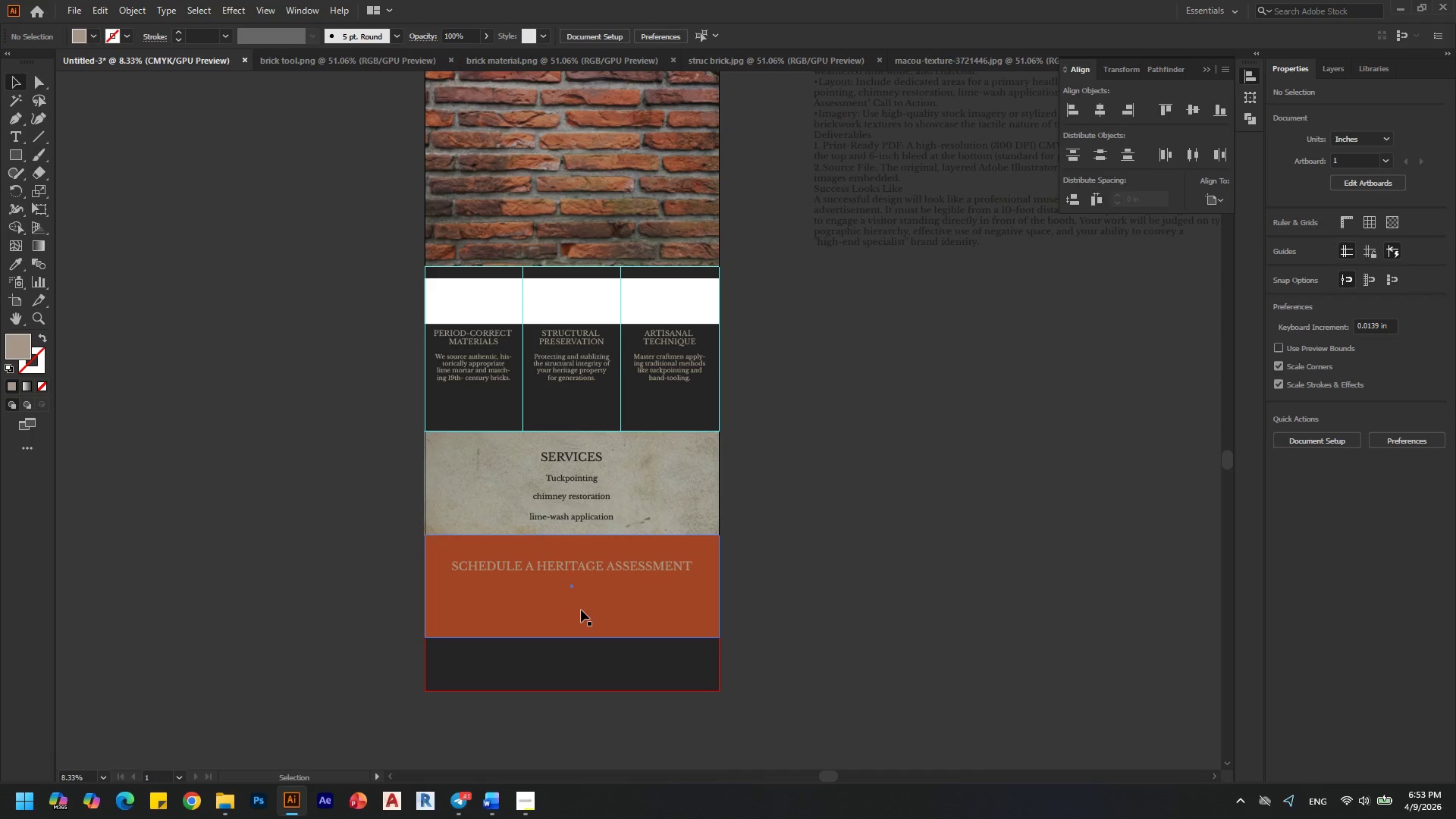 
hold_key(key=AltLeft, duration=0.34)
 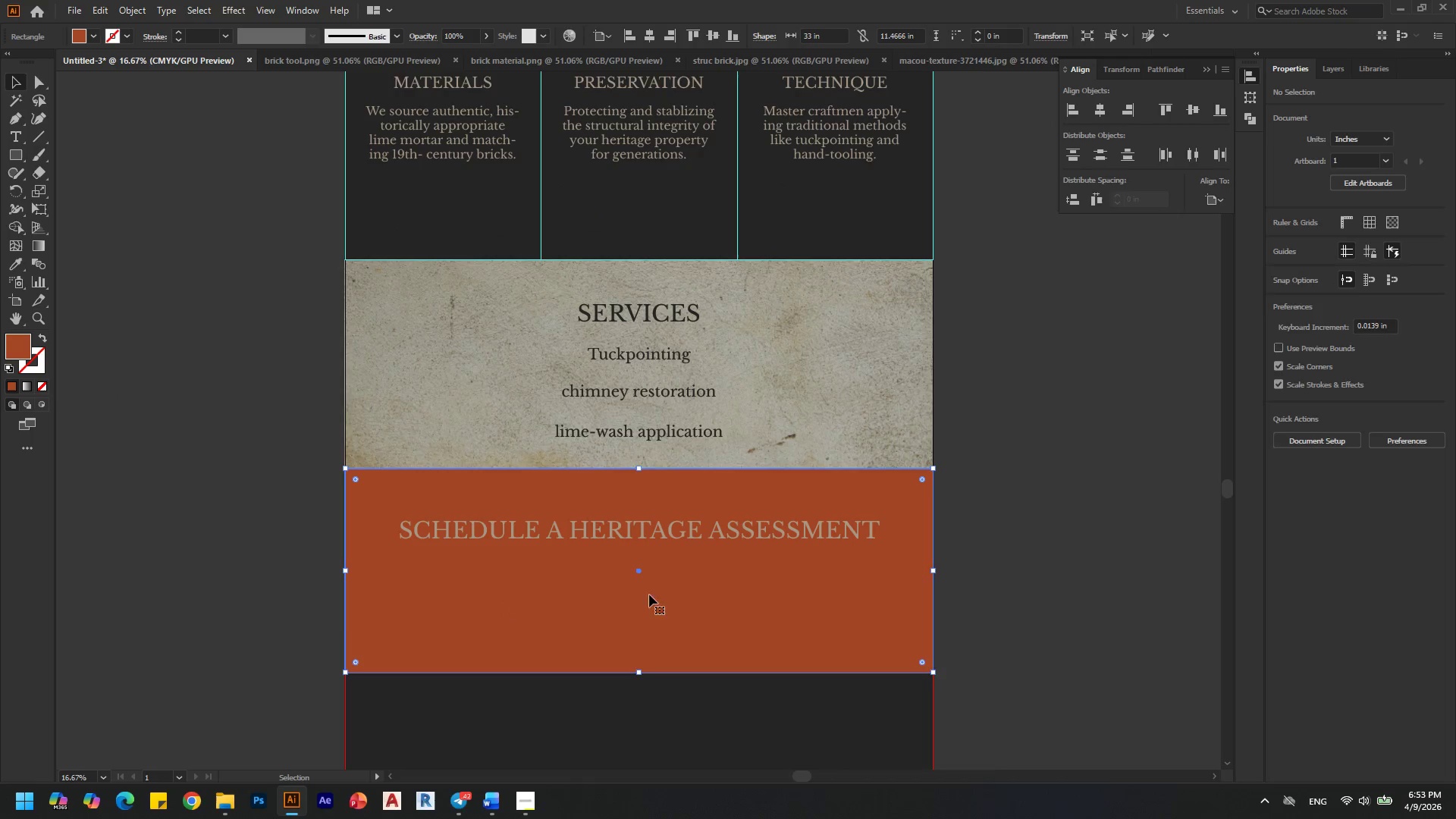 
left_click([649, 595])
 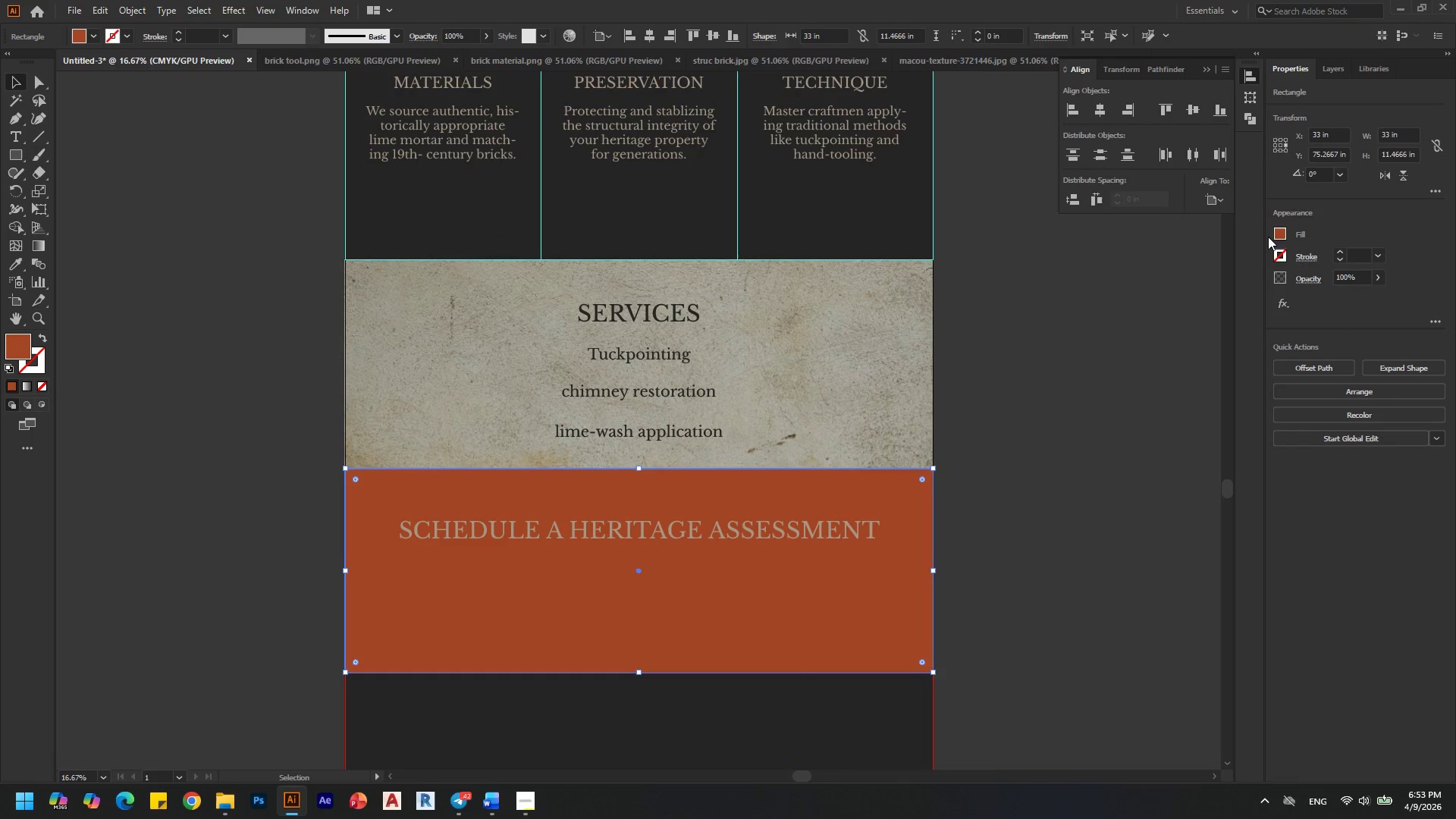 
scroll: coordinate [504, 602], scroll_direction: up, amount: 1.0
 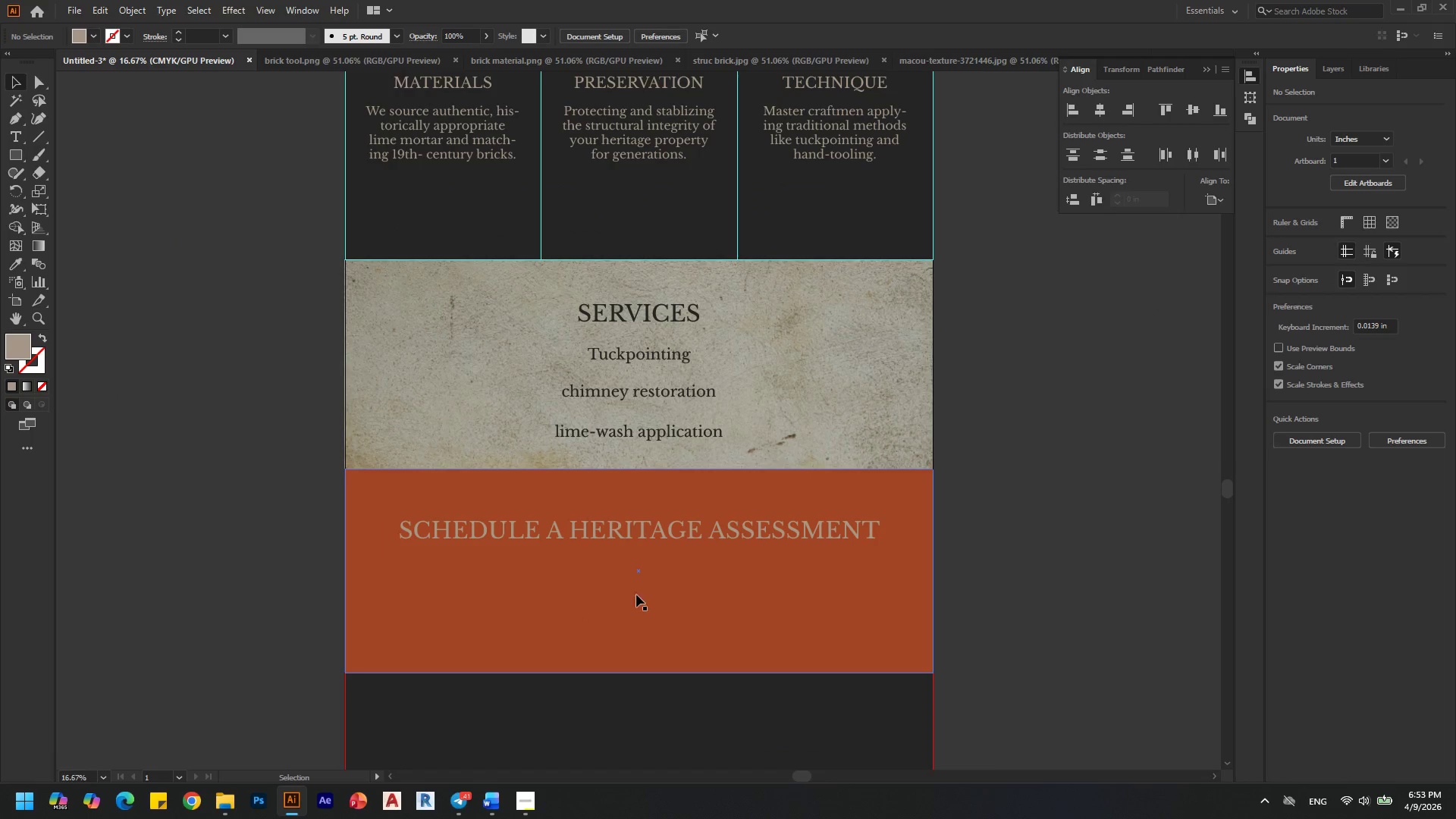 
left_click([1277, 237])
 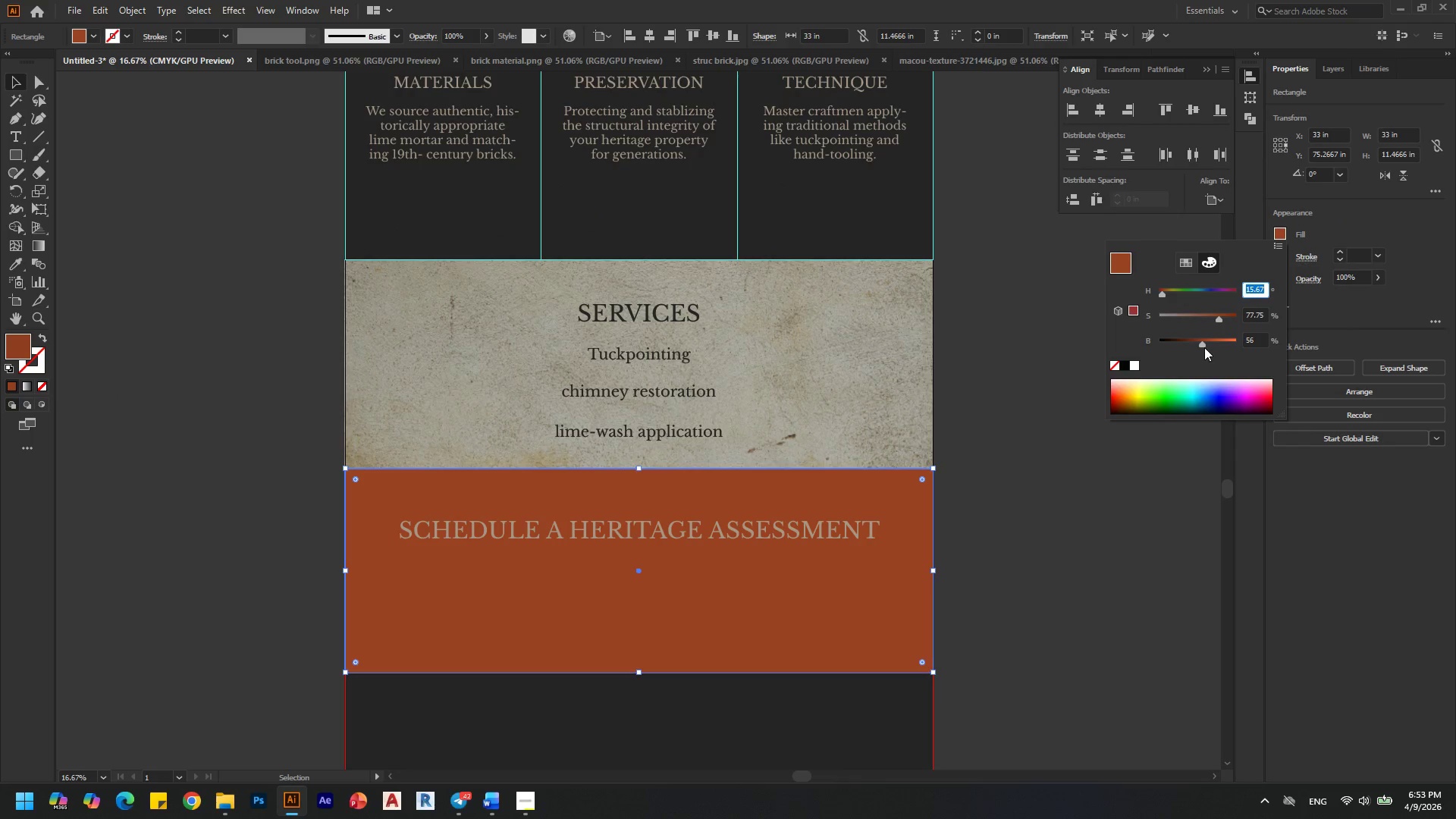 
wait(9.22)
 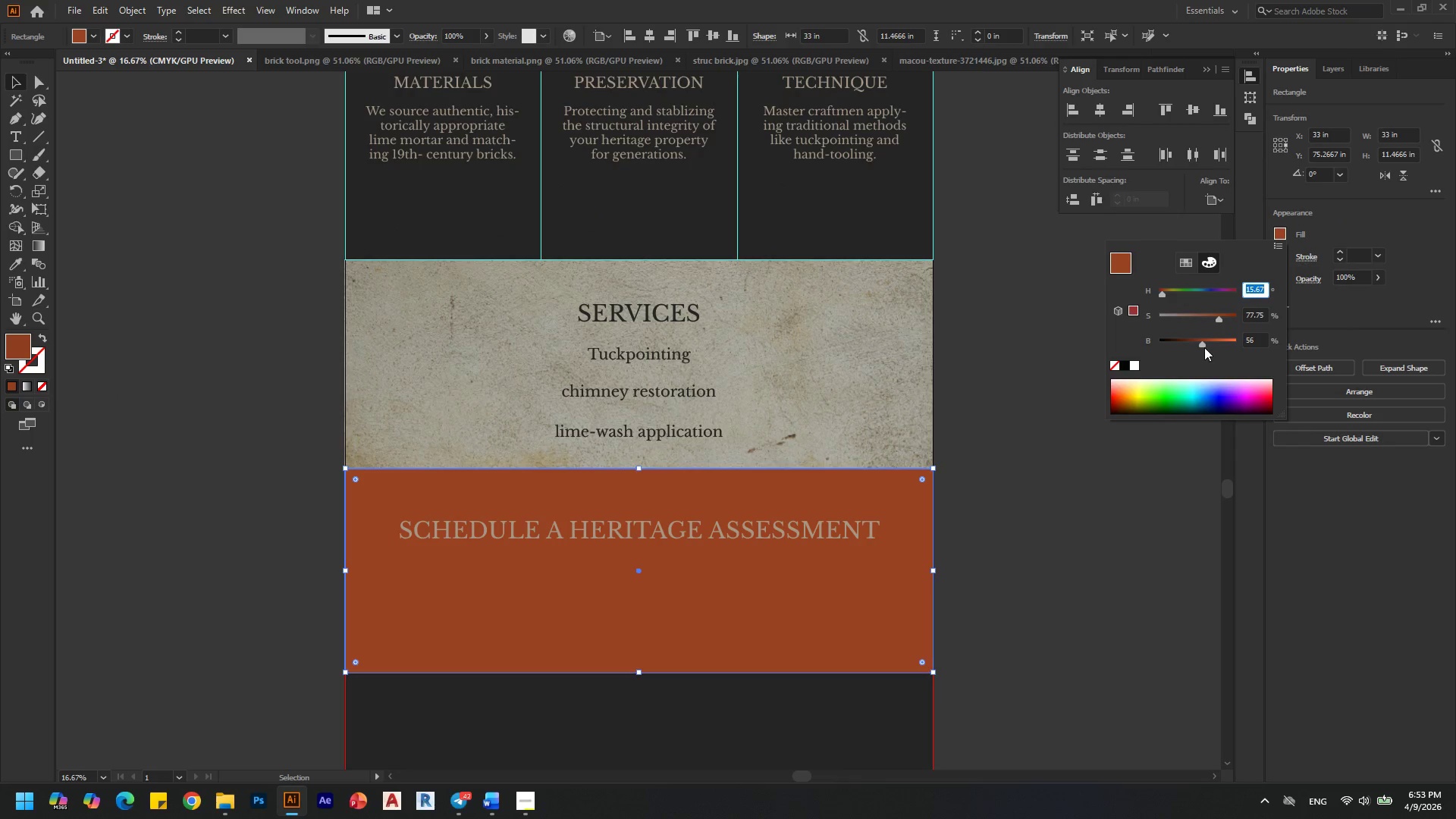 
hold_key(key=AltLeft, duration=0.42)
scroll: coordinate [892, 453], scroll_direction: down, amount: 1.0
 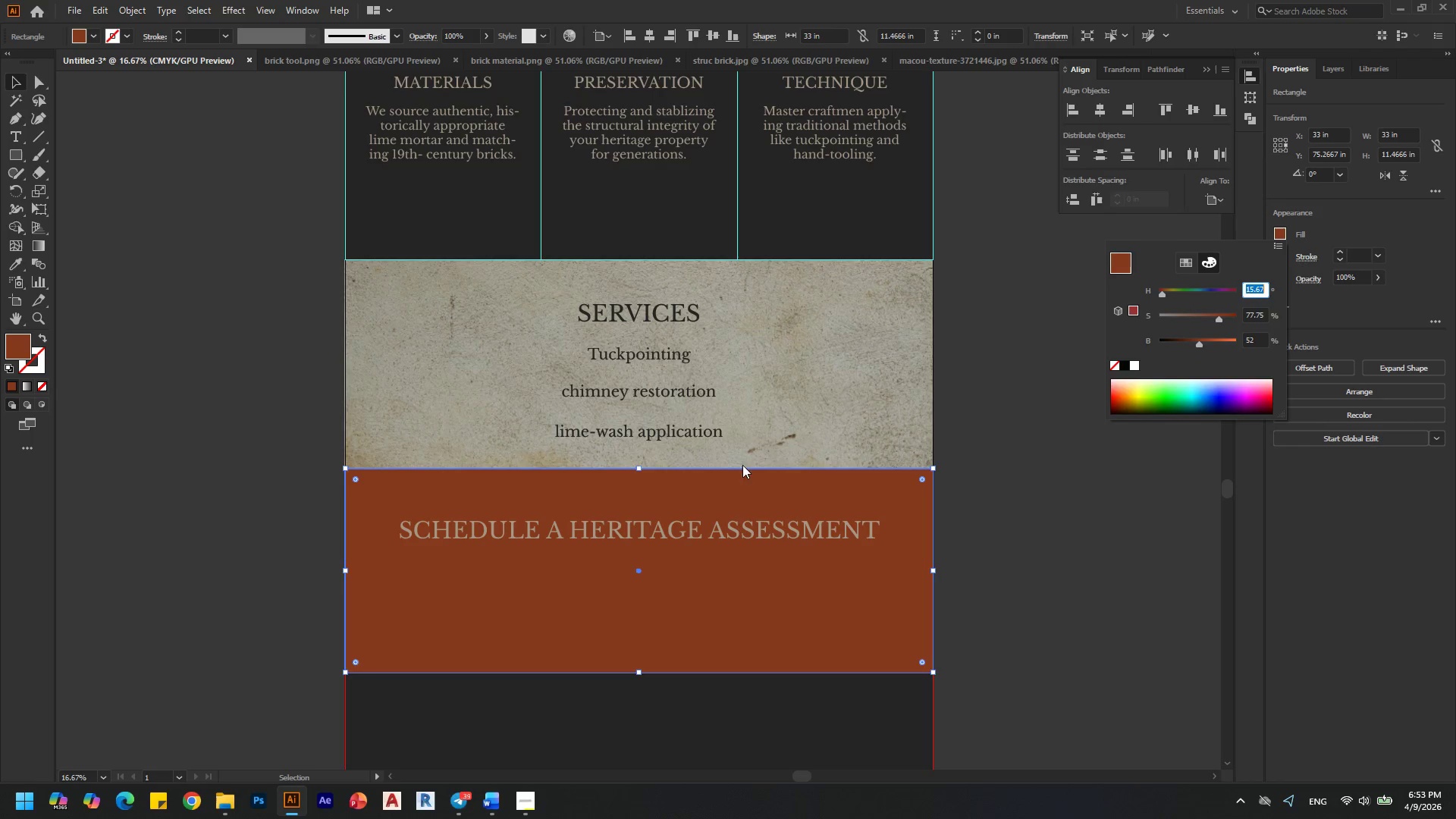 
hold_key(key=AltLeft, duration=0.53)
 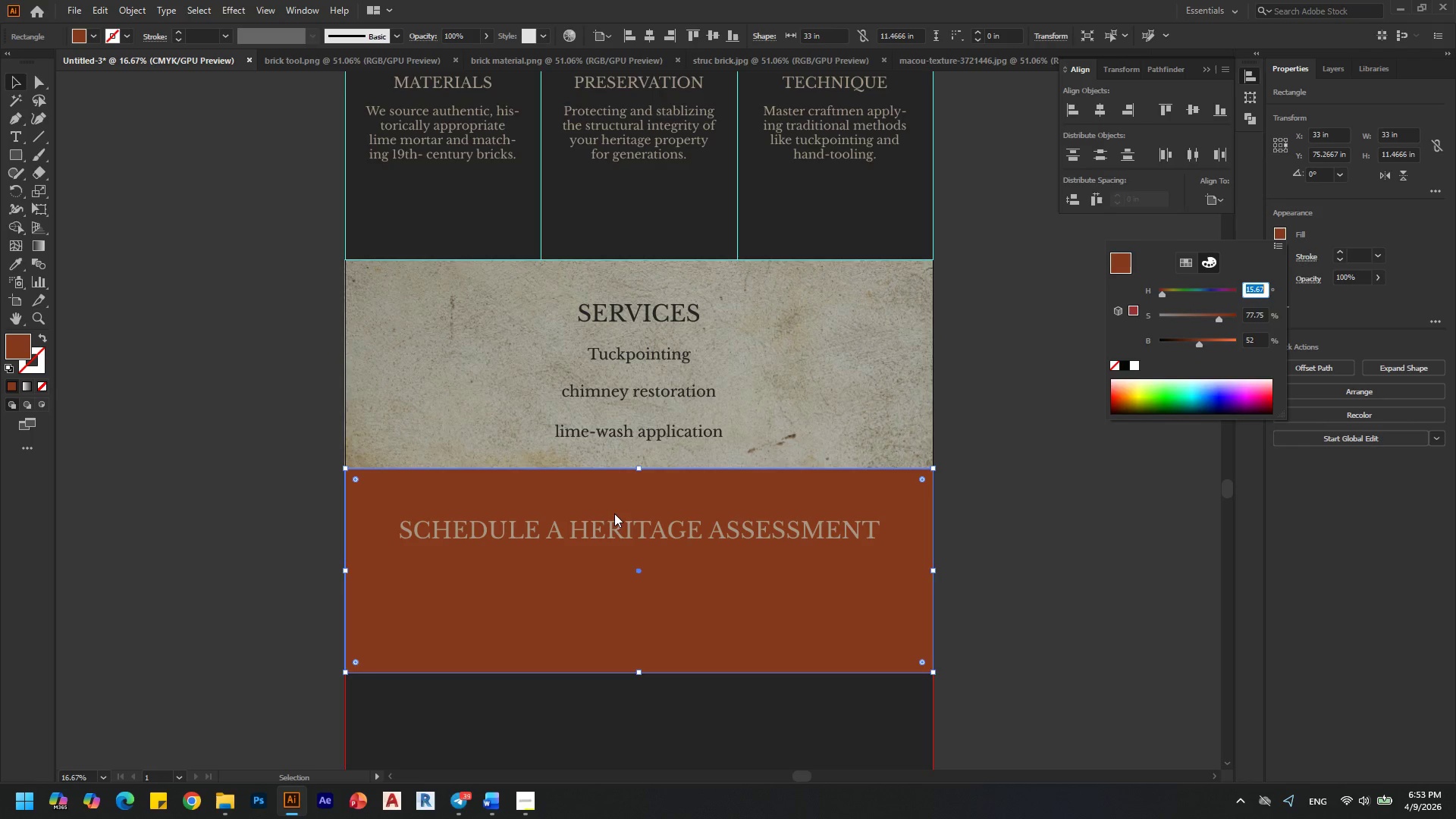 
key(Alt+AltLeft)
 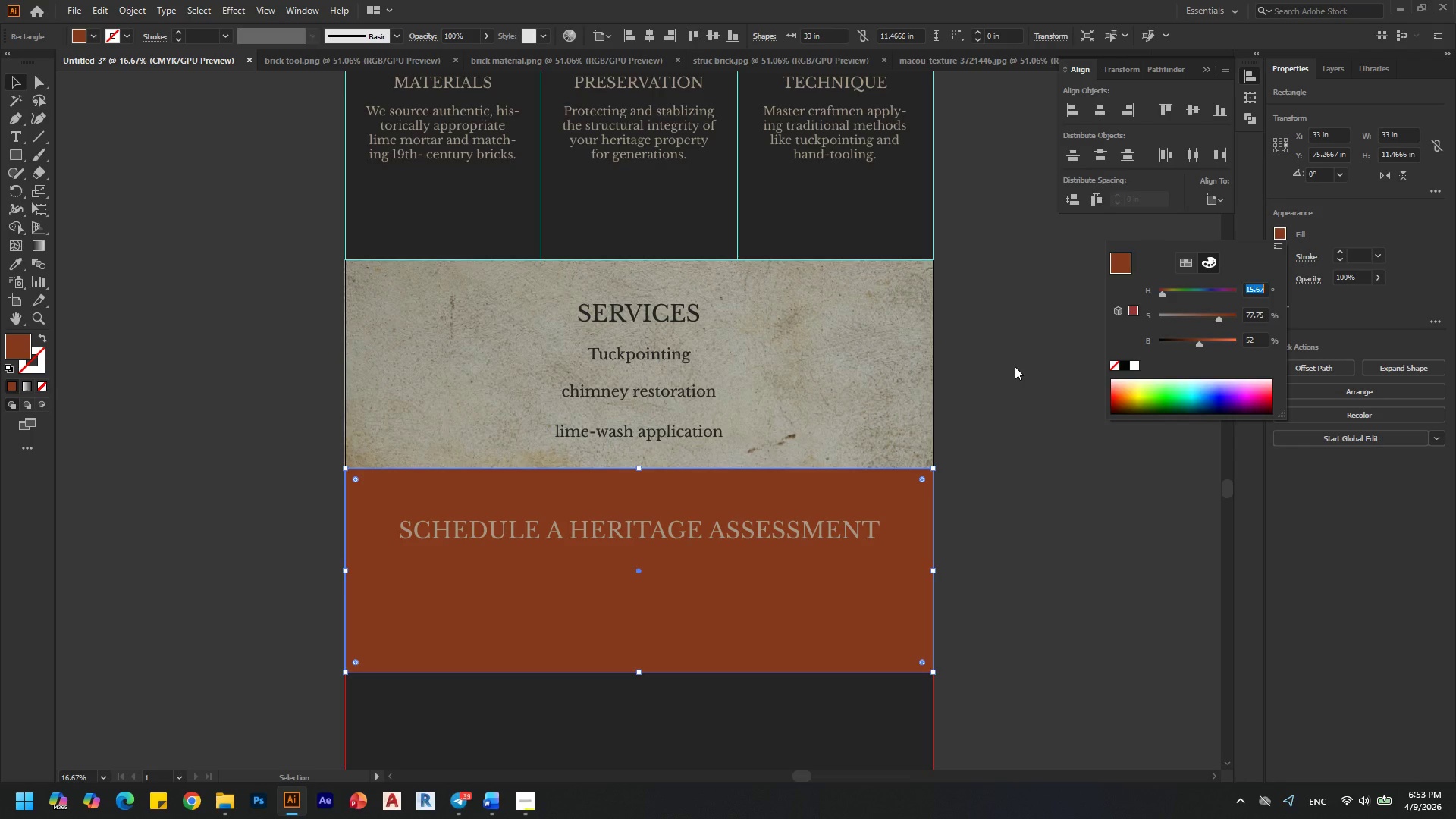 
scroll: coordinate [610, 515], scroll_direction: down, amount: 3.0
 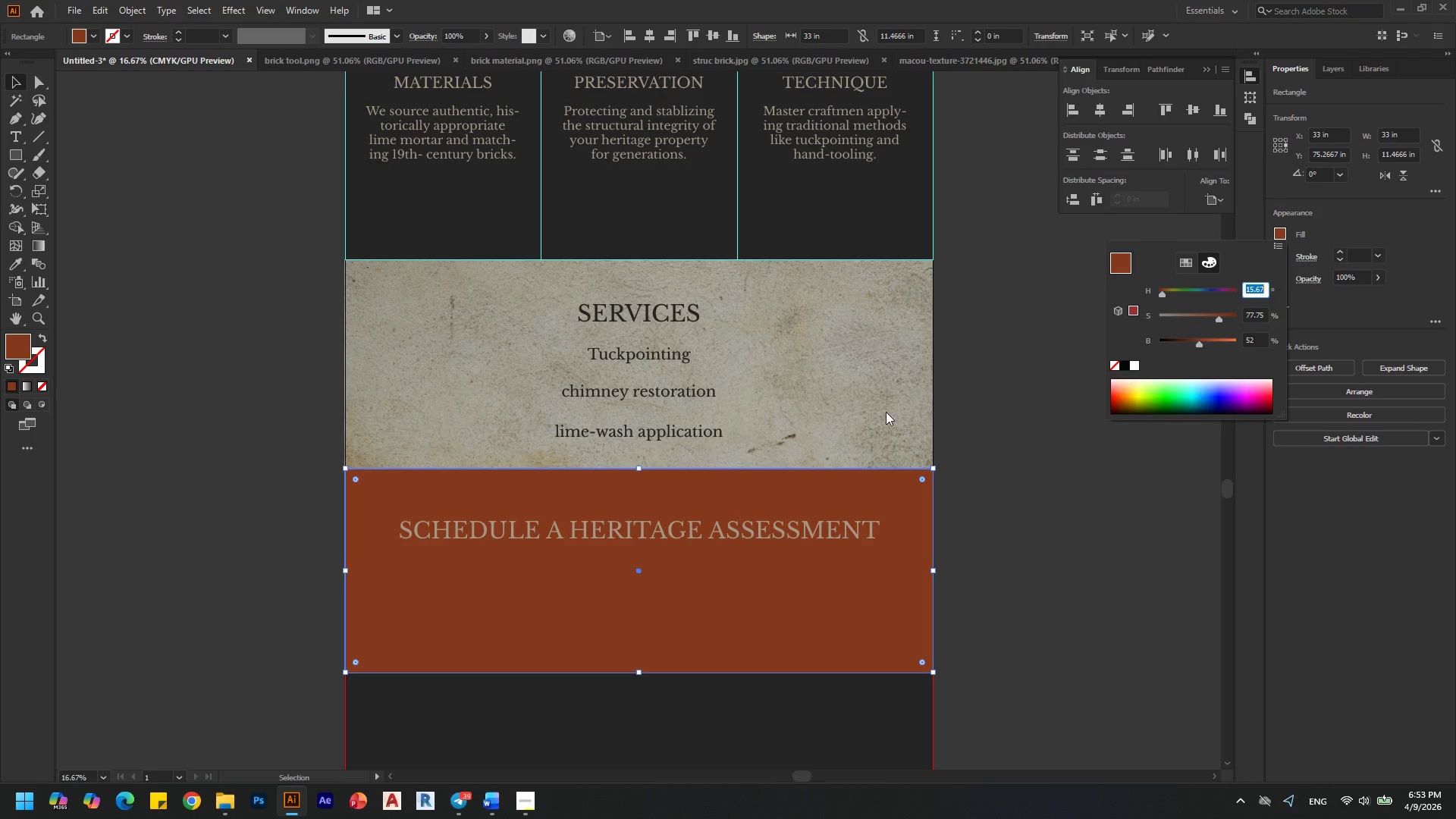 
double_click([990, 399])
 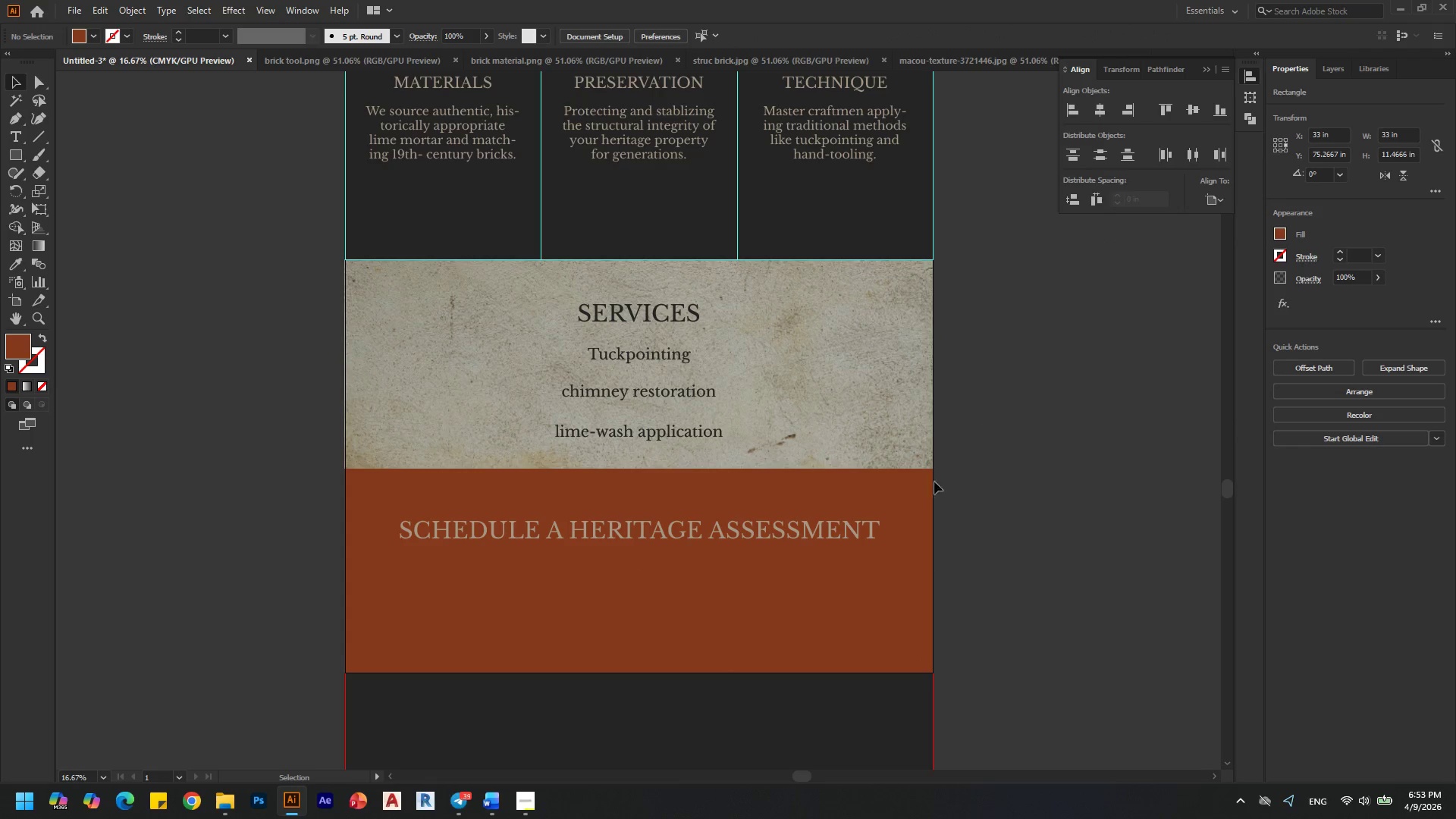 
hold_key(key=AltLeft, duration=0.36)
 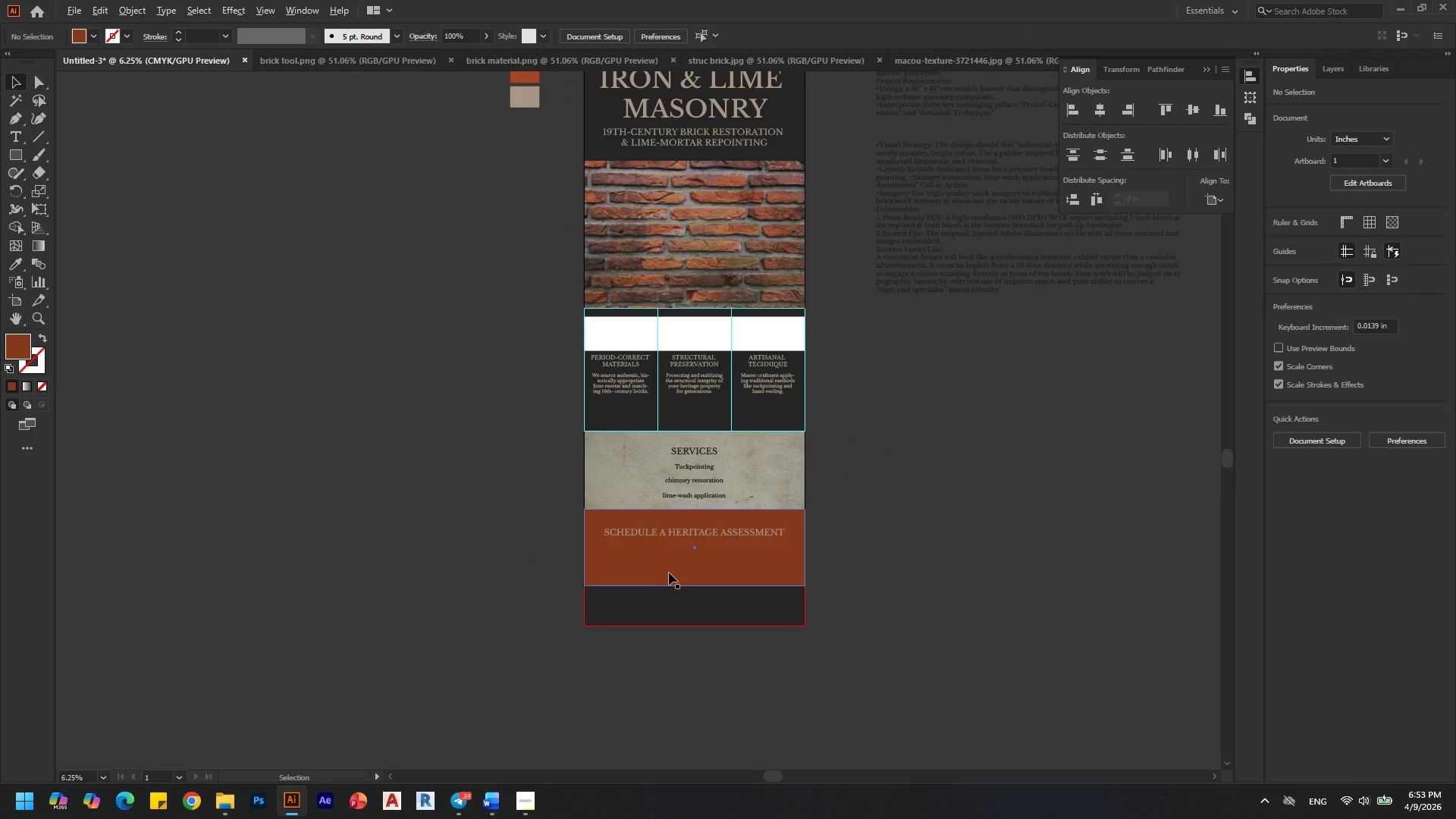 
key(Alt+AltLeft)
 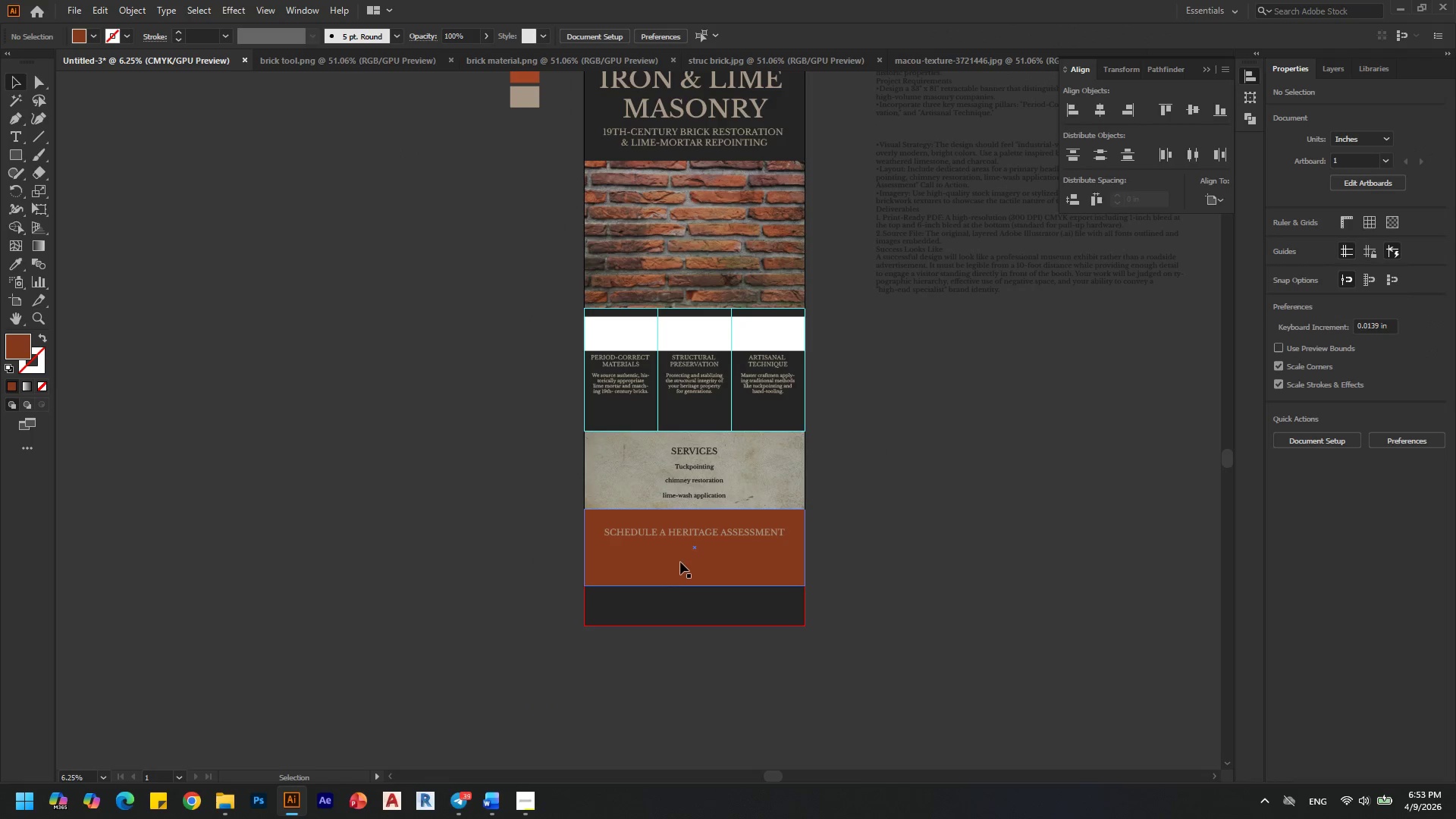 
scroll: coordinate [669, 573], scroll_direction: down, amount: 3.0
 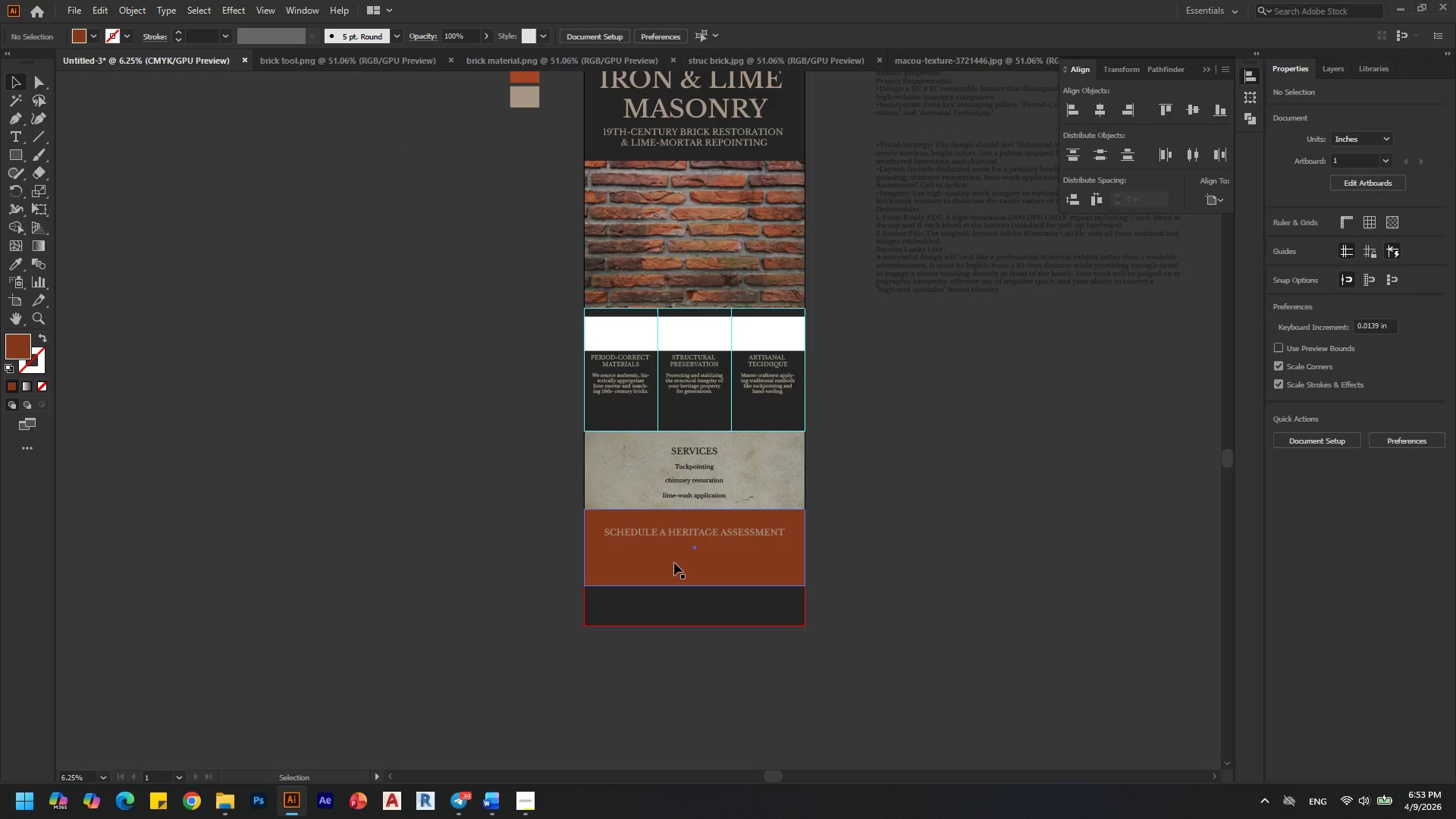 
hold_key(key=AltLeft, duration=1.48)
scroll: coordinate [753, 524], scroll_direction: up, amount: 1.0
 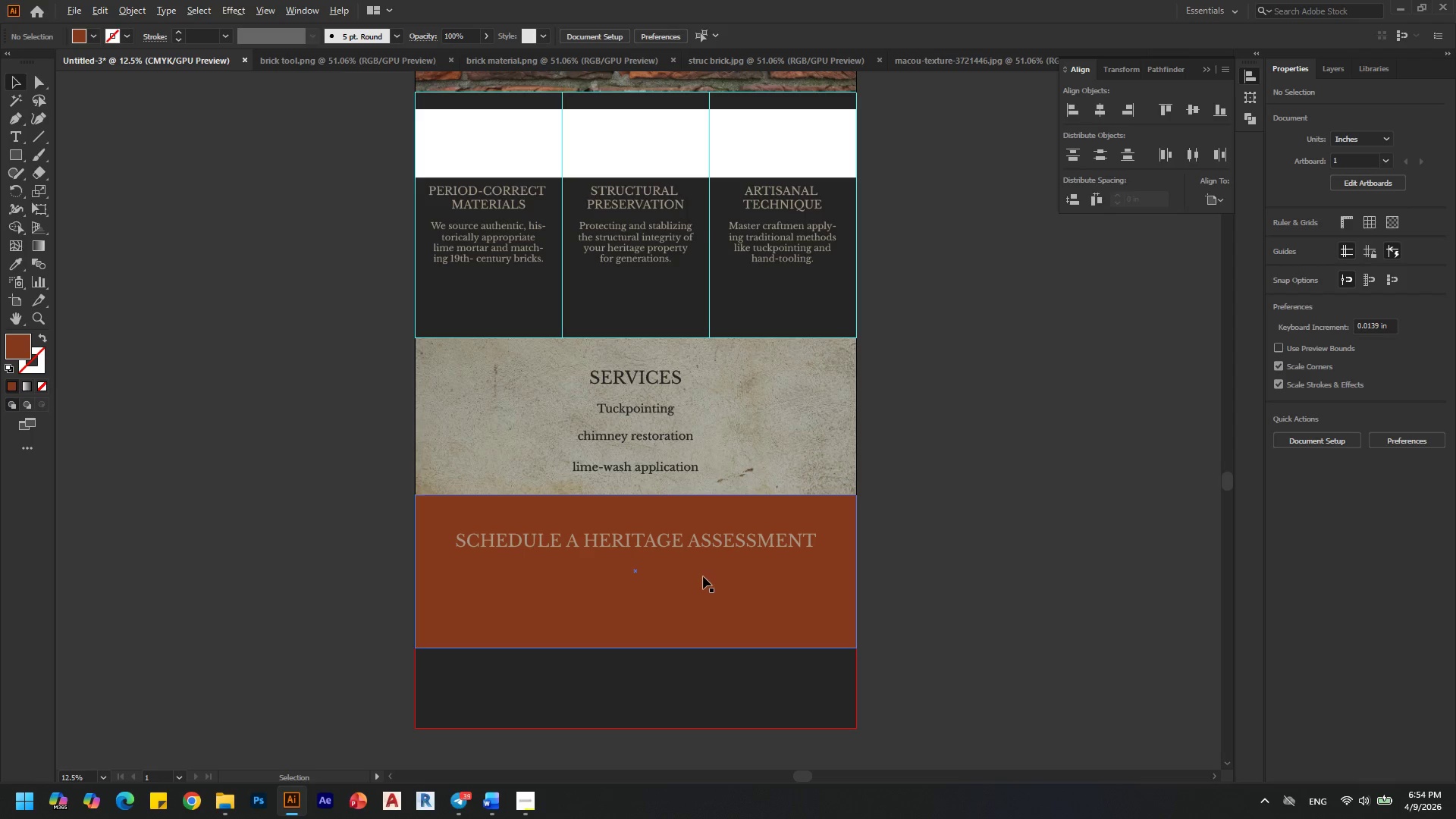 
scroll: coordinate [698, 584], scroll_direction: none, amount: 0.0
 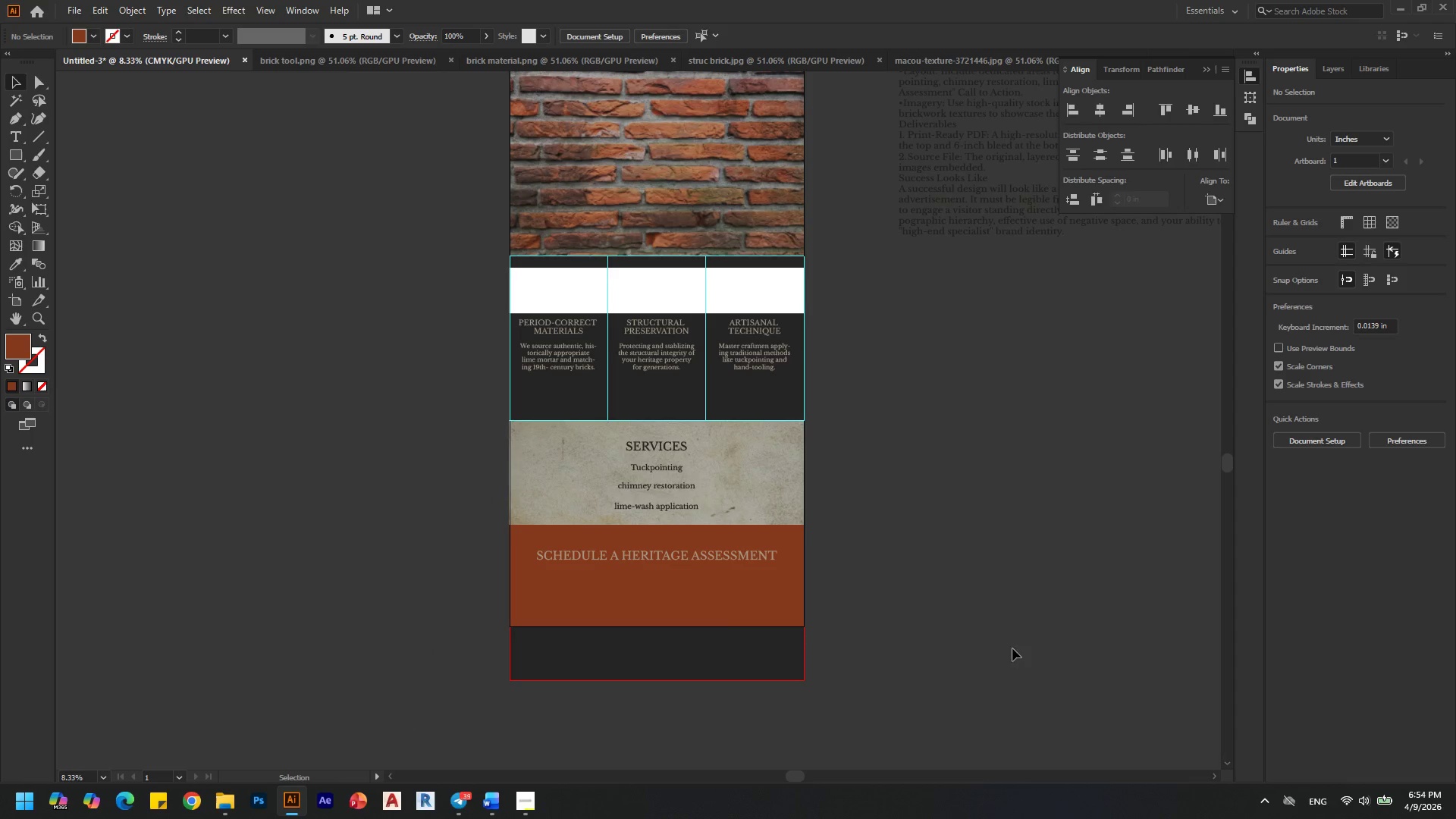 
left_click([928, 556])
 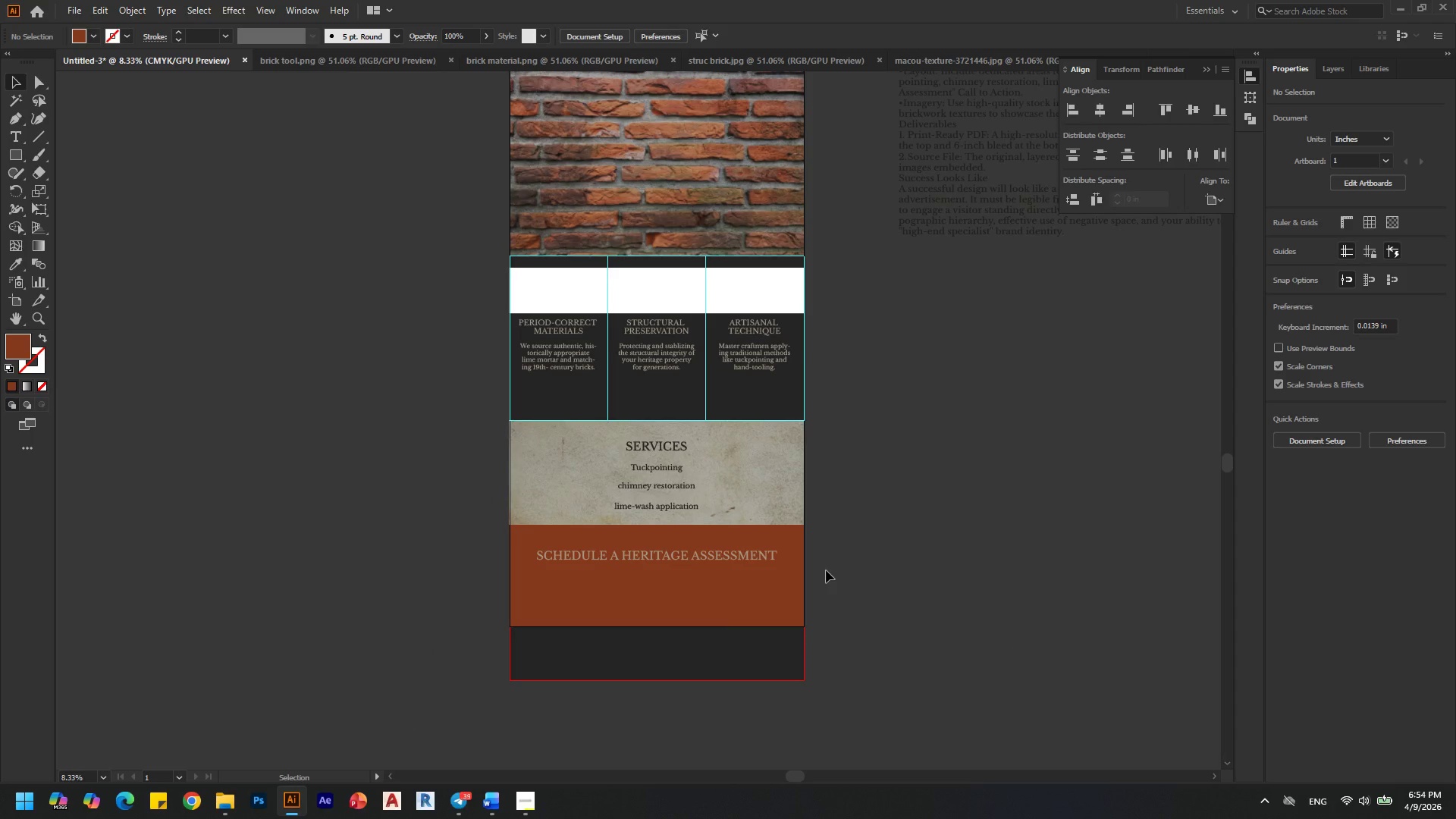 
hold_key(key=AltLeft, duration=0.33)
scroll: coordinate [655, 584], scroll_direction: up, amount: 1.0
 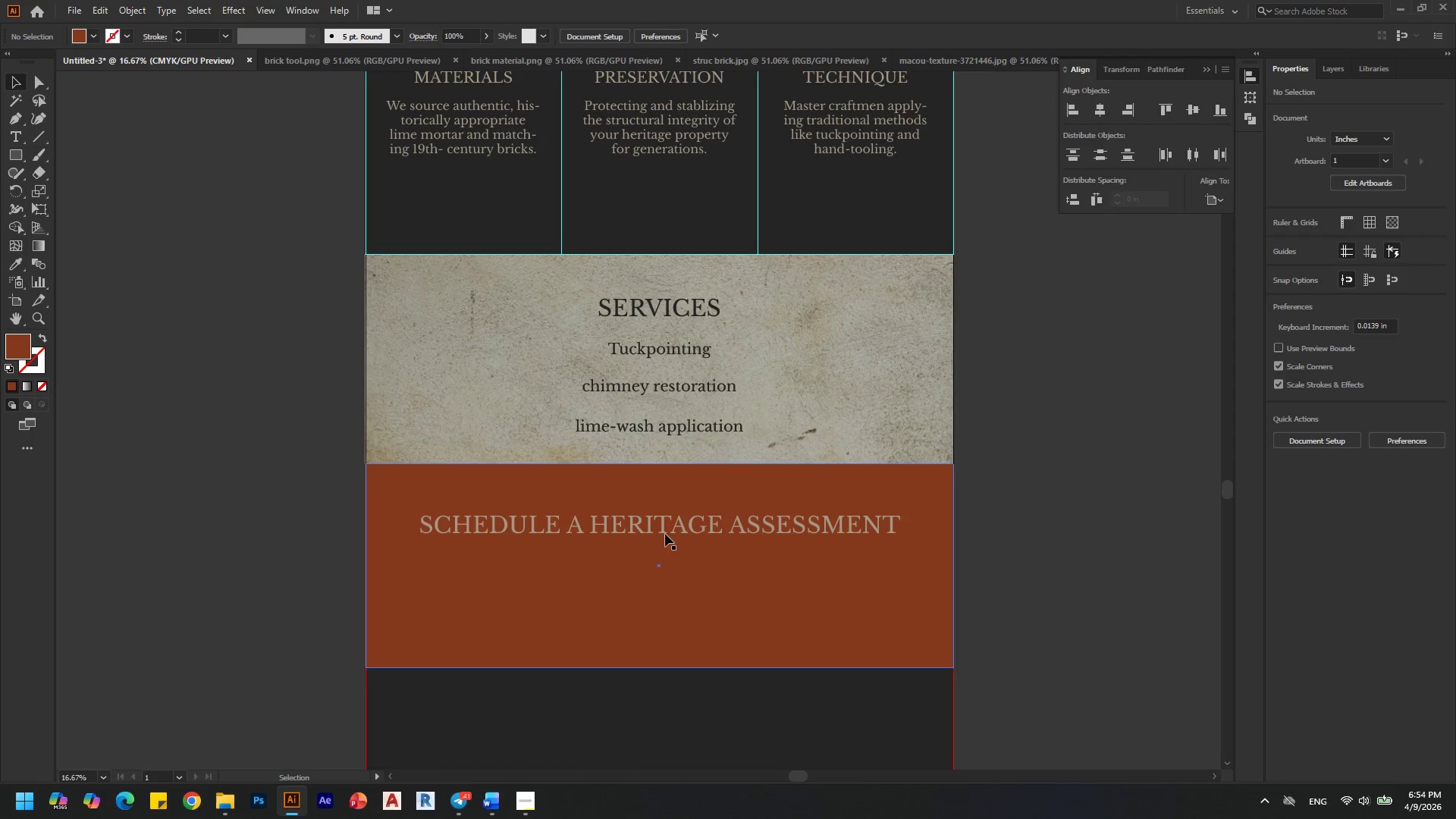 
hold_key(key=AltLeft, duration=1.5)
 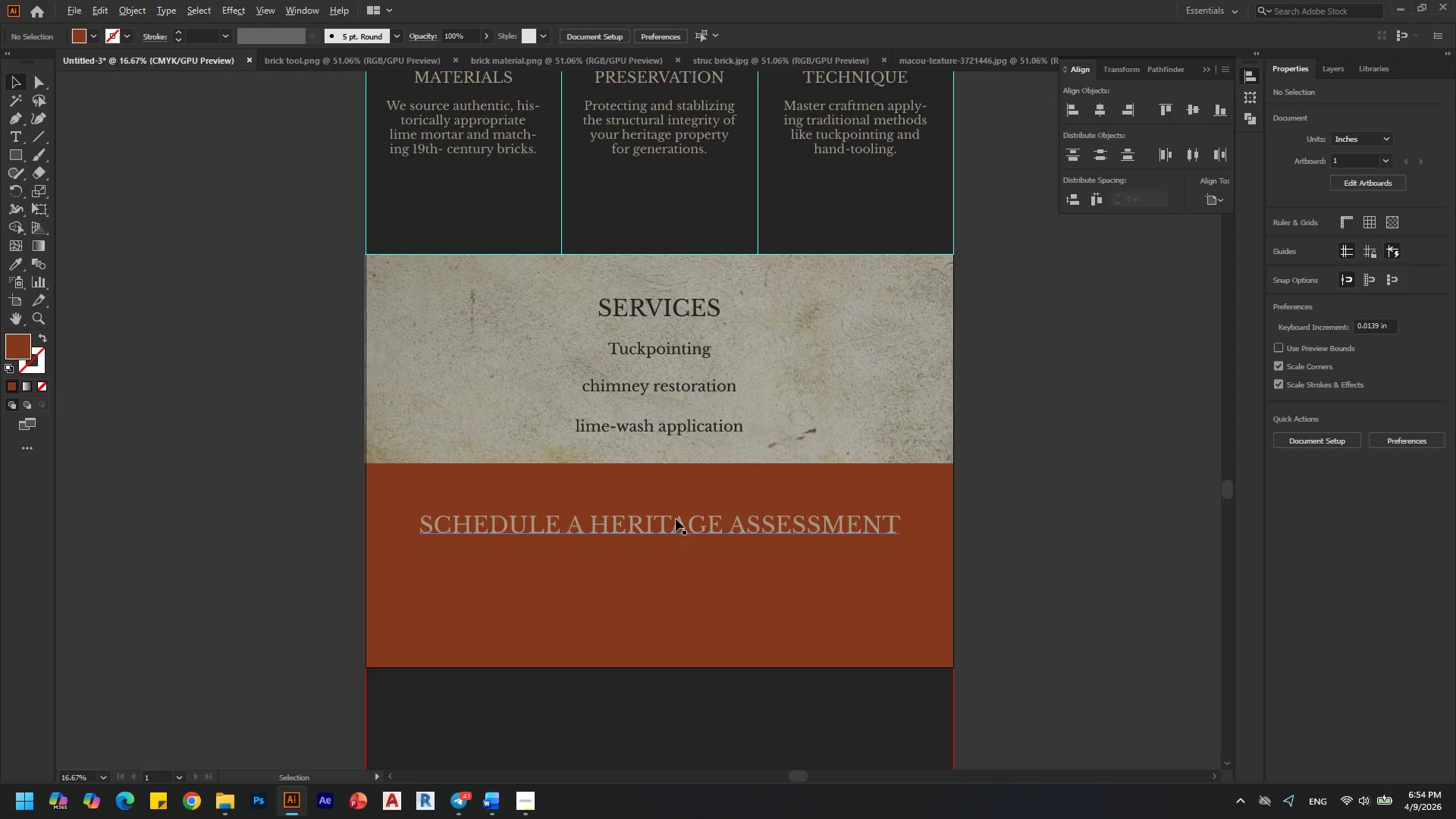 
hold_key(key=AltLeft, duration=0.62)
 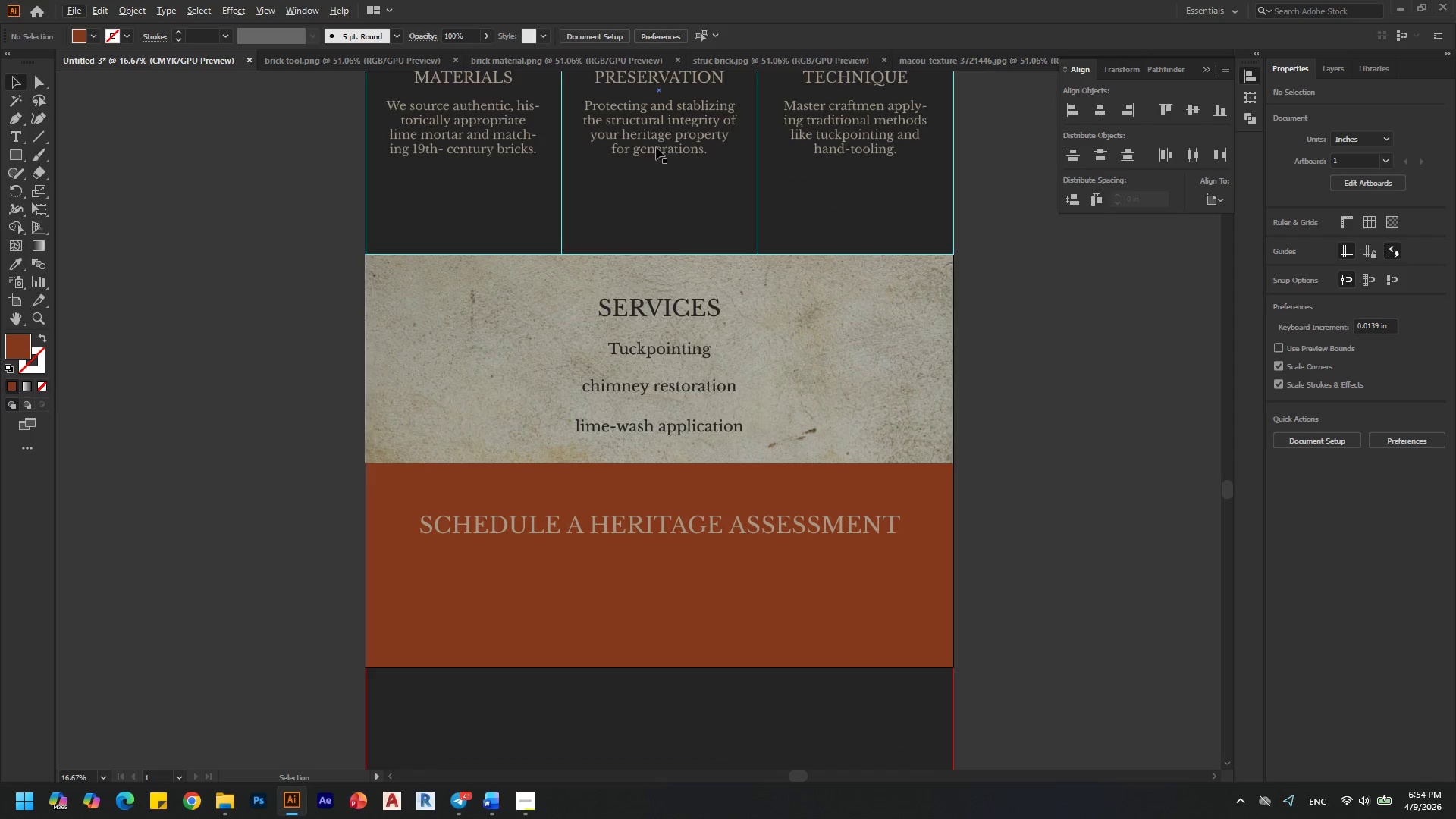 
hold_key(key=AltLeft, duration=1.81)
left_click_drag(start_coordinate=[667, 113], to_coordinate=[662, 561])
 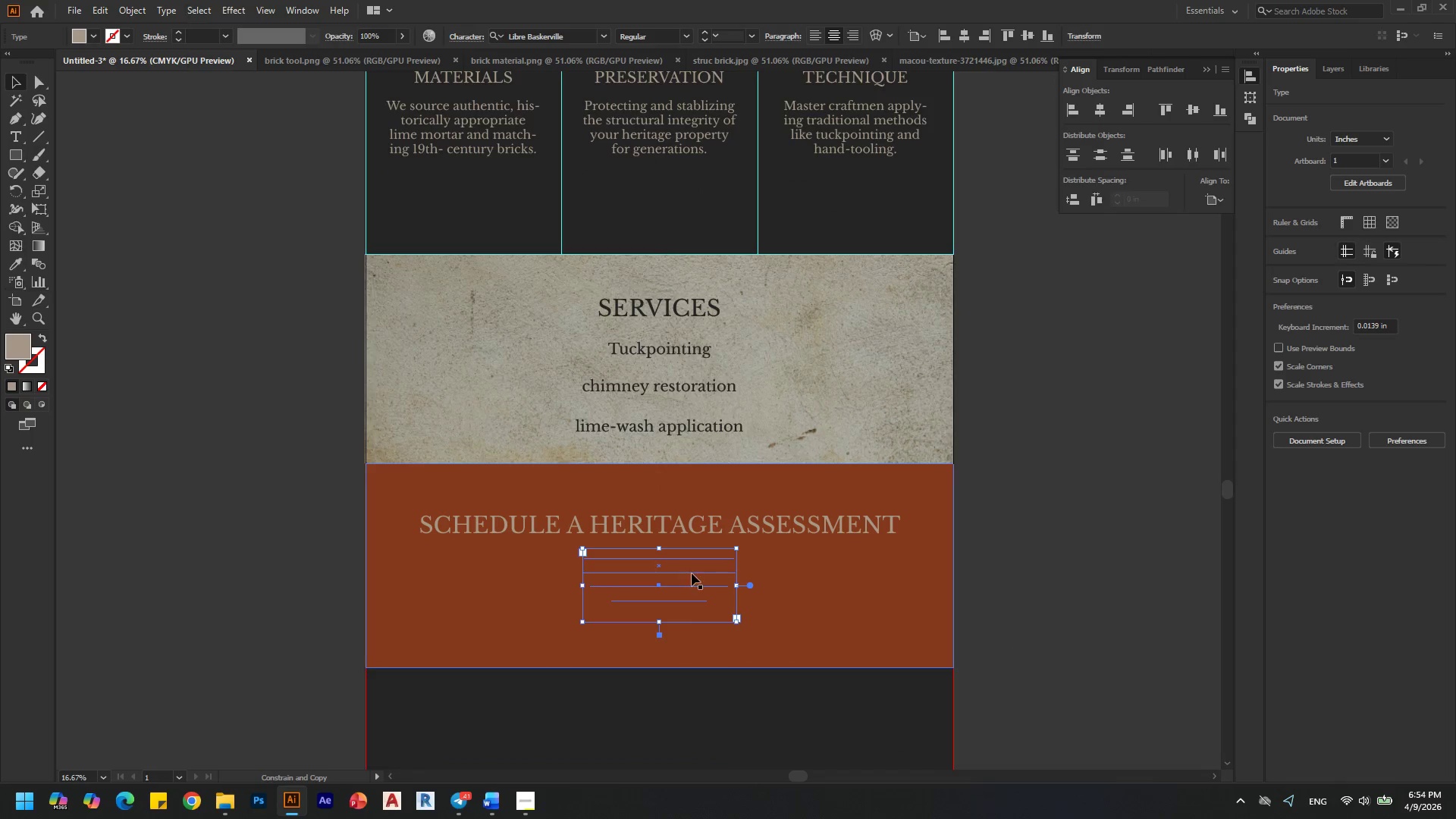 
hold_key(key=ShiftLeft, duration=1.33)
 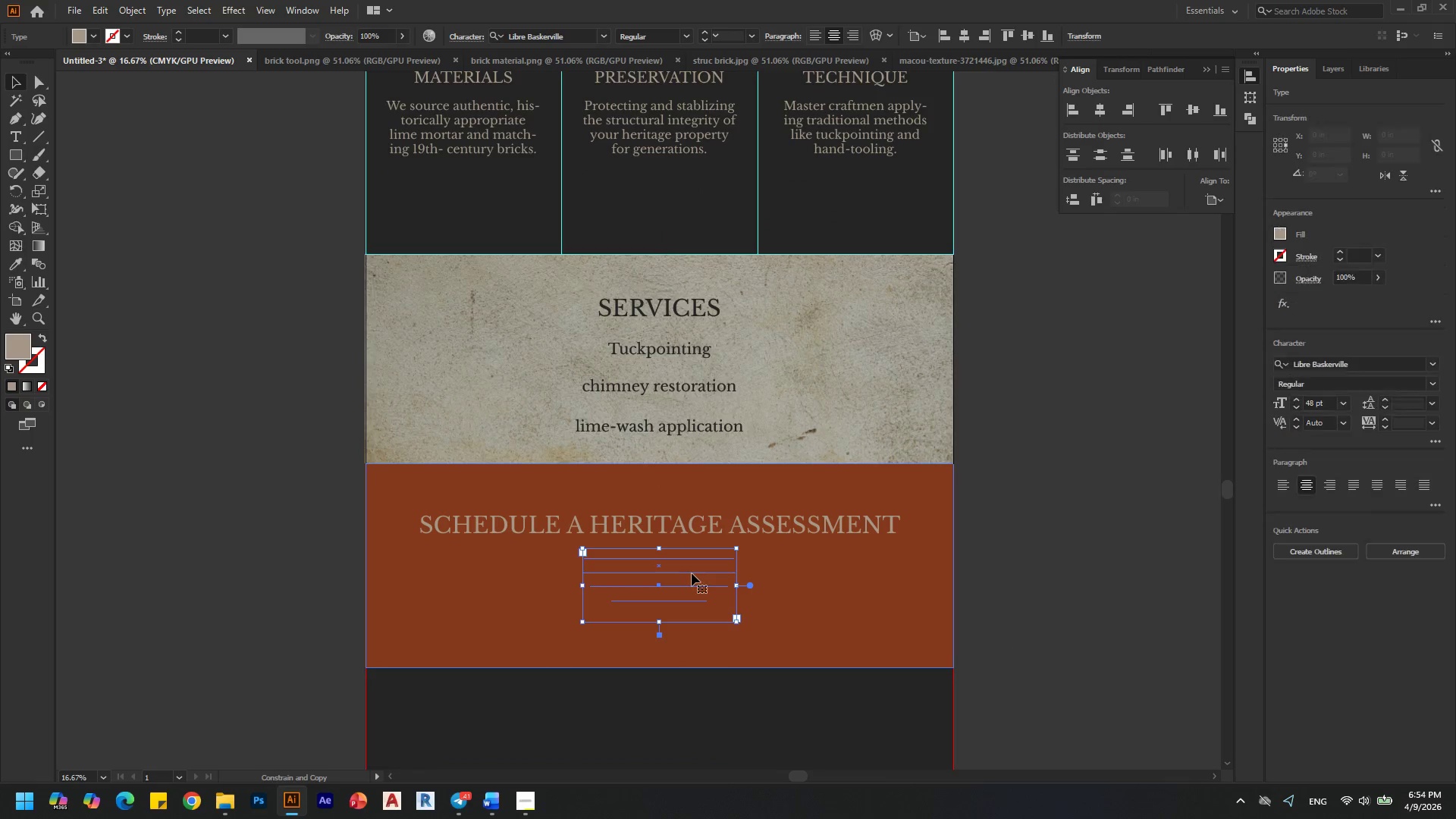 
hold_key(key=ShiftLeft, duration=8.27)
 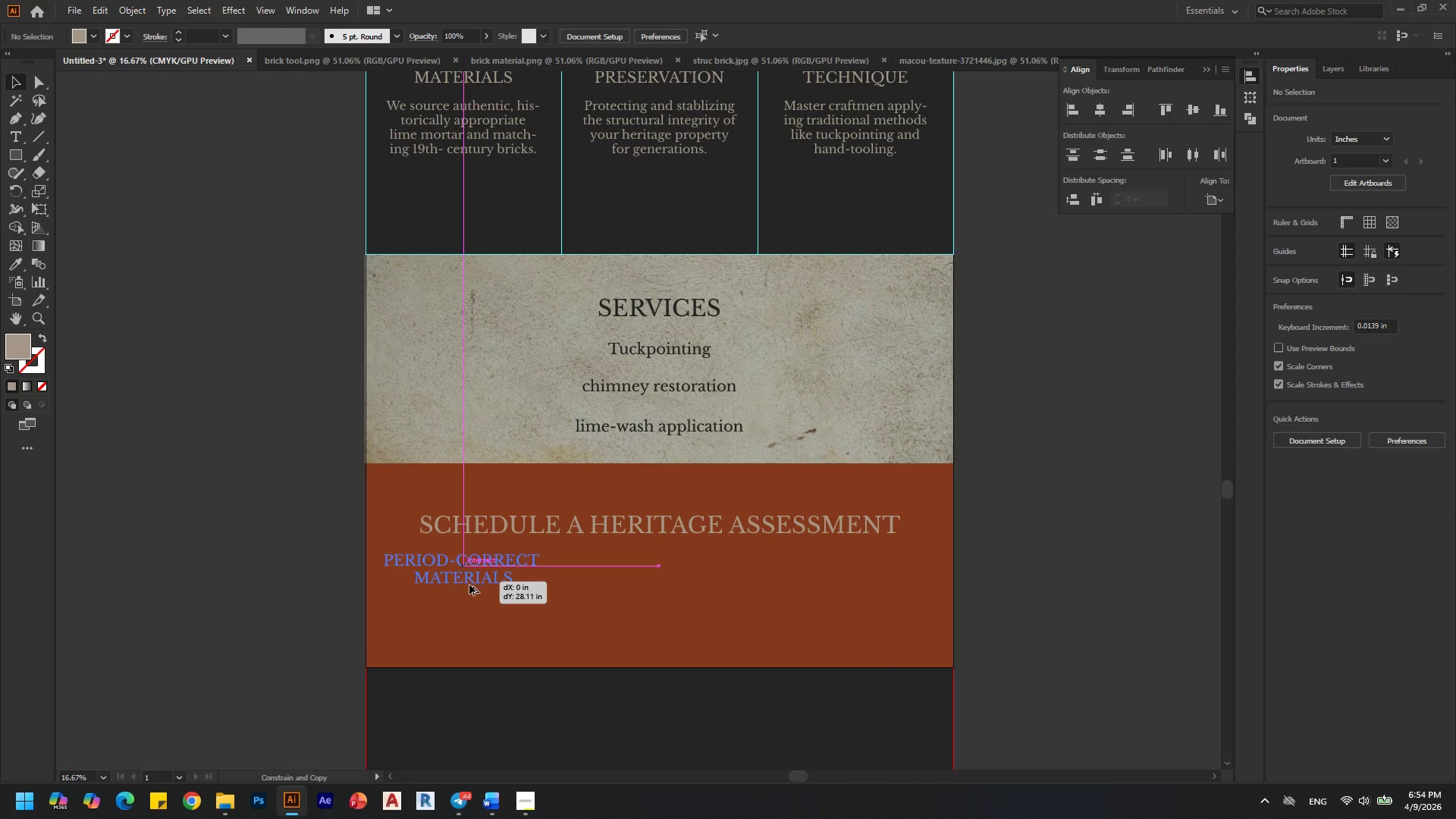 
key(Delete)
 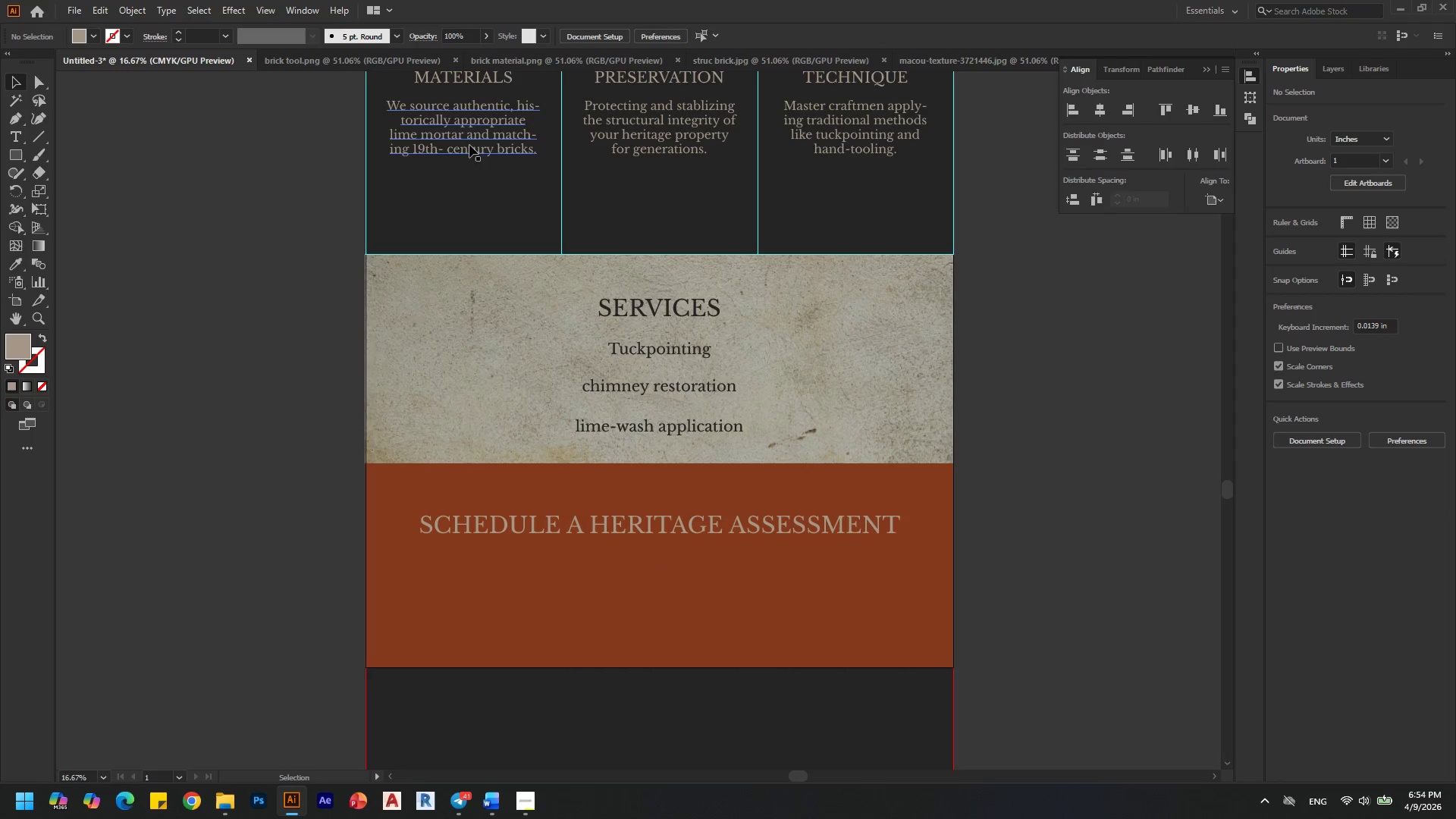 
hold_key(key=AltLeft, duration=2.31)
left_click_drag(start_coordinate=[472, 81], to_coordinate=[469, 585])
 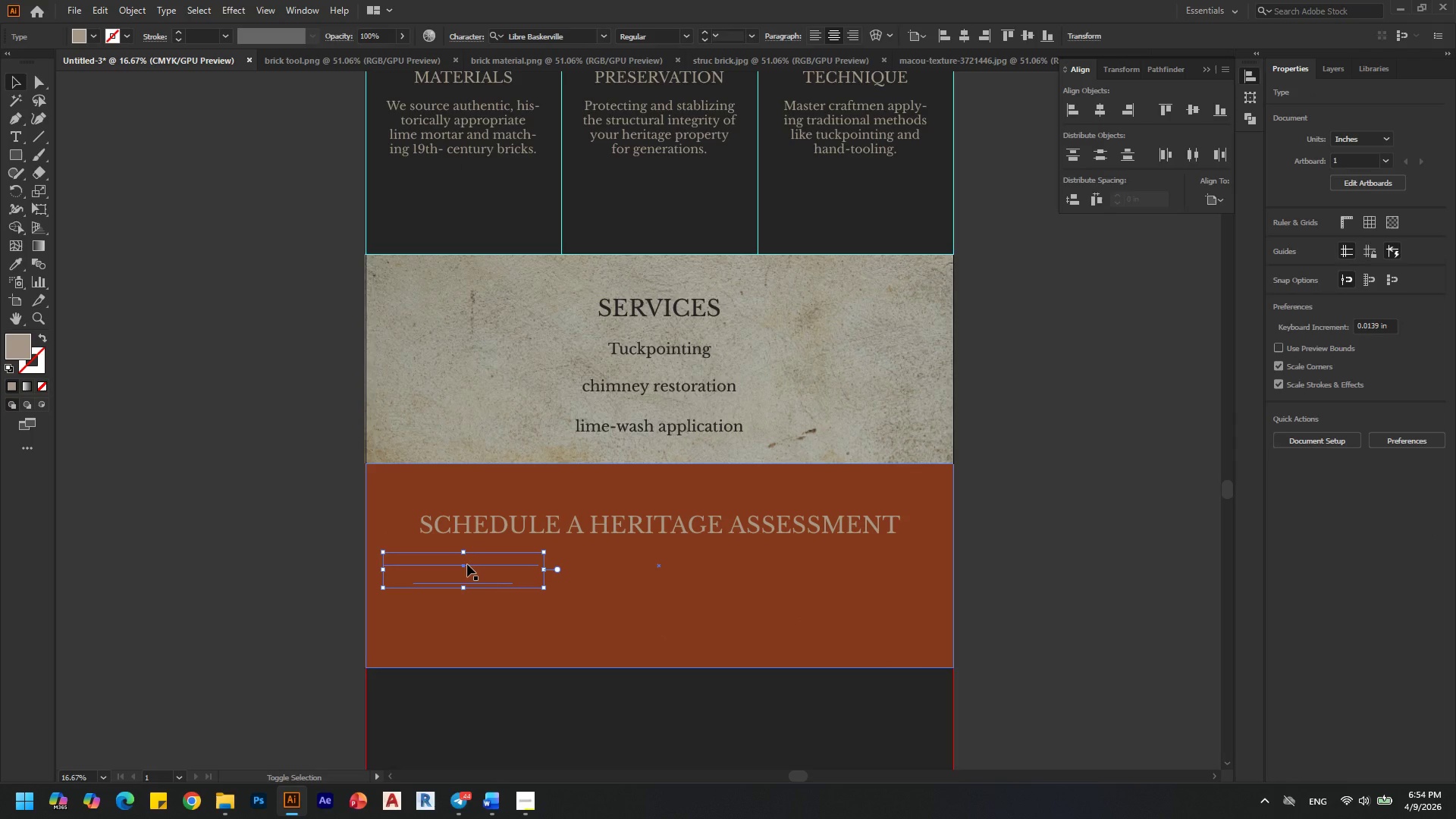 
hold_key(key=ShiftLeft, duration=0.83)
 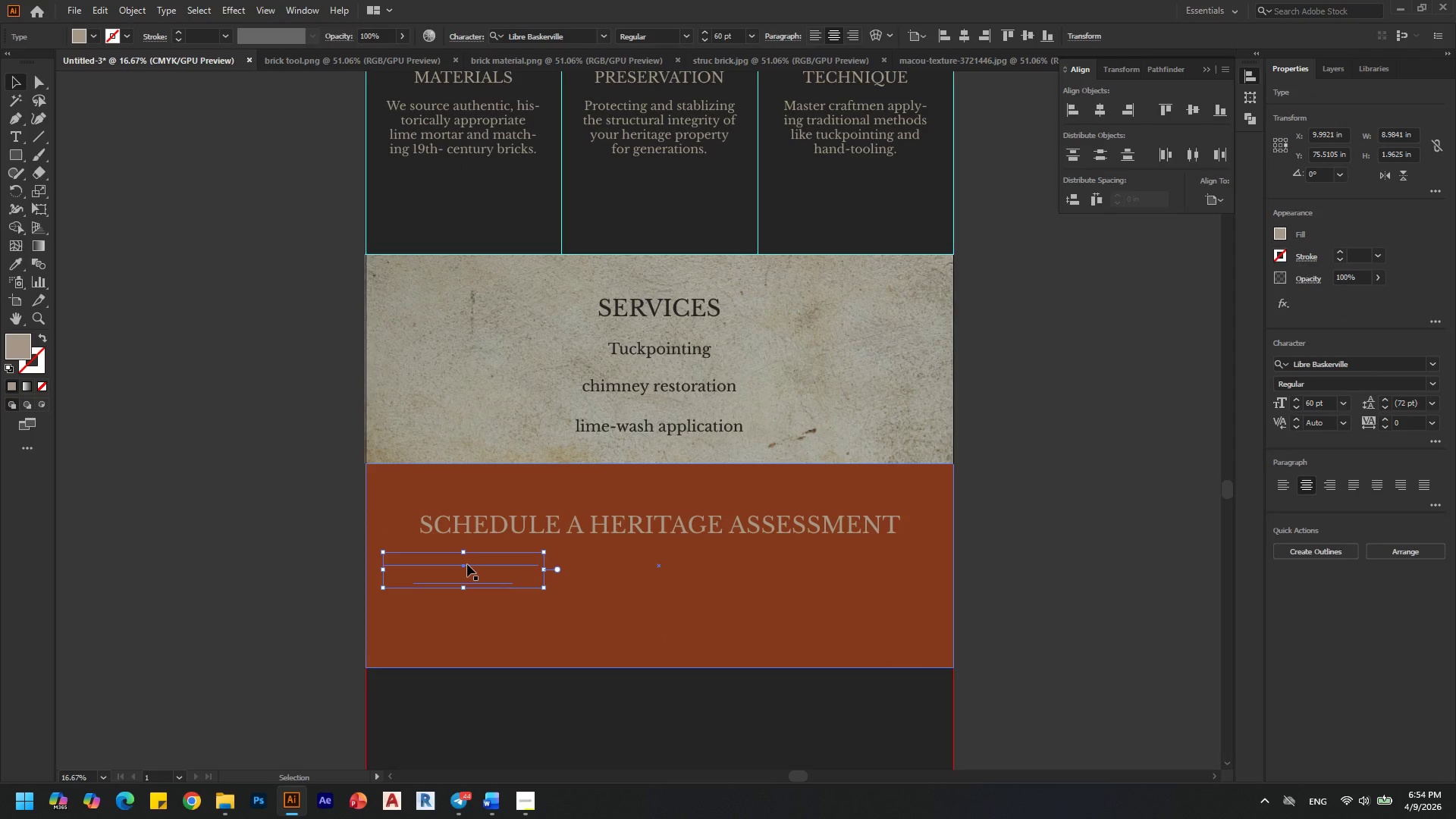 
key(Control+Shift+BracketRight)
 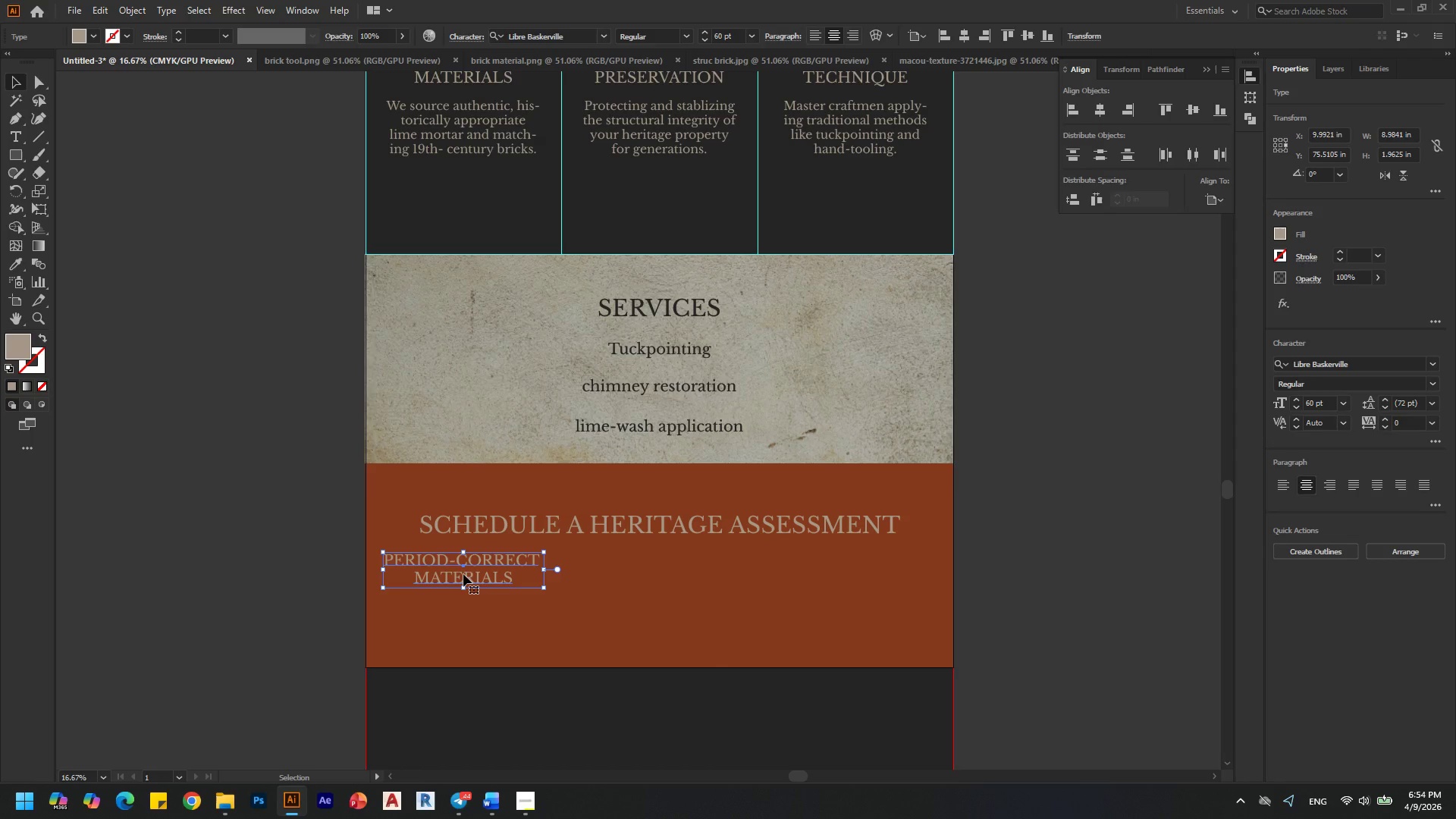 
hold_key(key=AltLeft, duration=0.94)
 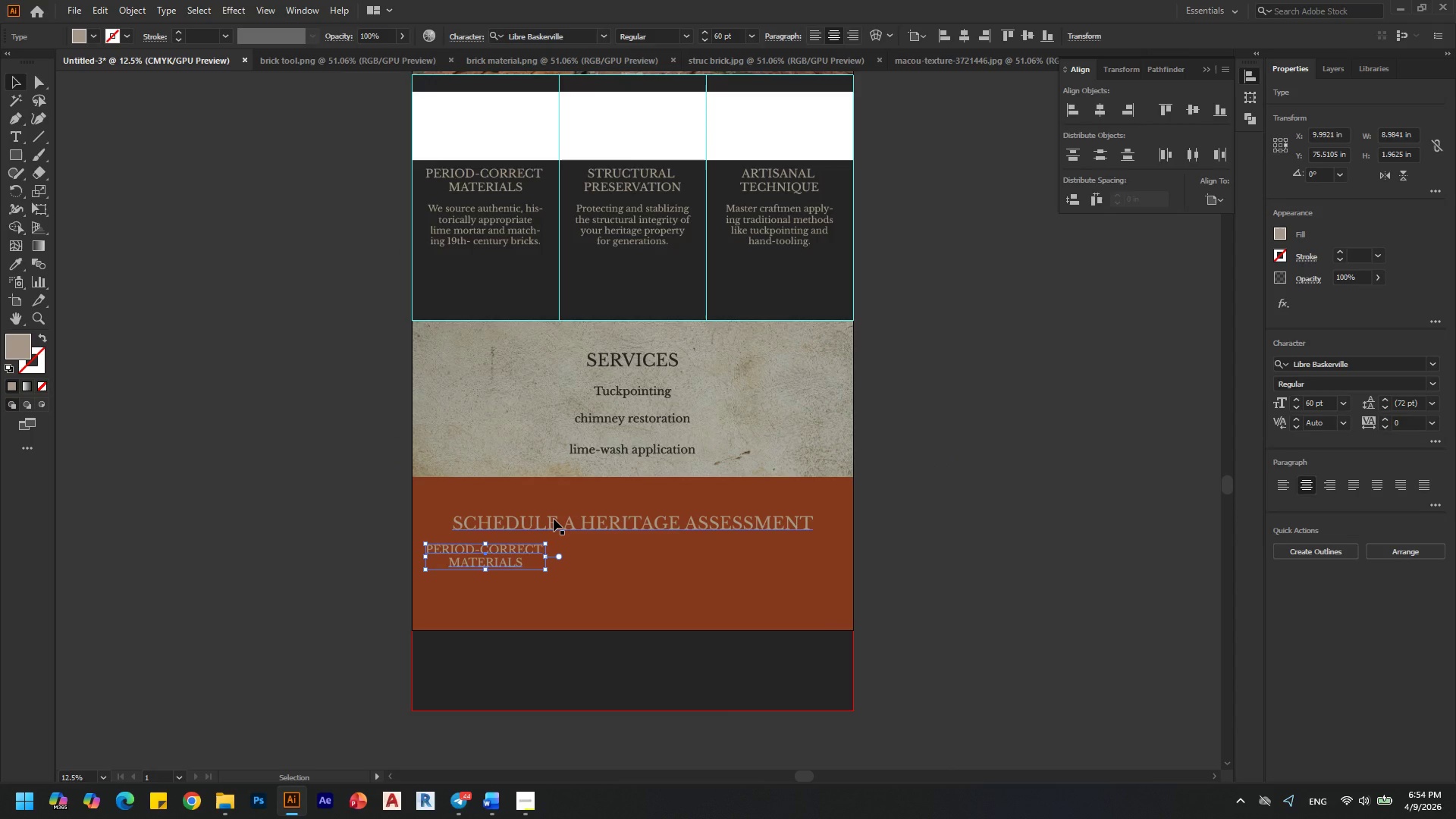 
hold_key(key=AltLeft, duration=3.03)
 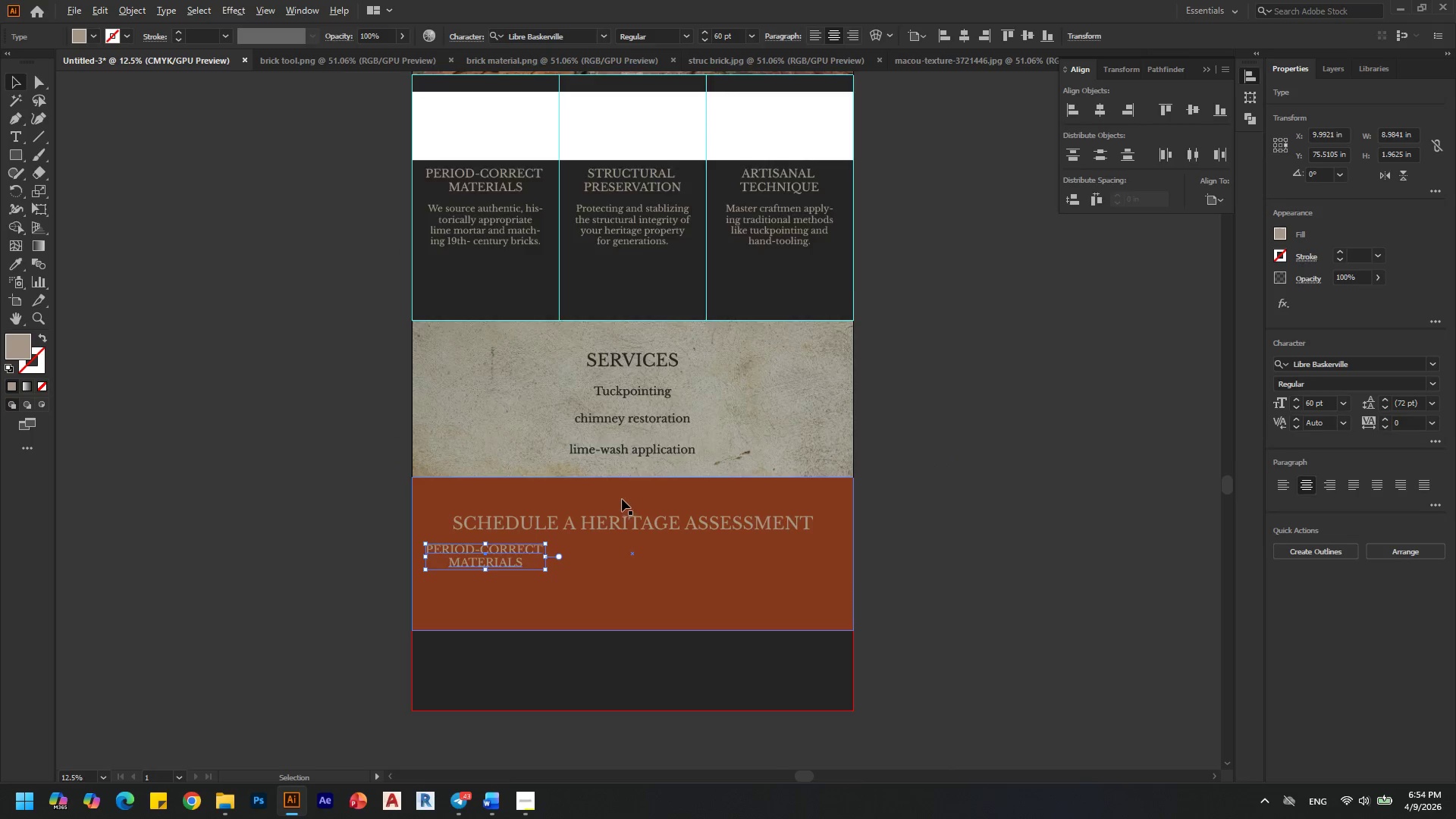 
scroll: coordinate [554, 519], scroll_direction: none, amount: 0.0
 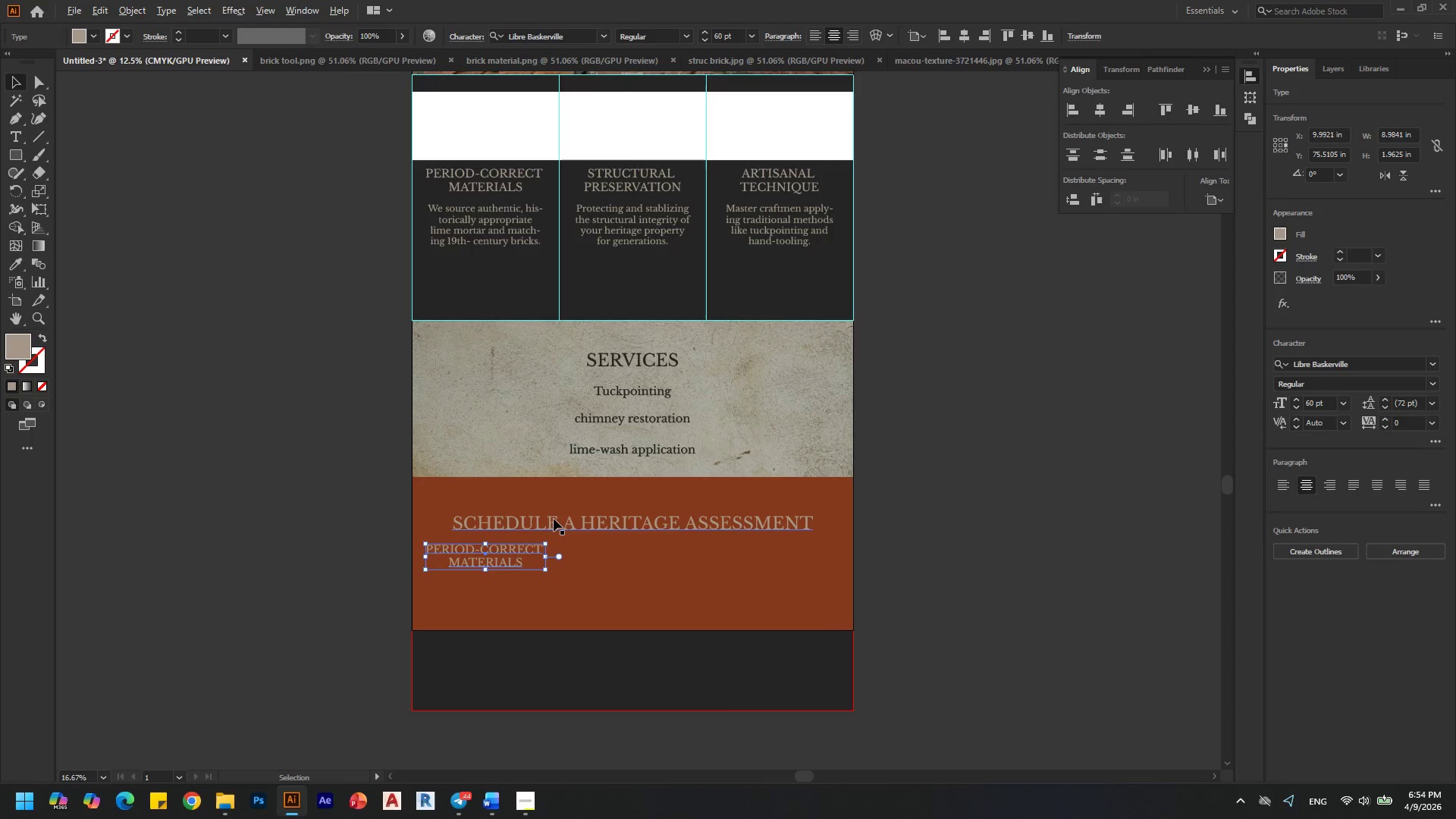 
hold_key(key=AltLeft, duration=0.33)
 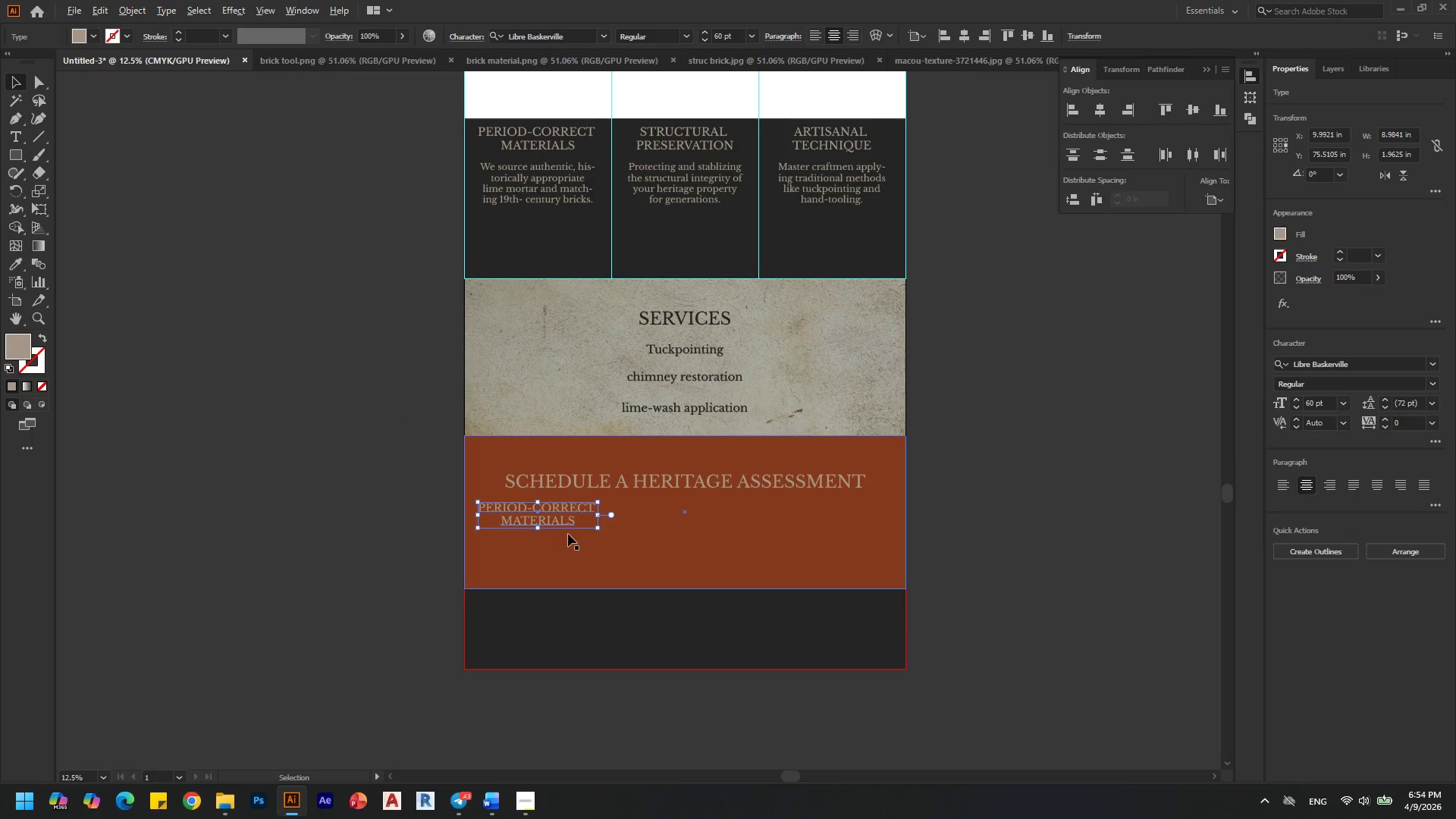 
key(Alt+AltLeft)
 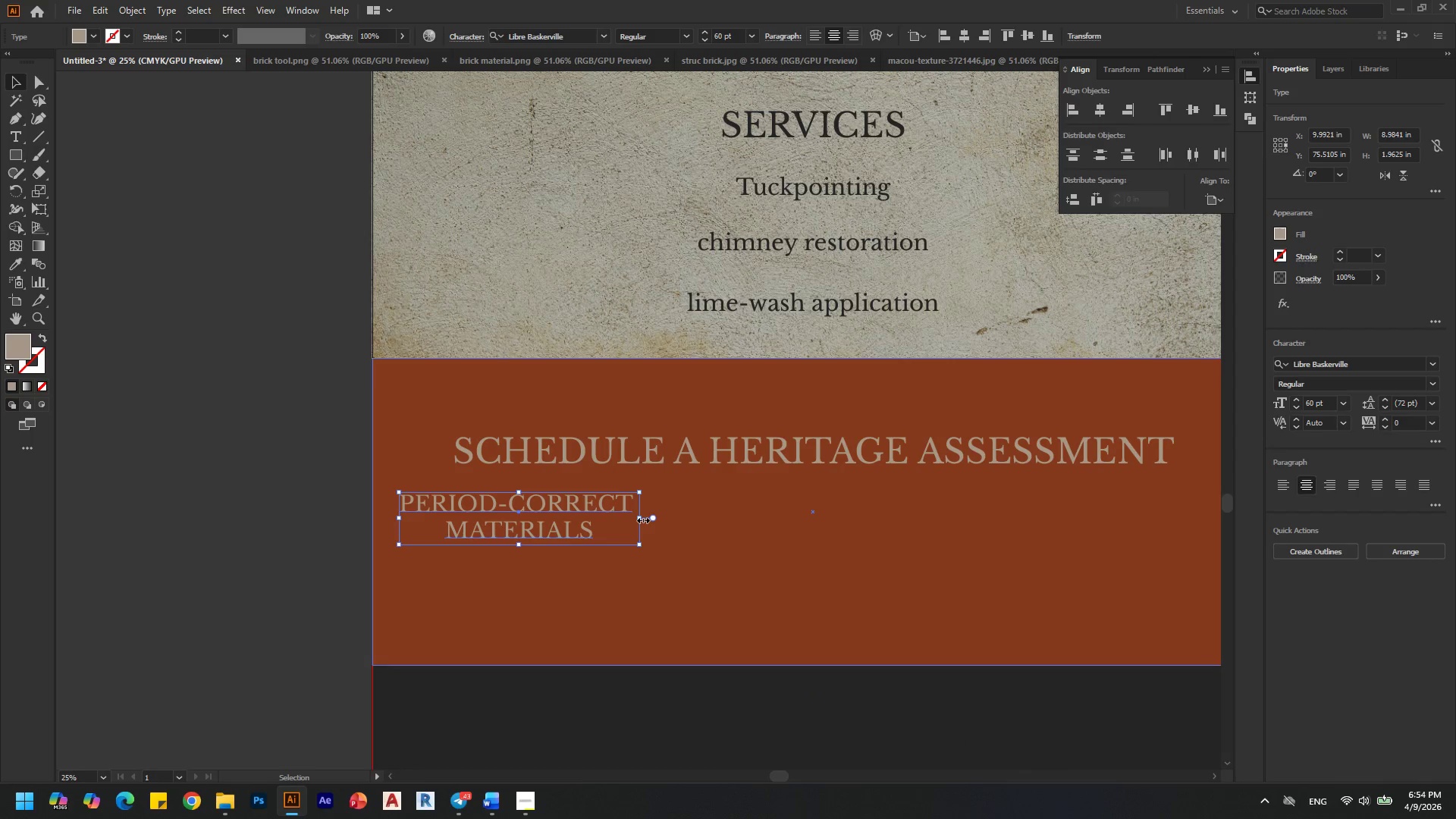 
scroll: coordinate [557, 512], scroll_direction: none, amount: 0.0
 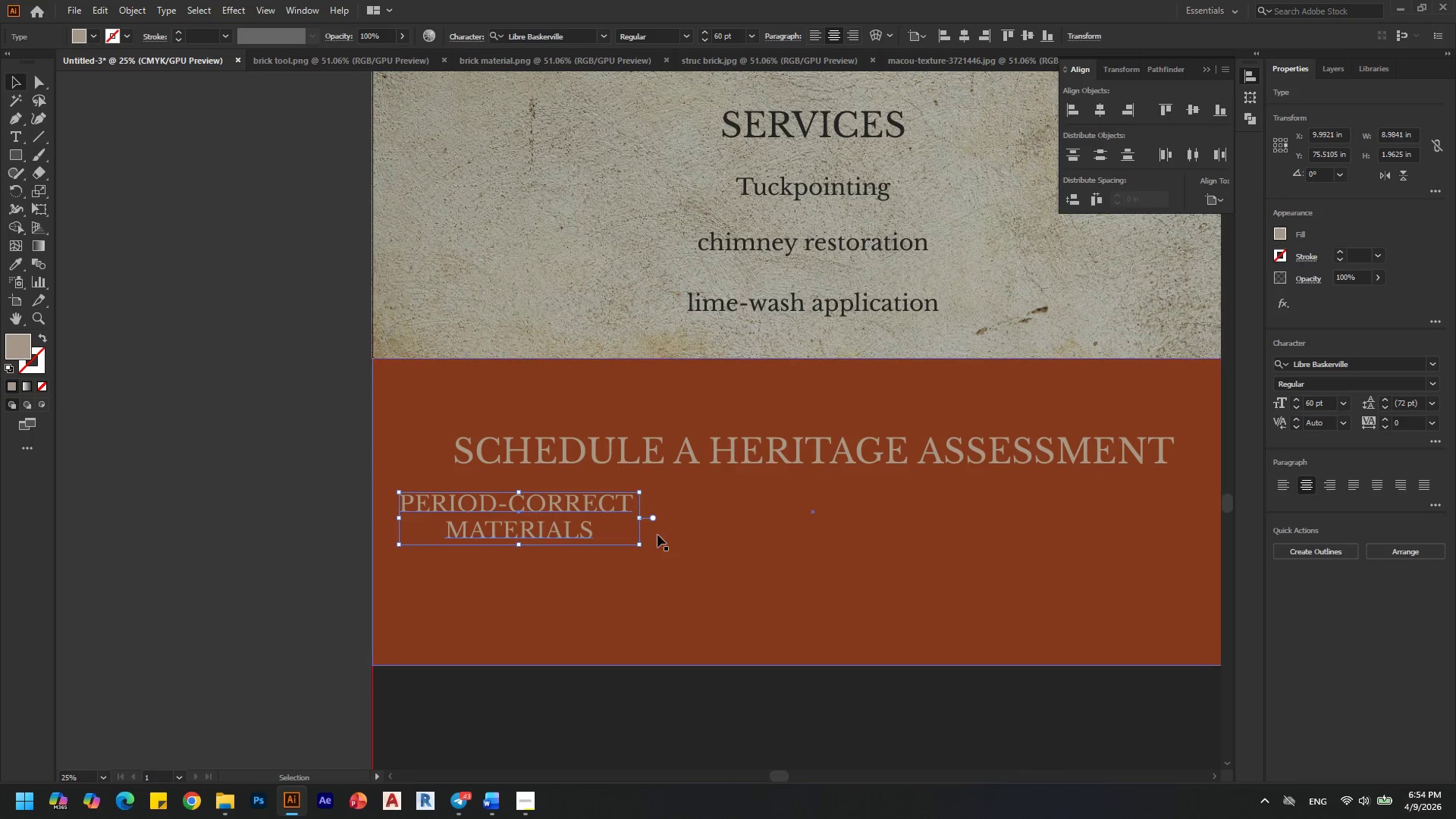 
left_click_drag(start_coordinate=[642, 519], to_coordinate=[770, 519])
 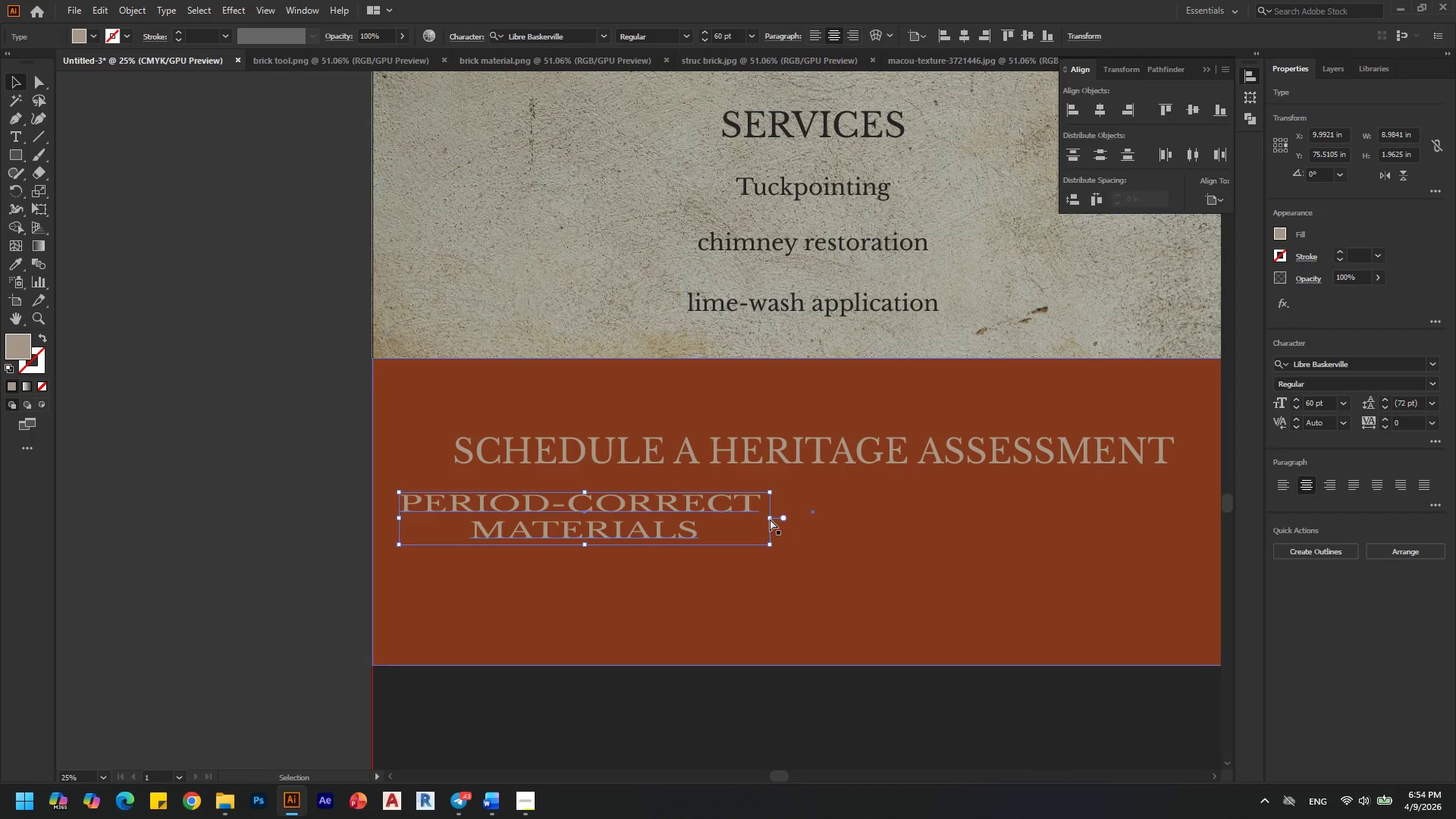 
key(Control+ControlLeft)
 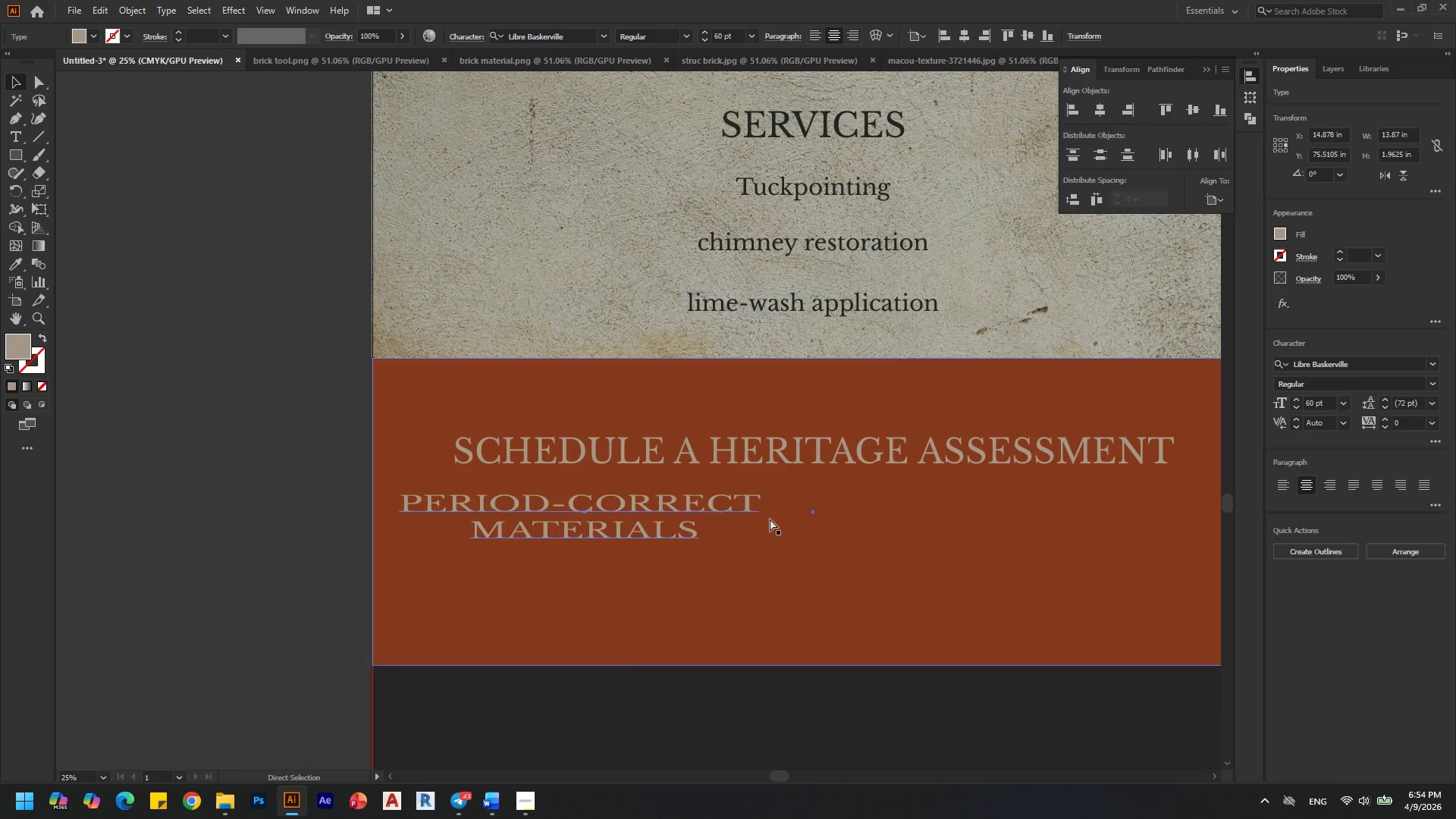 
key(Control+Z)
 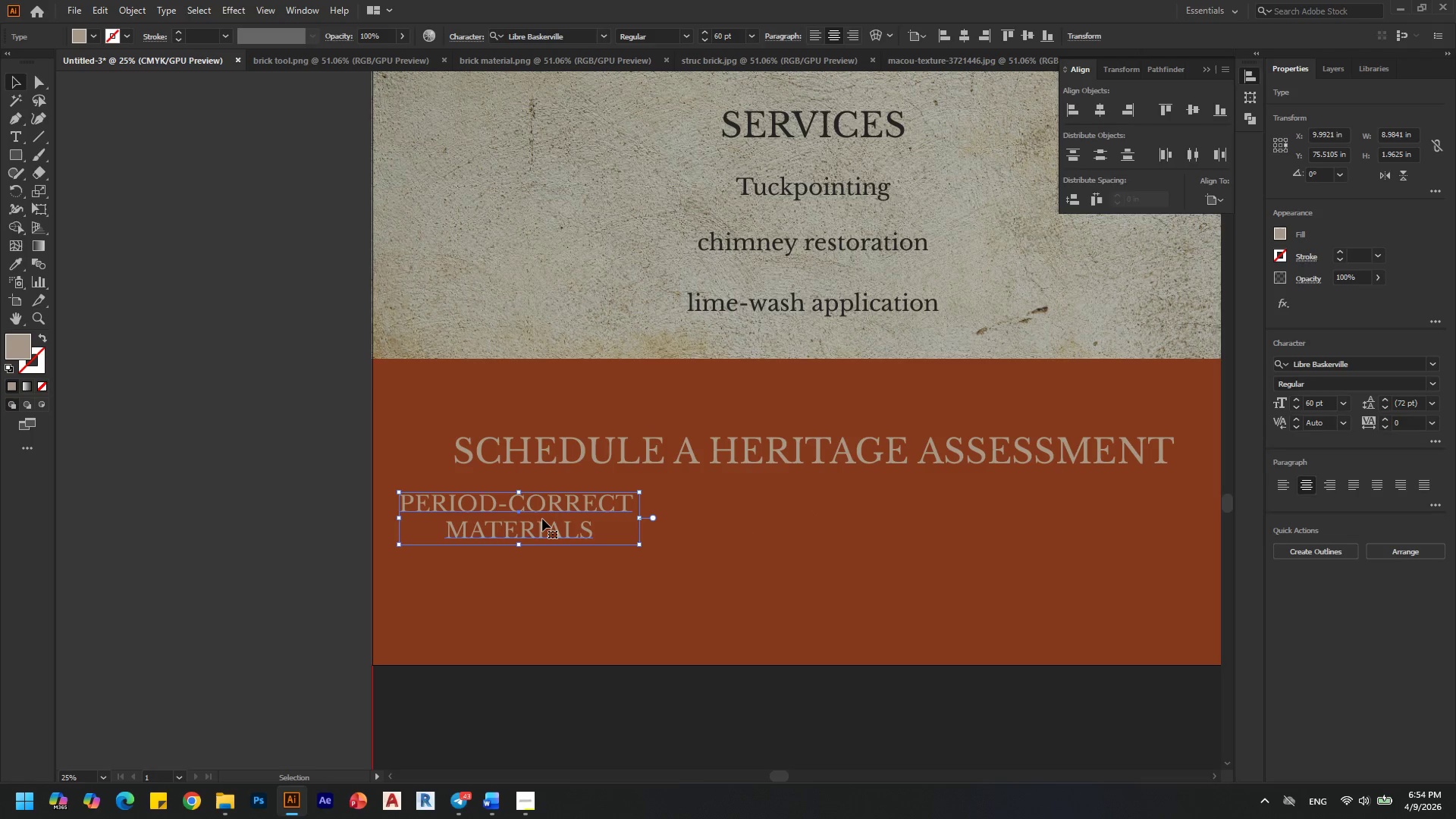 
double_click([542, 519])
 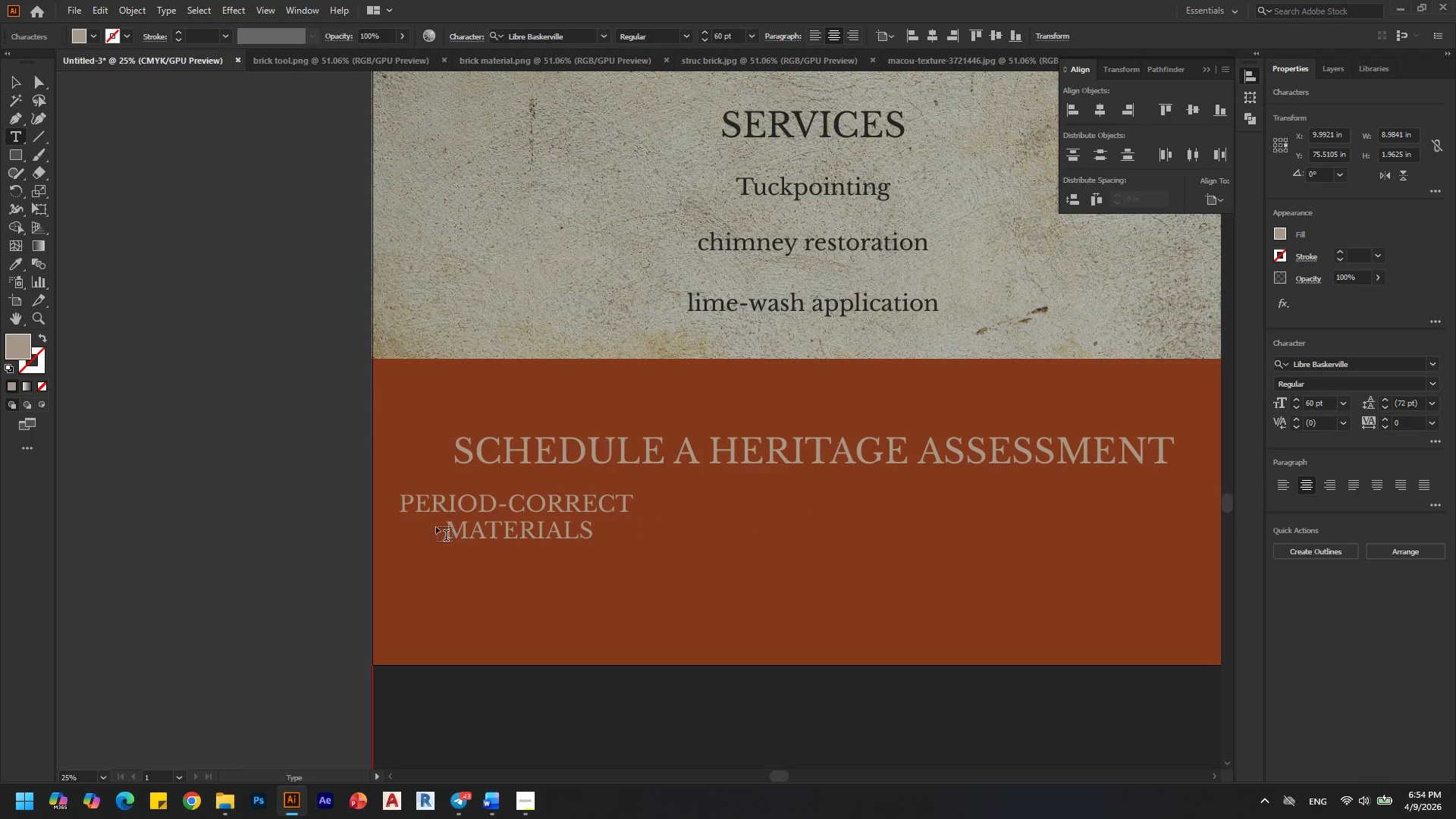 
left_click([436, 527])
 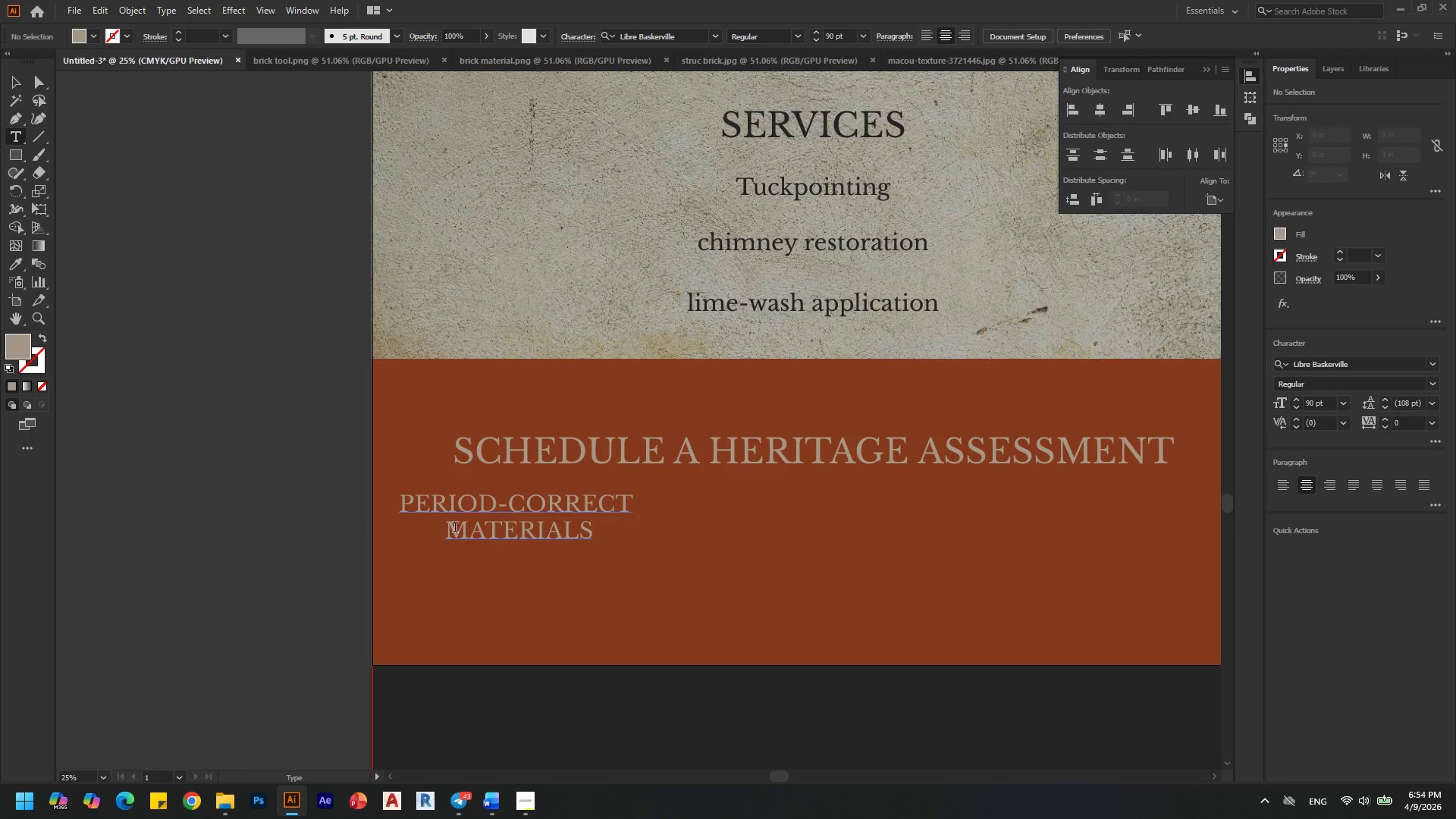 
left_click([455, 529])
 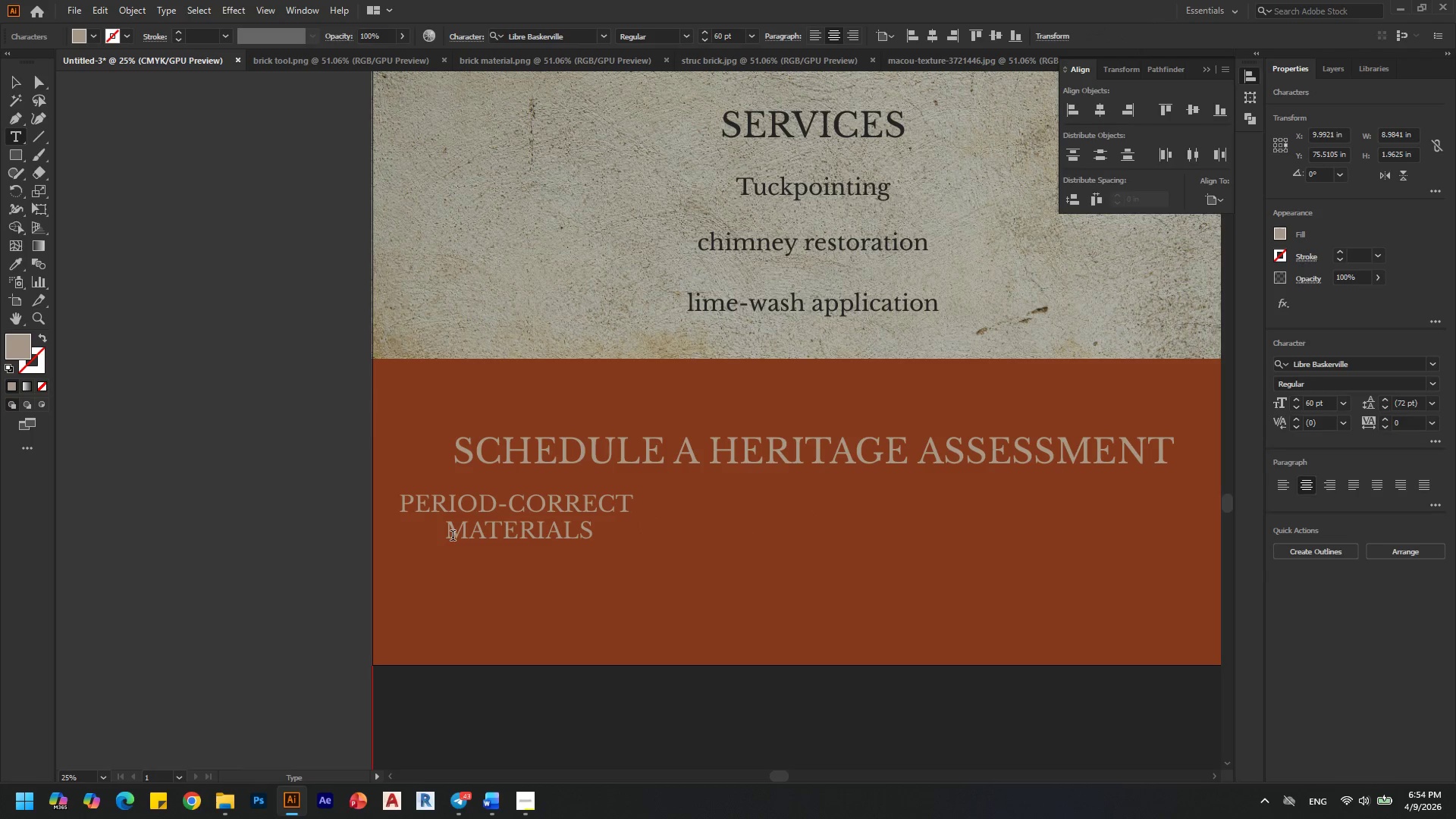 
key(Backspace)
 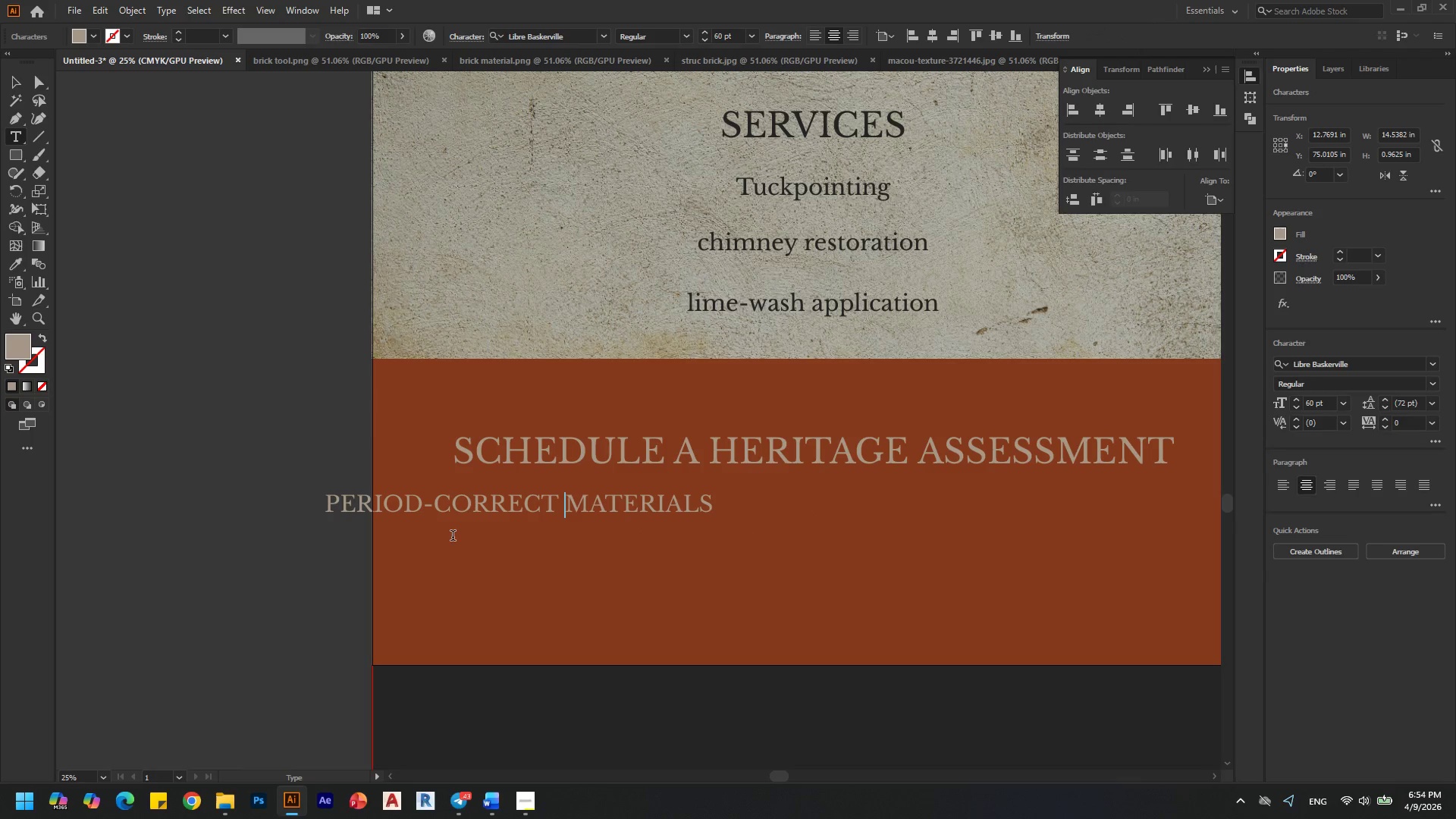 
key(Control+A)
 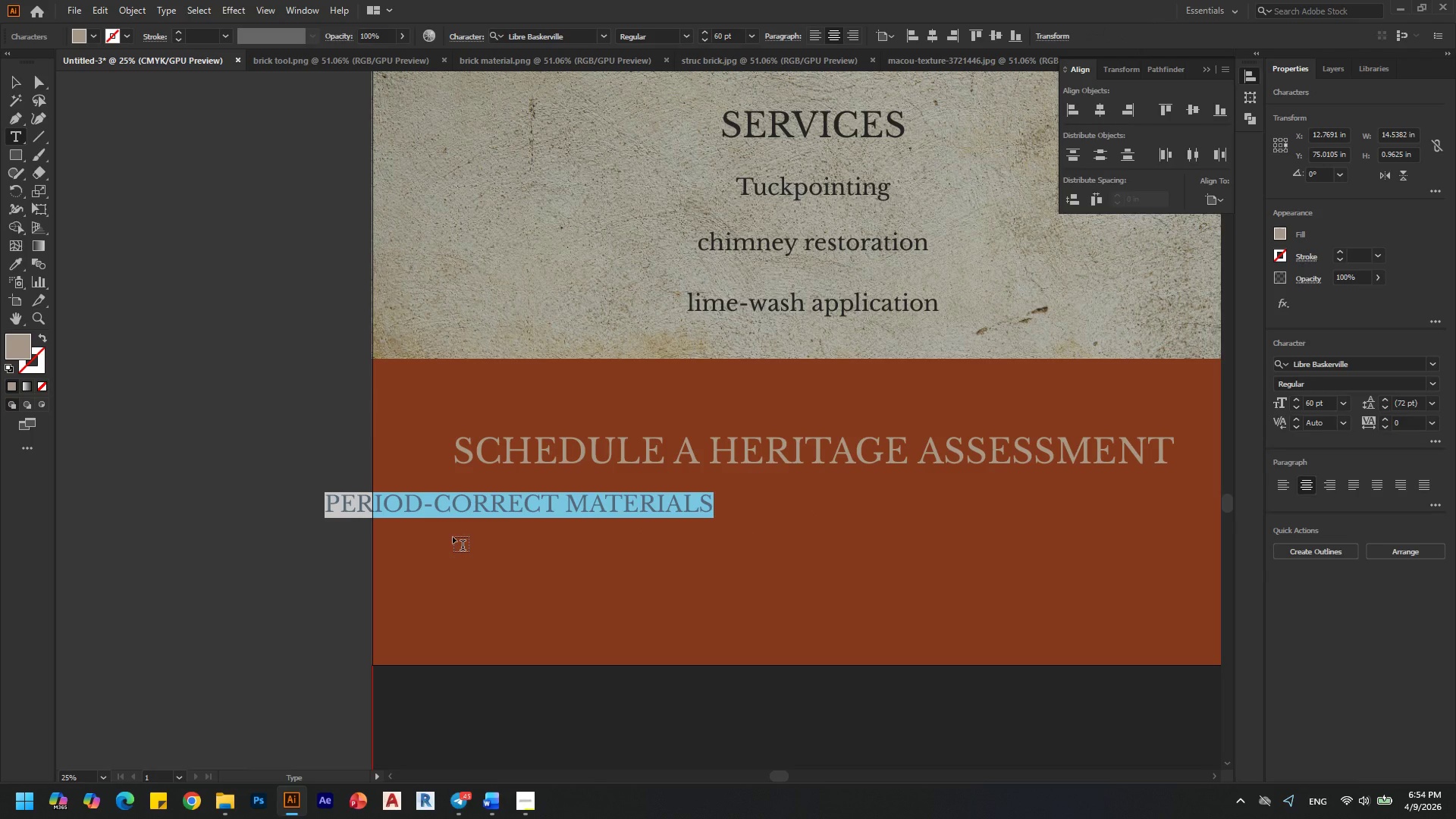 
key(Control+Shift+P)
 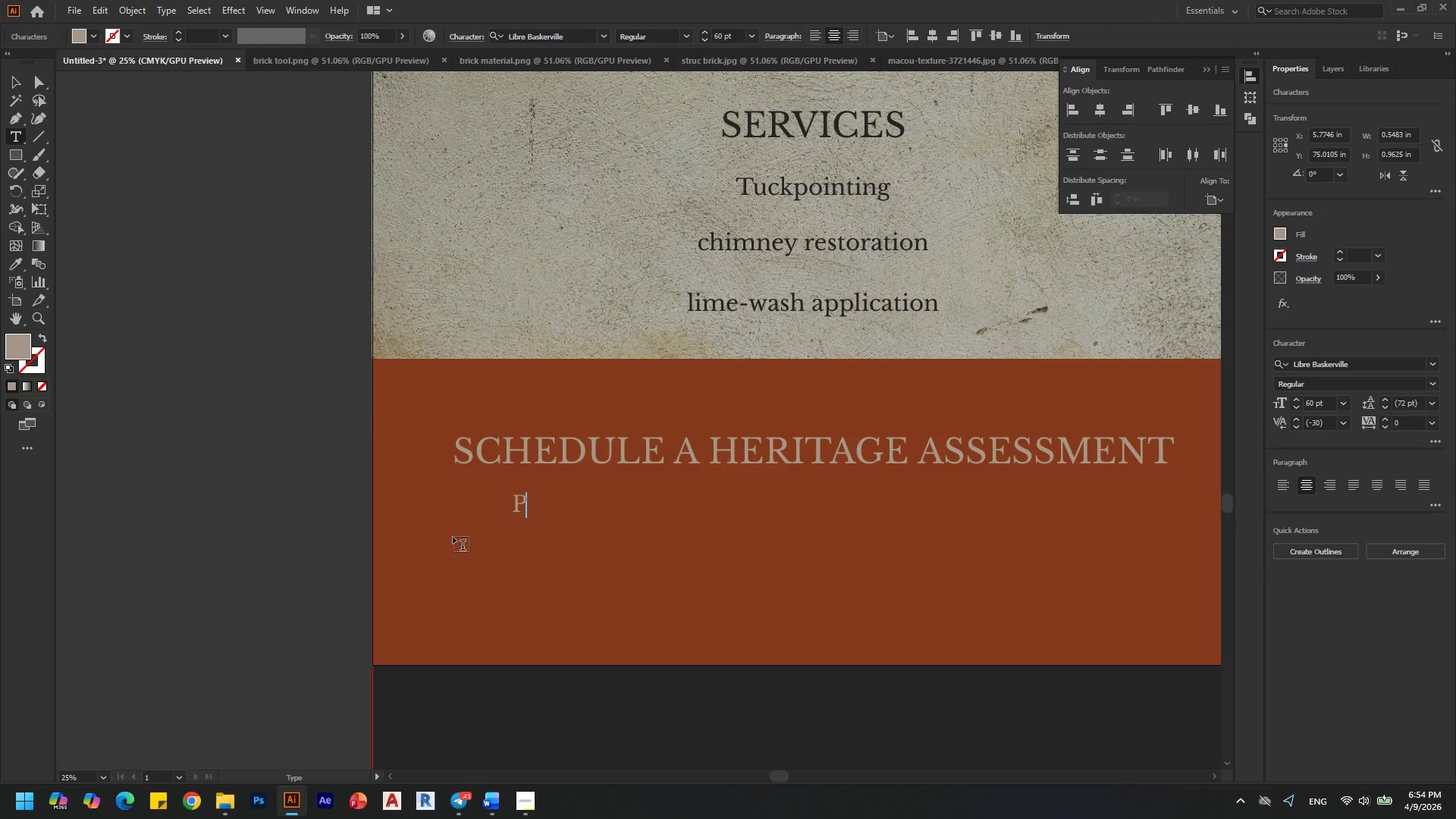 
key(Control+H)
 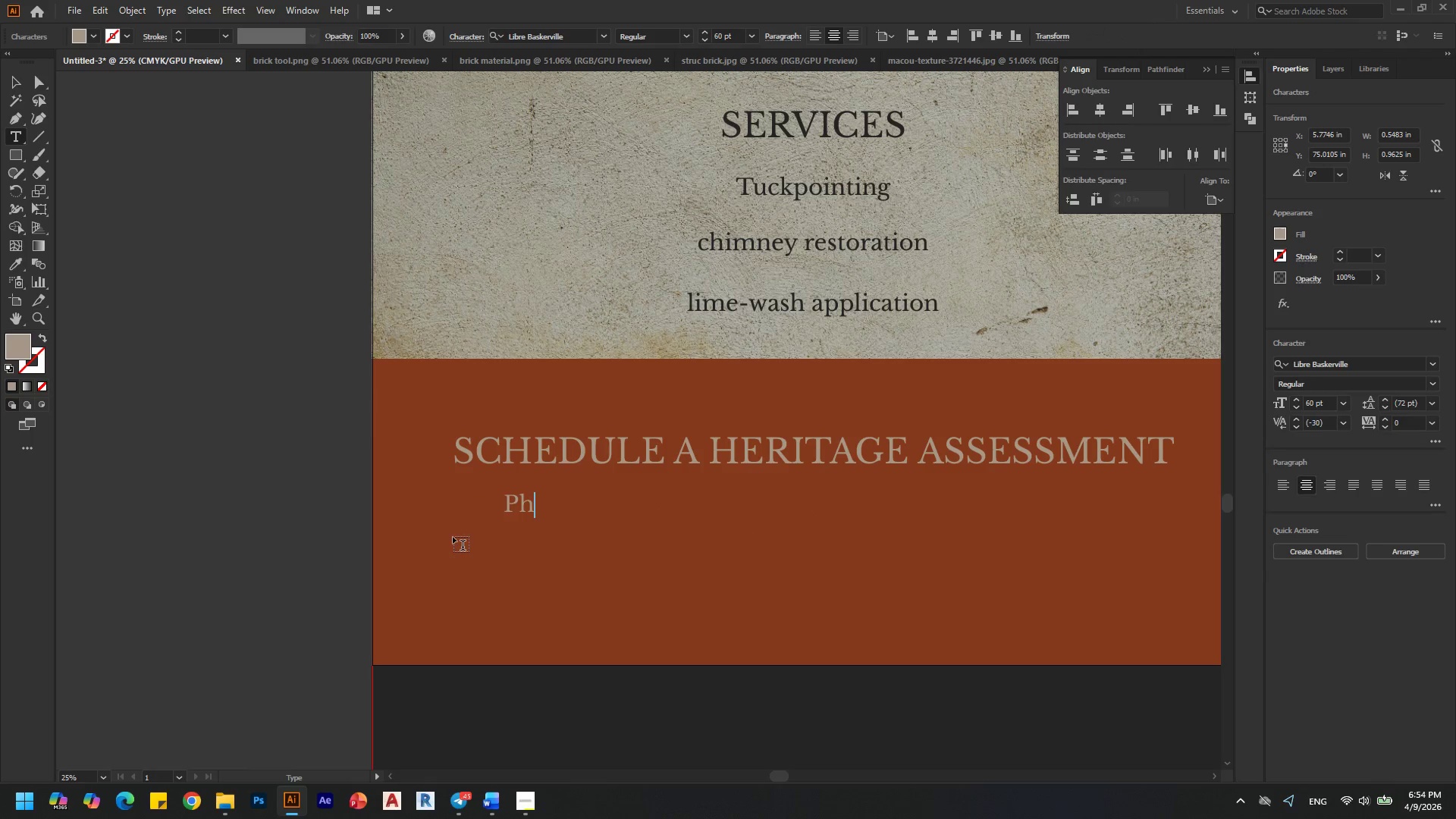 
key(Control+O)
 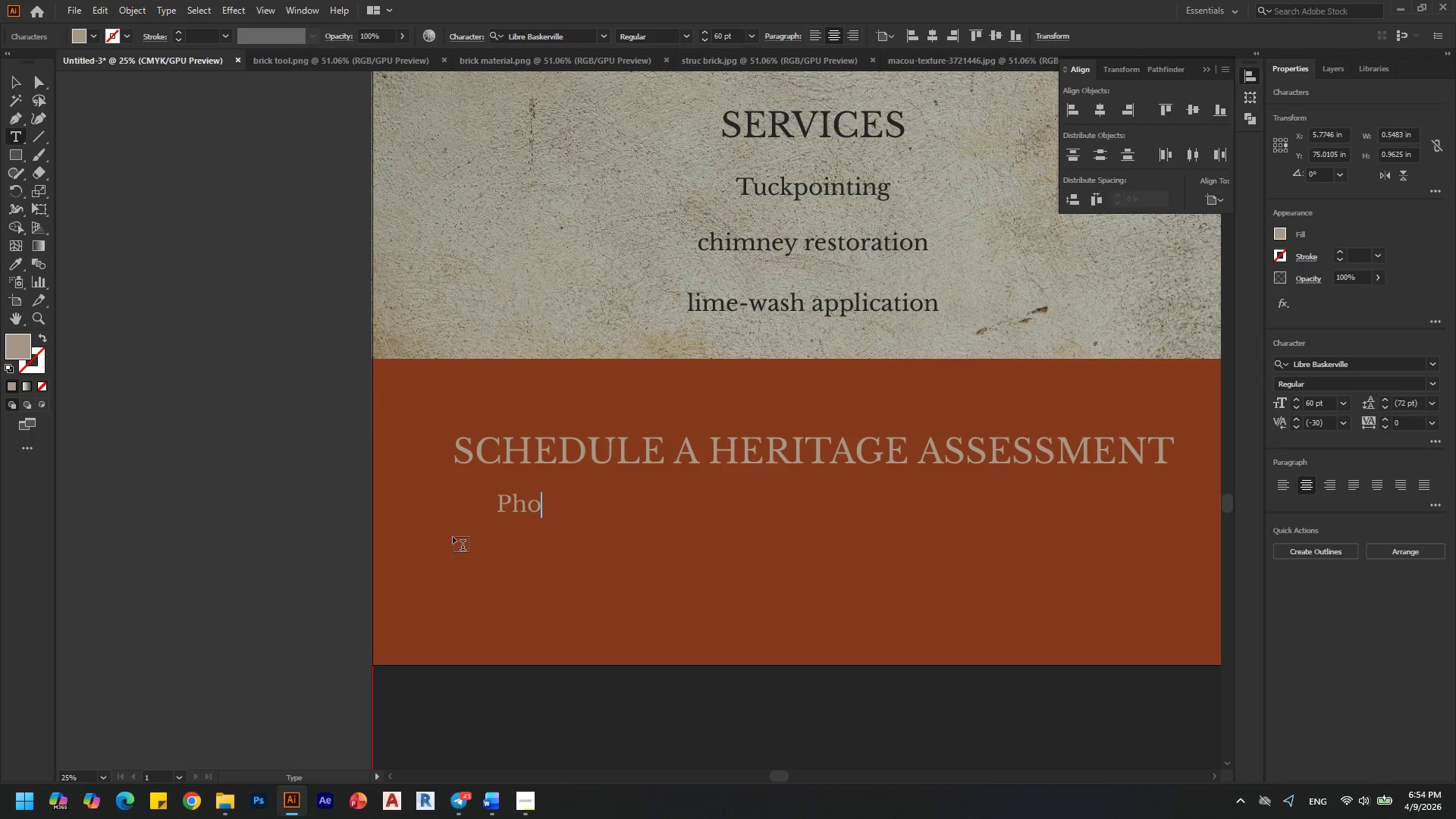 
key(Control+N)
 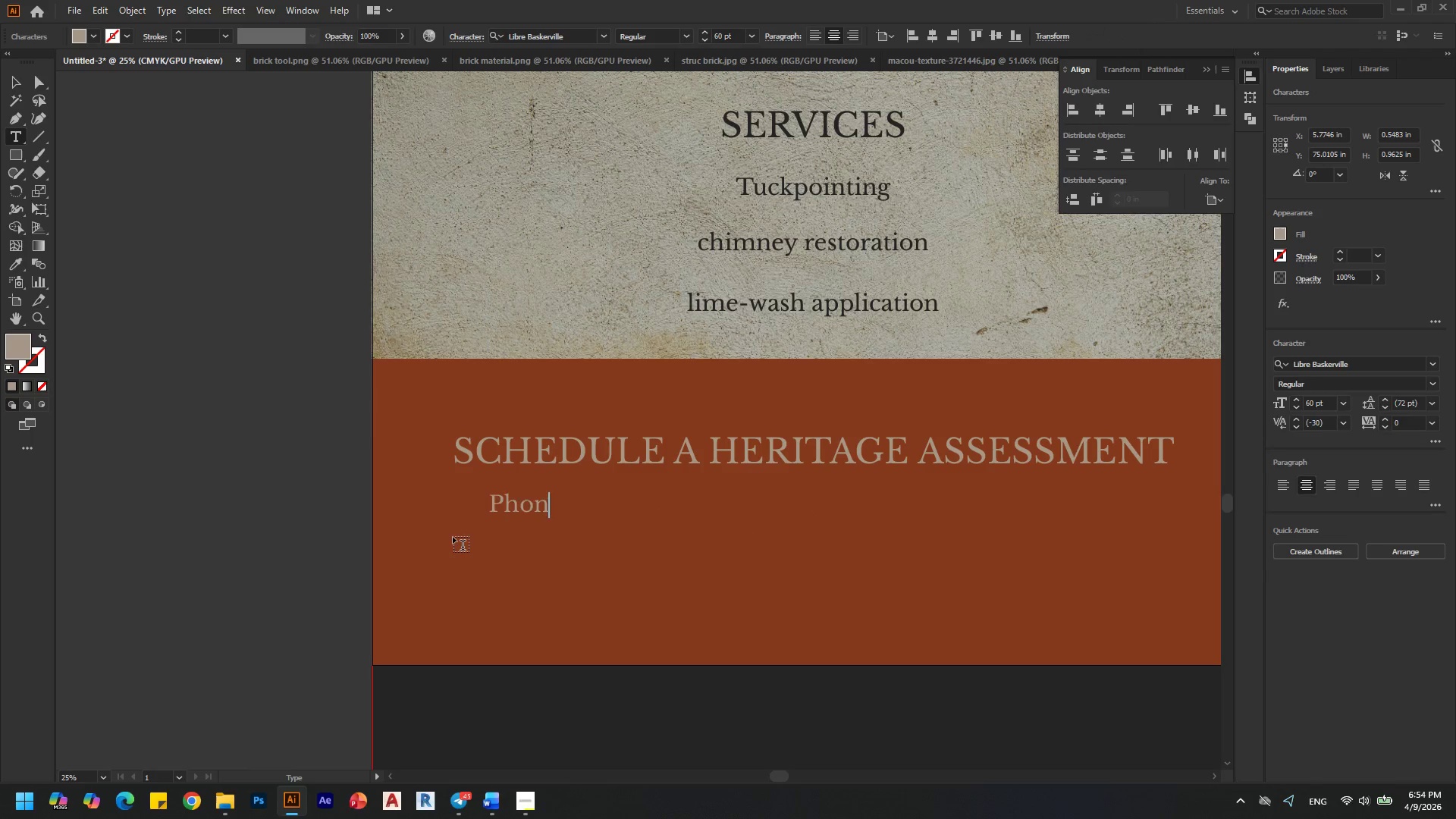 
key(Control+E)
 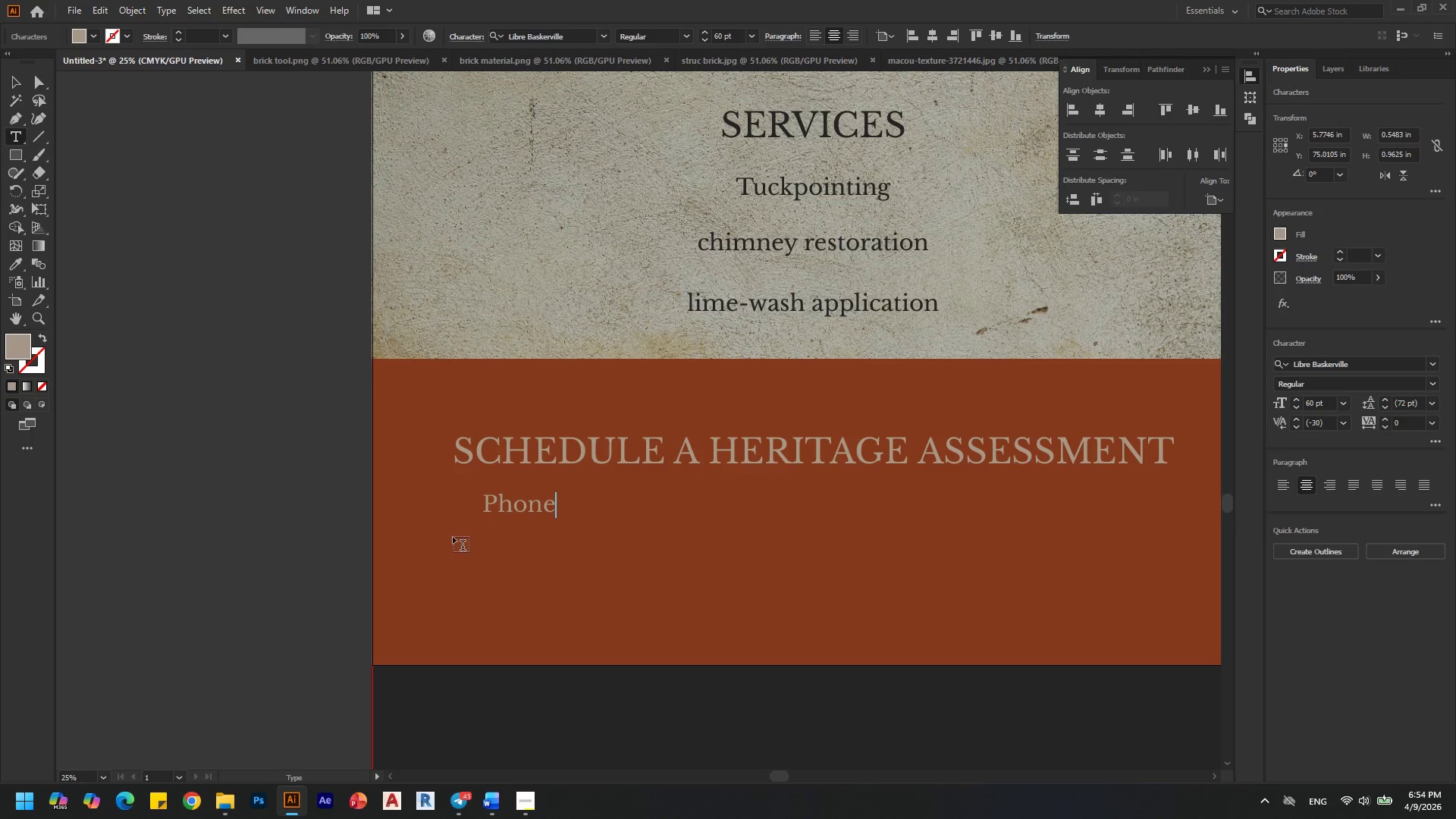 
key(Control+Shift+ShiftRight)
 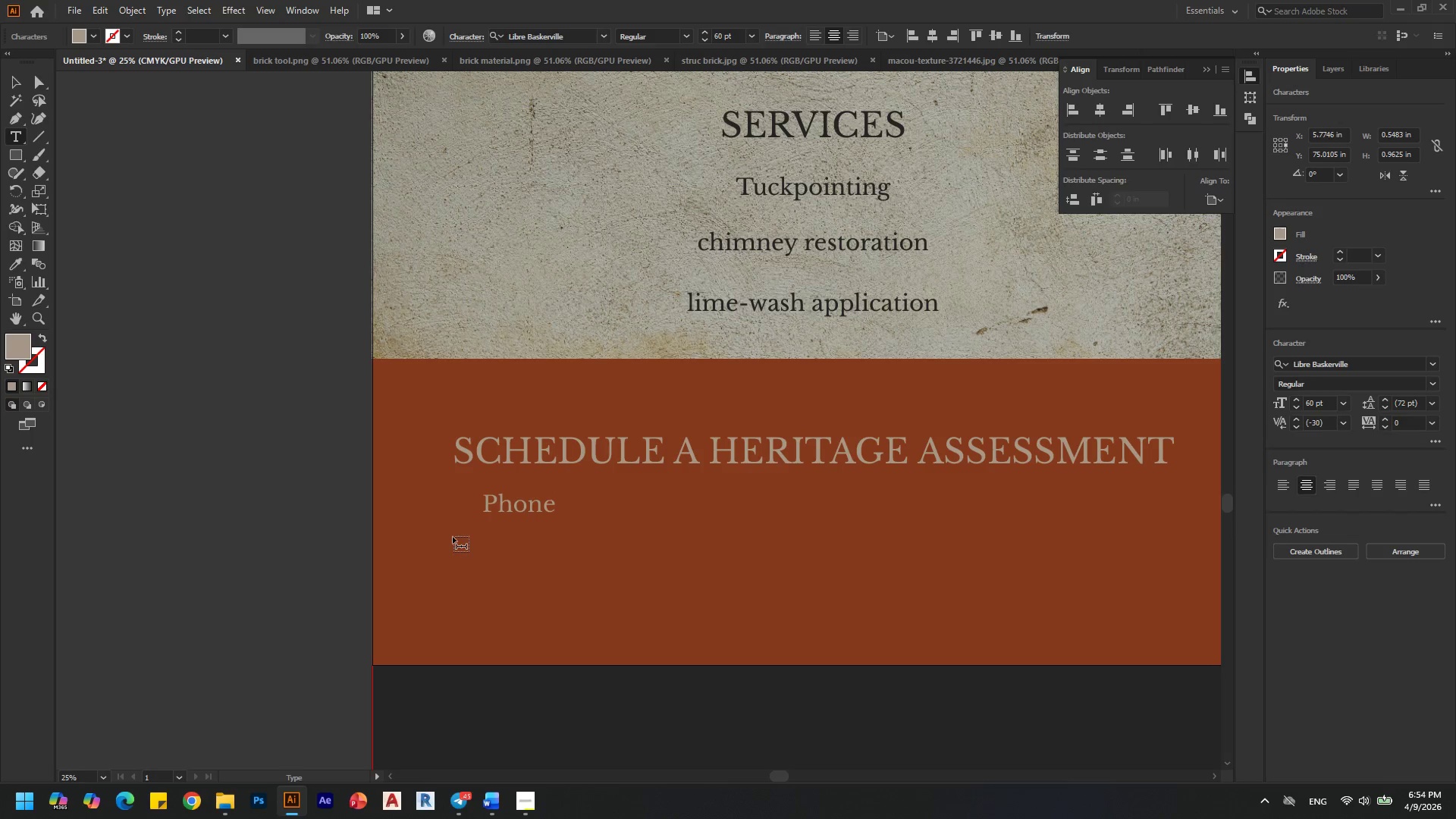 
key(Control+Shift+Semicolon)
 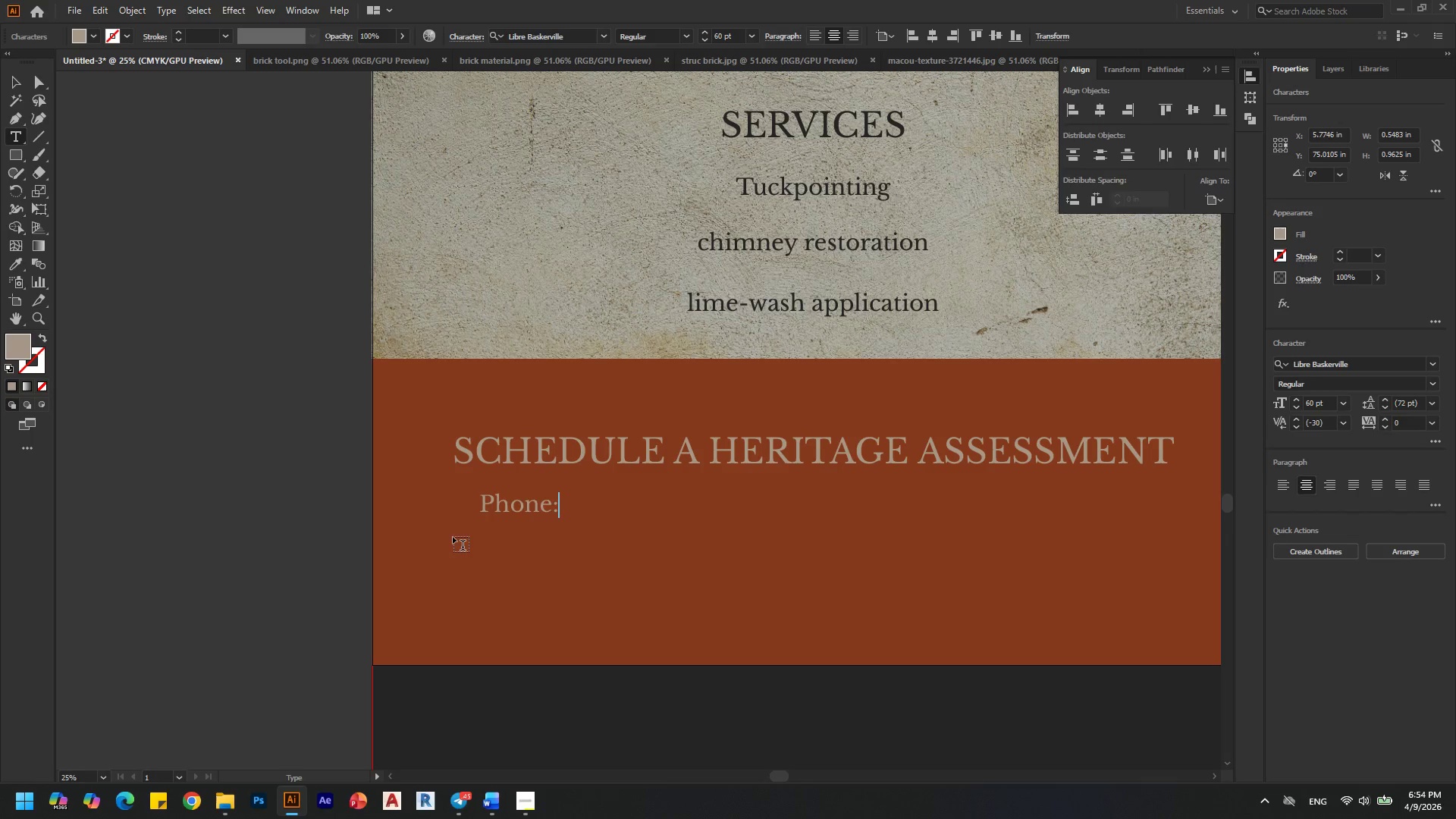 
key(Control+Space)
 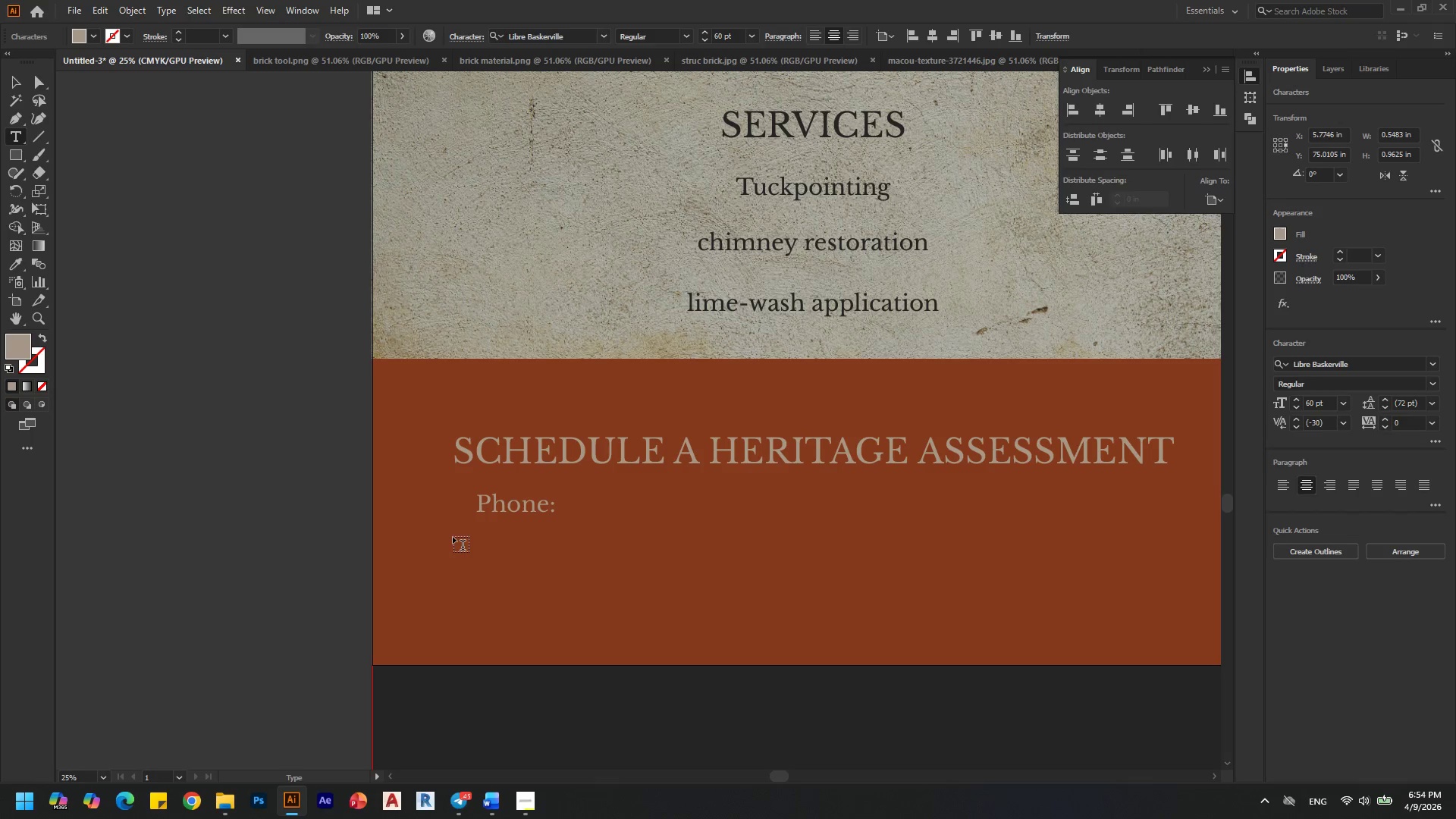 
key(Control+5)
 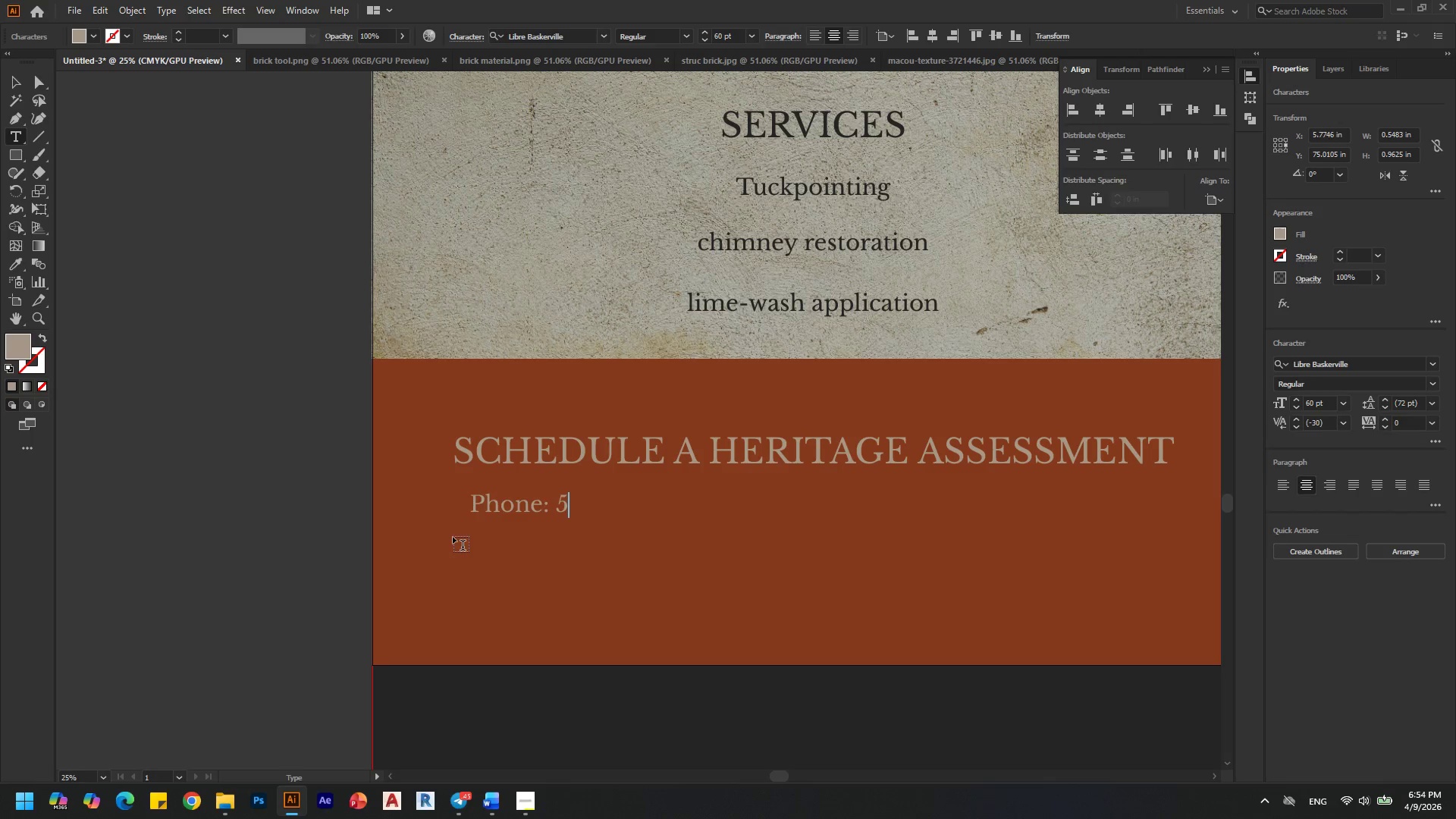 
key(Control+5)
 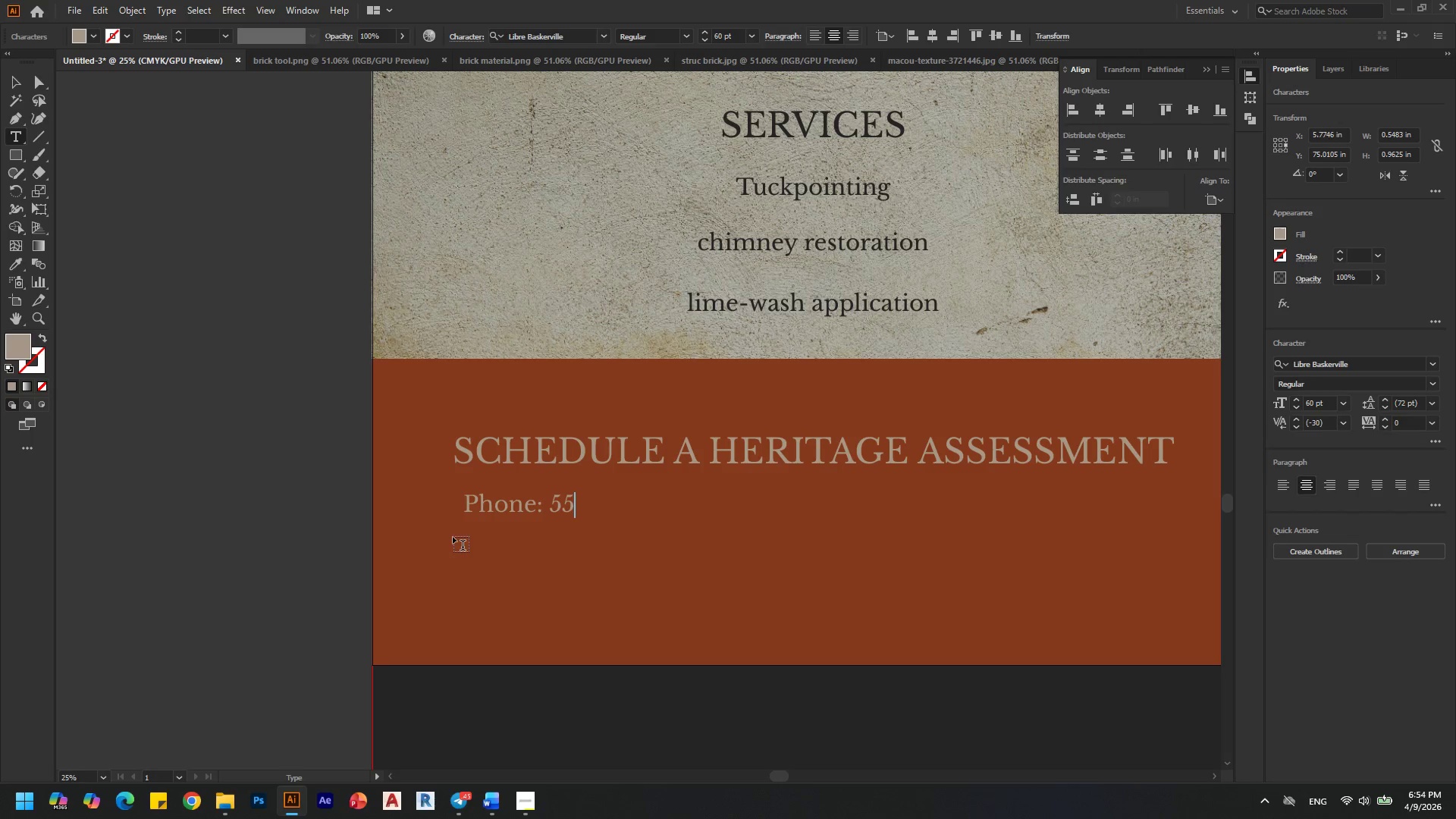 
key(Control+5)
 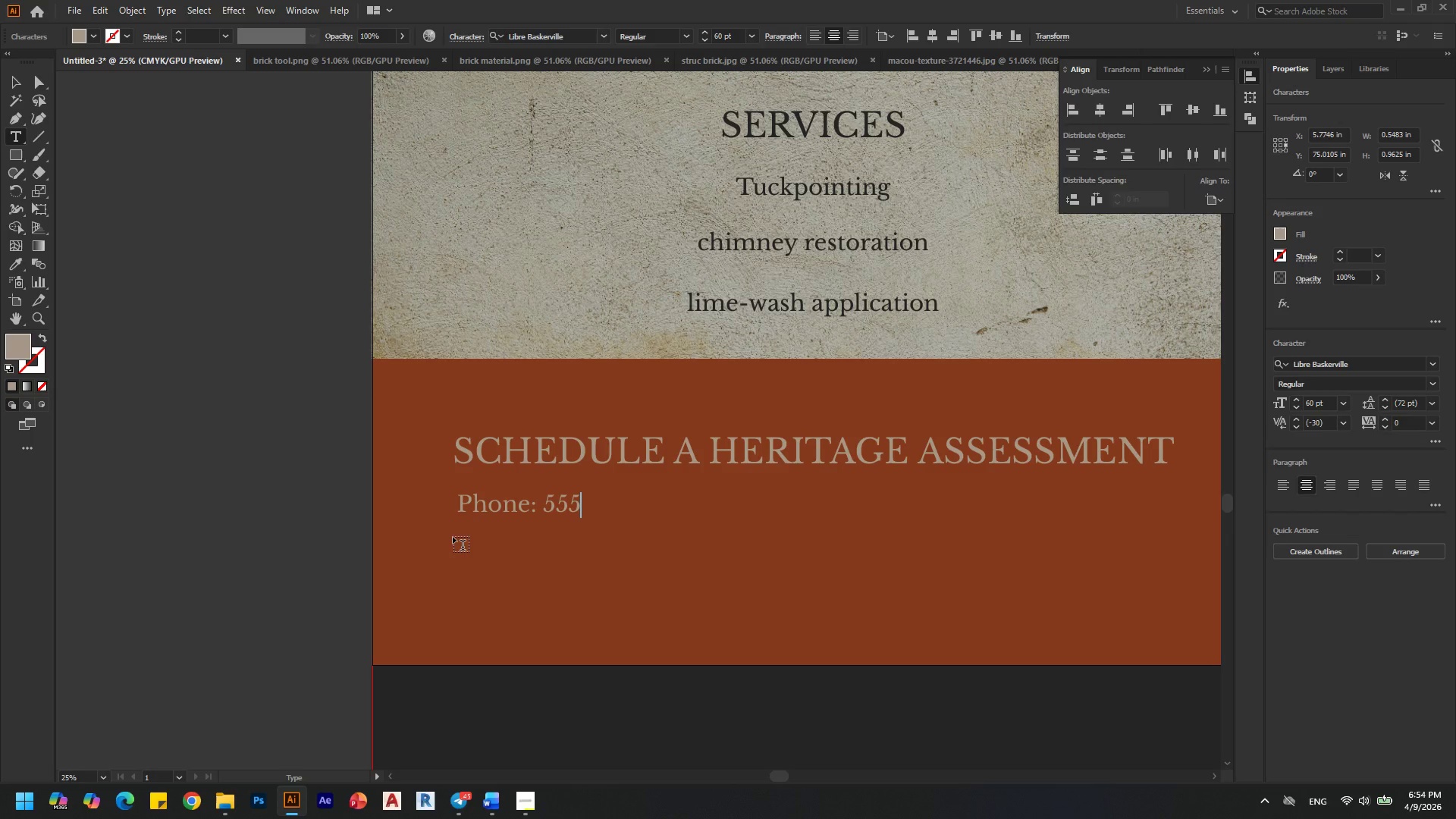 
key(Control+Minus)
 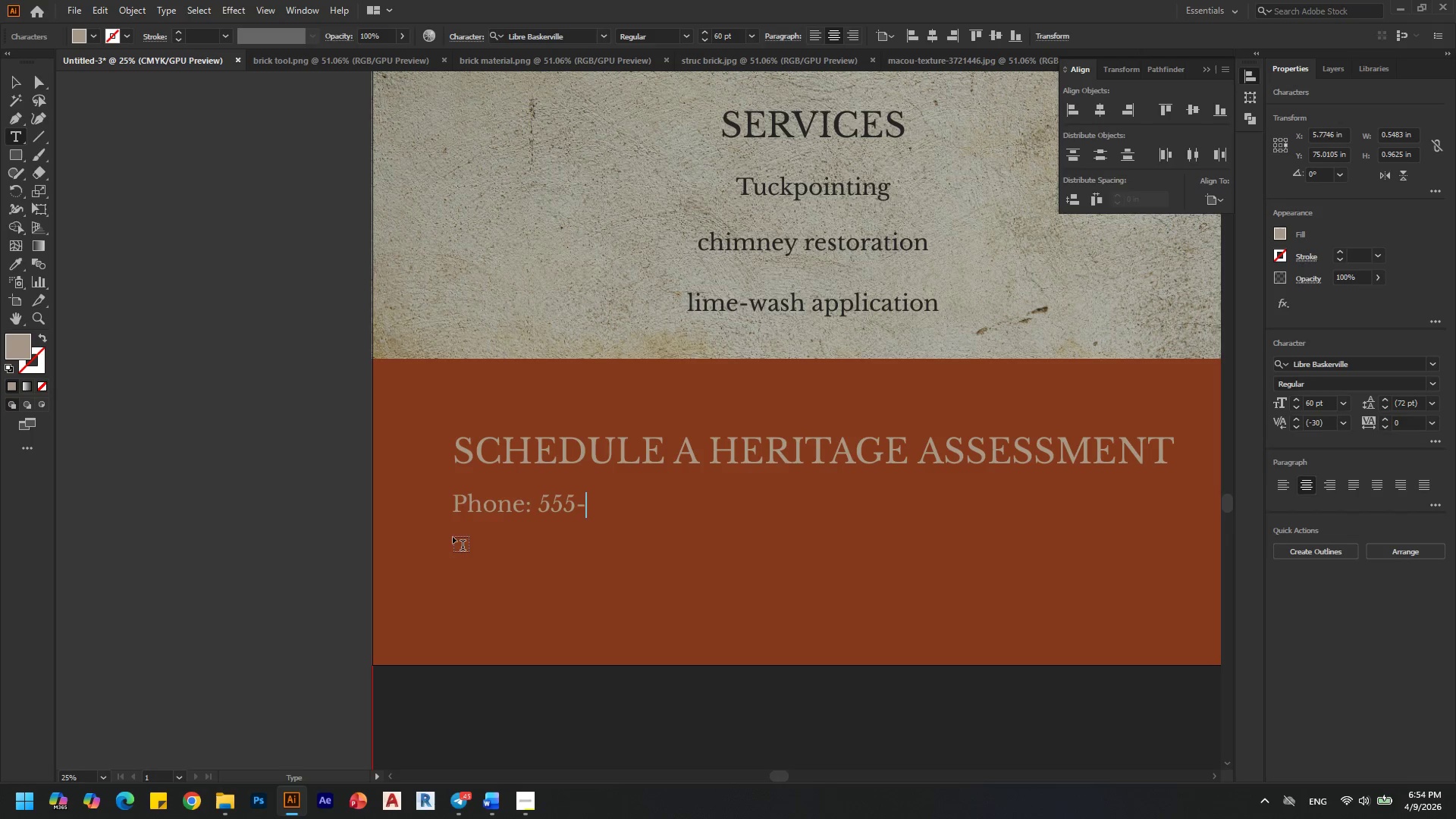 
key(Control+X)
 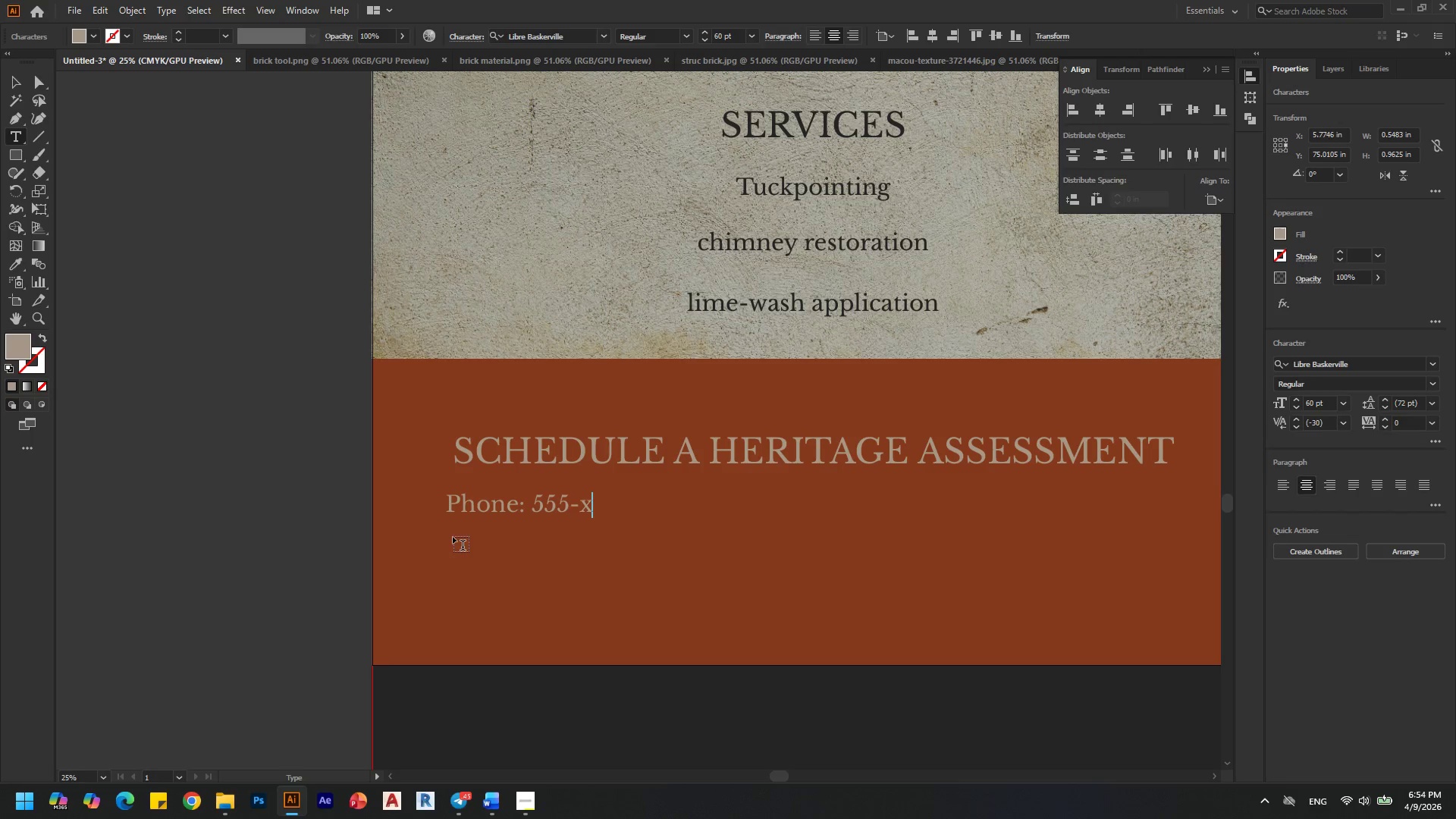 
key(Control+X)
 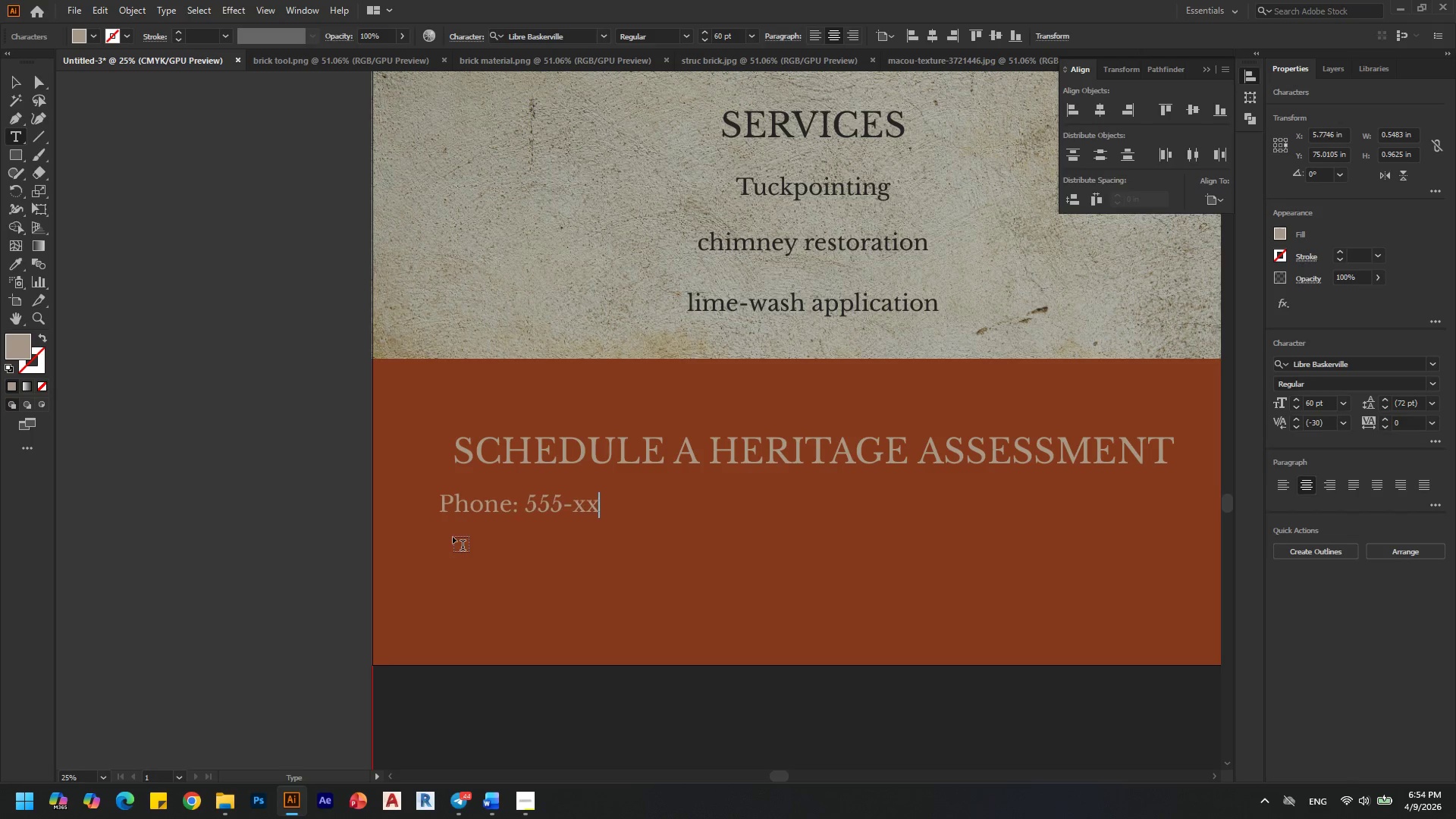 
type(xx)
 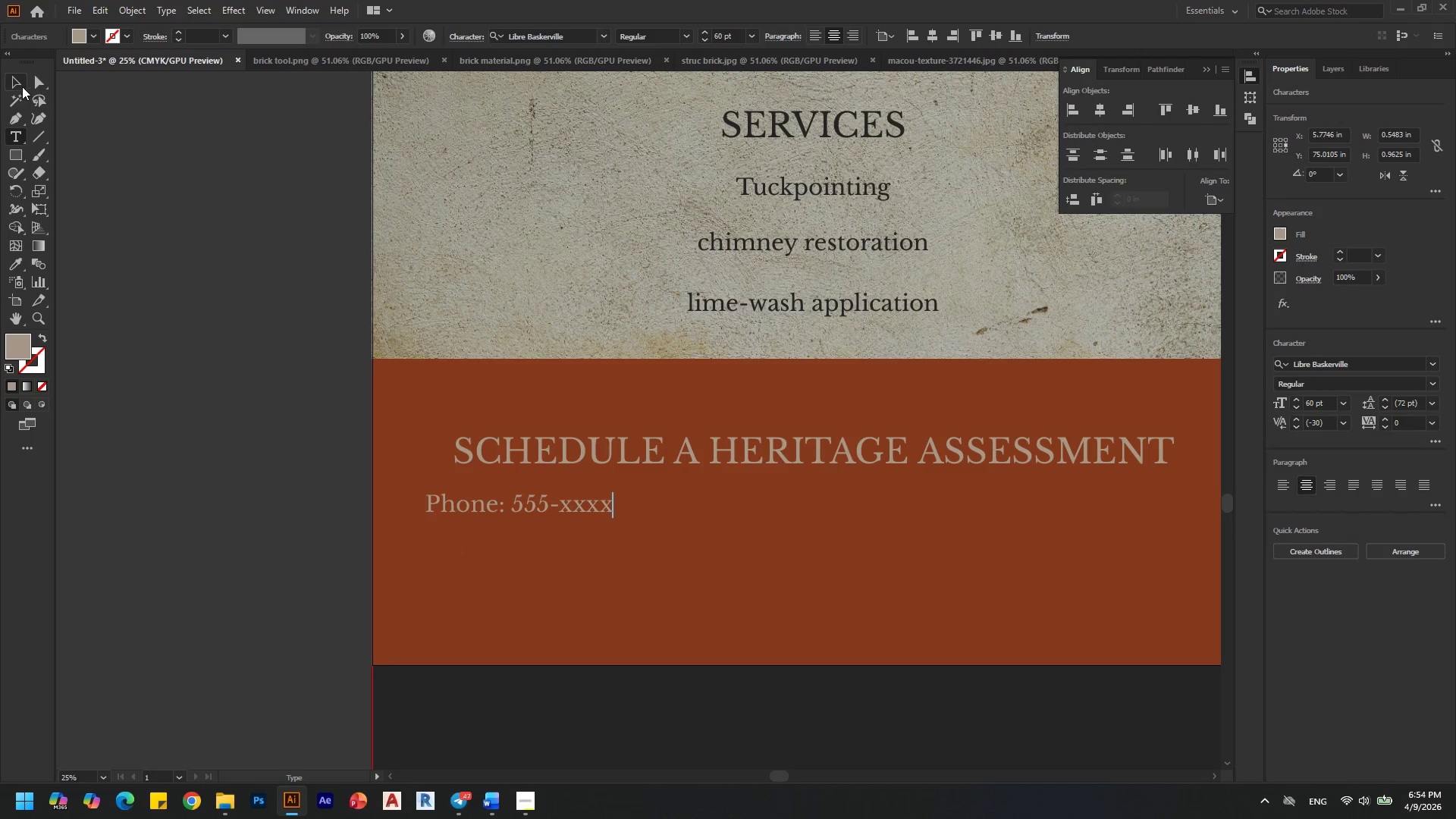 
left_click([21, 78])
 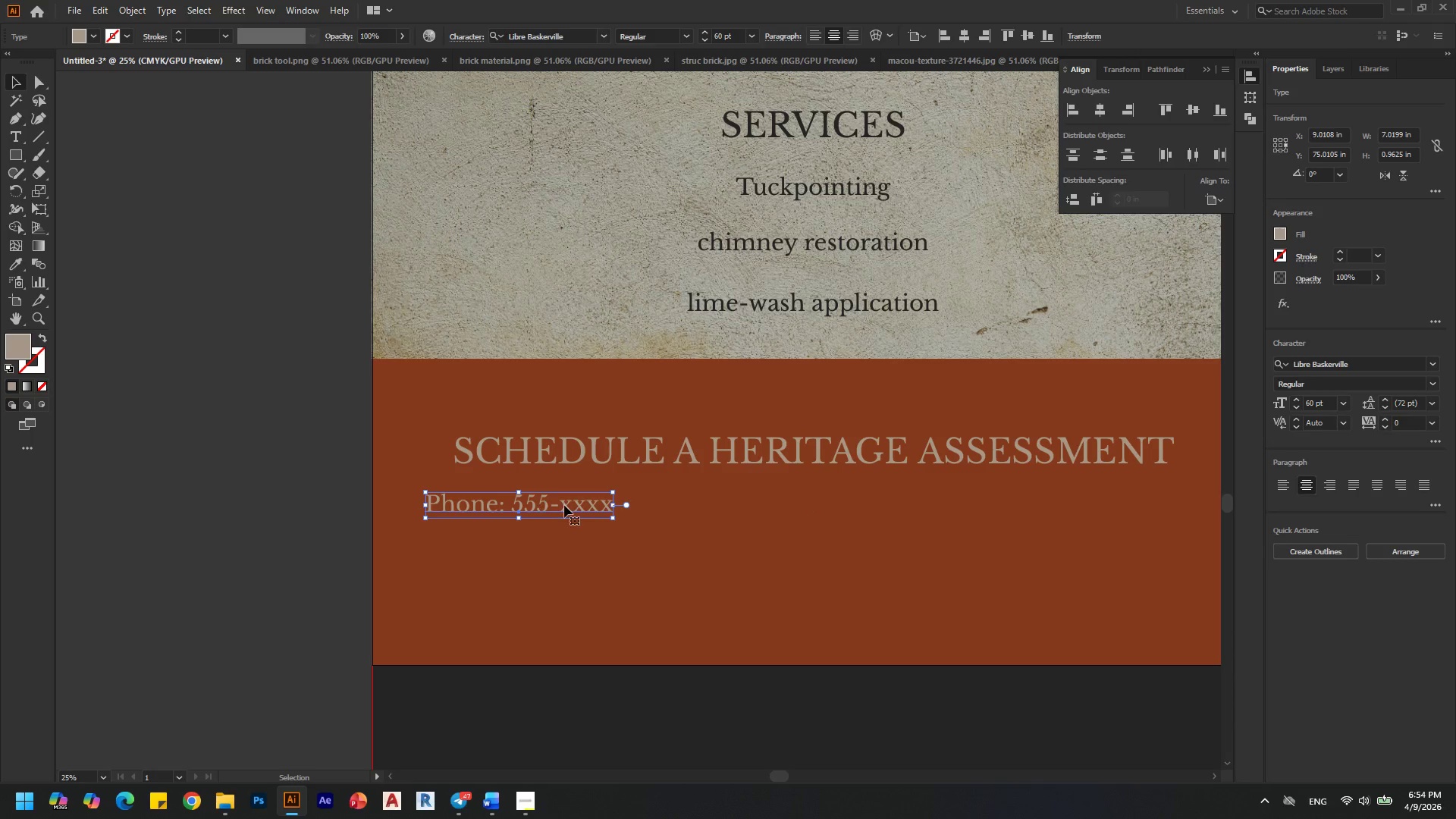 
left_click_drag(start_coordinate=[564, 505], to_coordinate=[592, 505])
 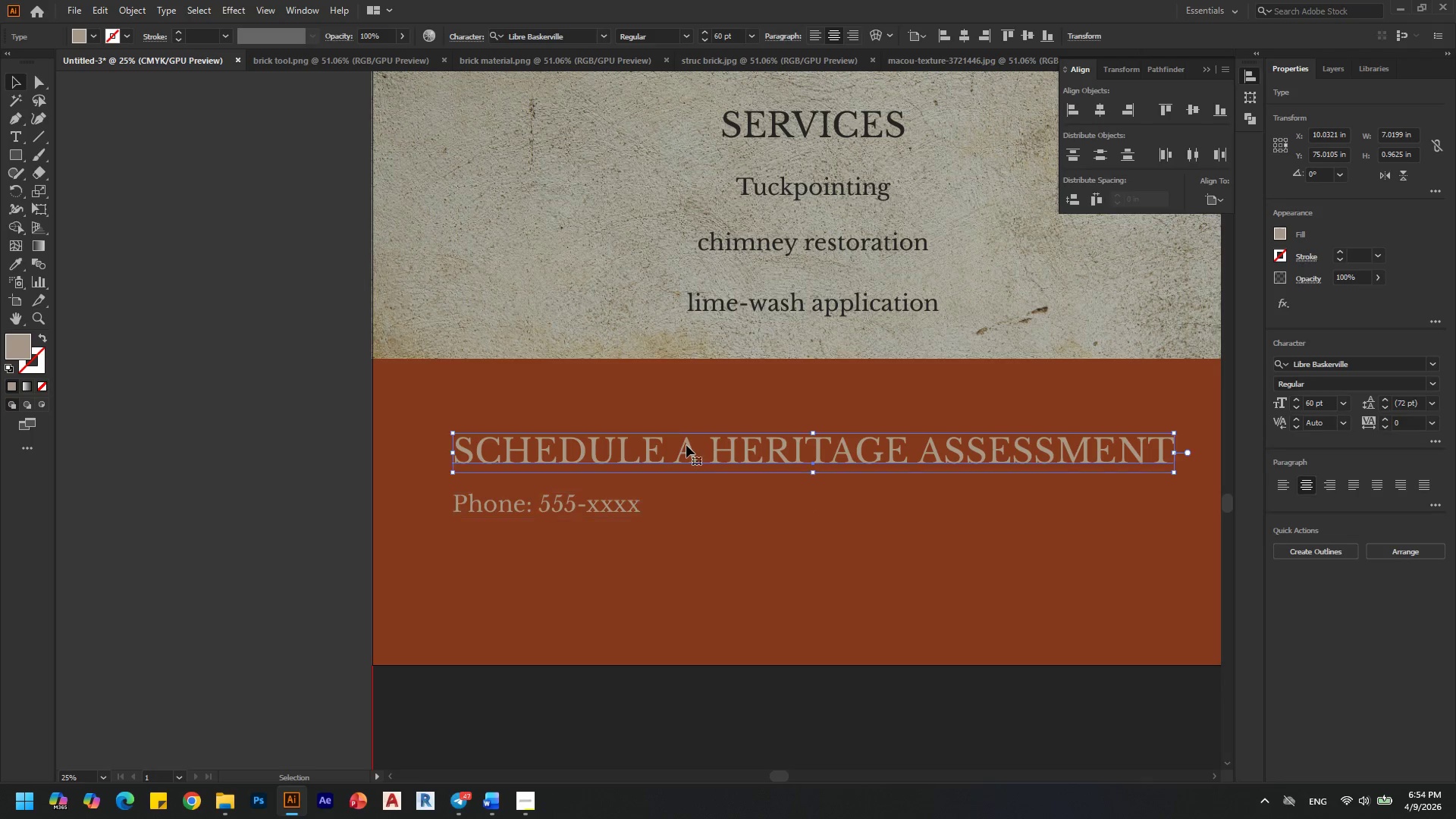 
hold_key(key=ShiftLeft, duration=1.05)
 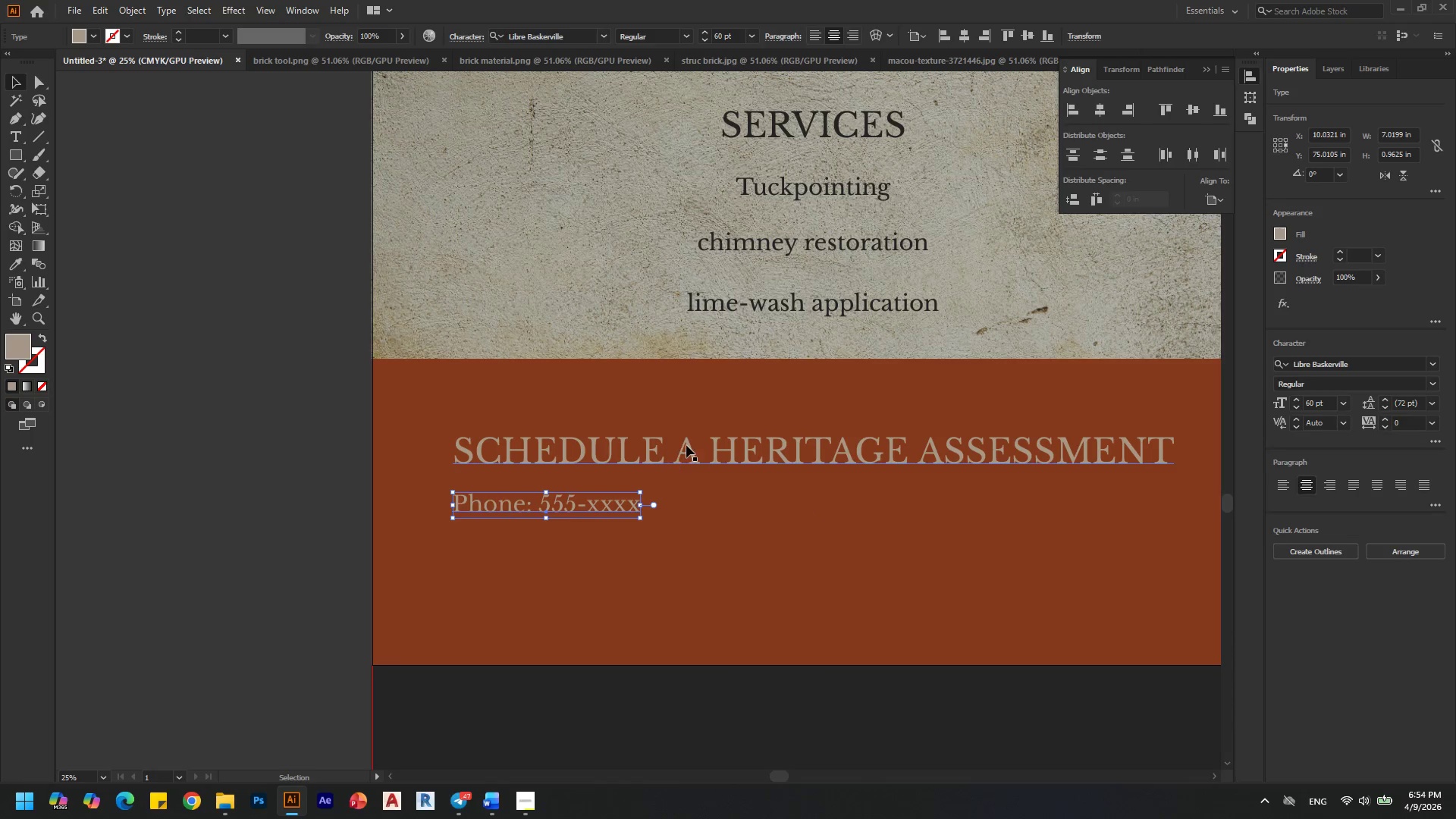 
left_click([686, 445])
 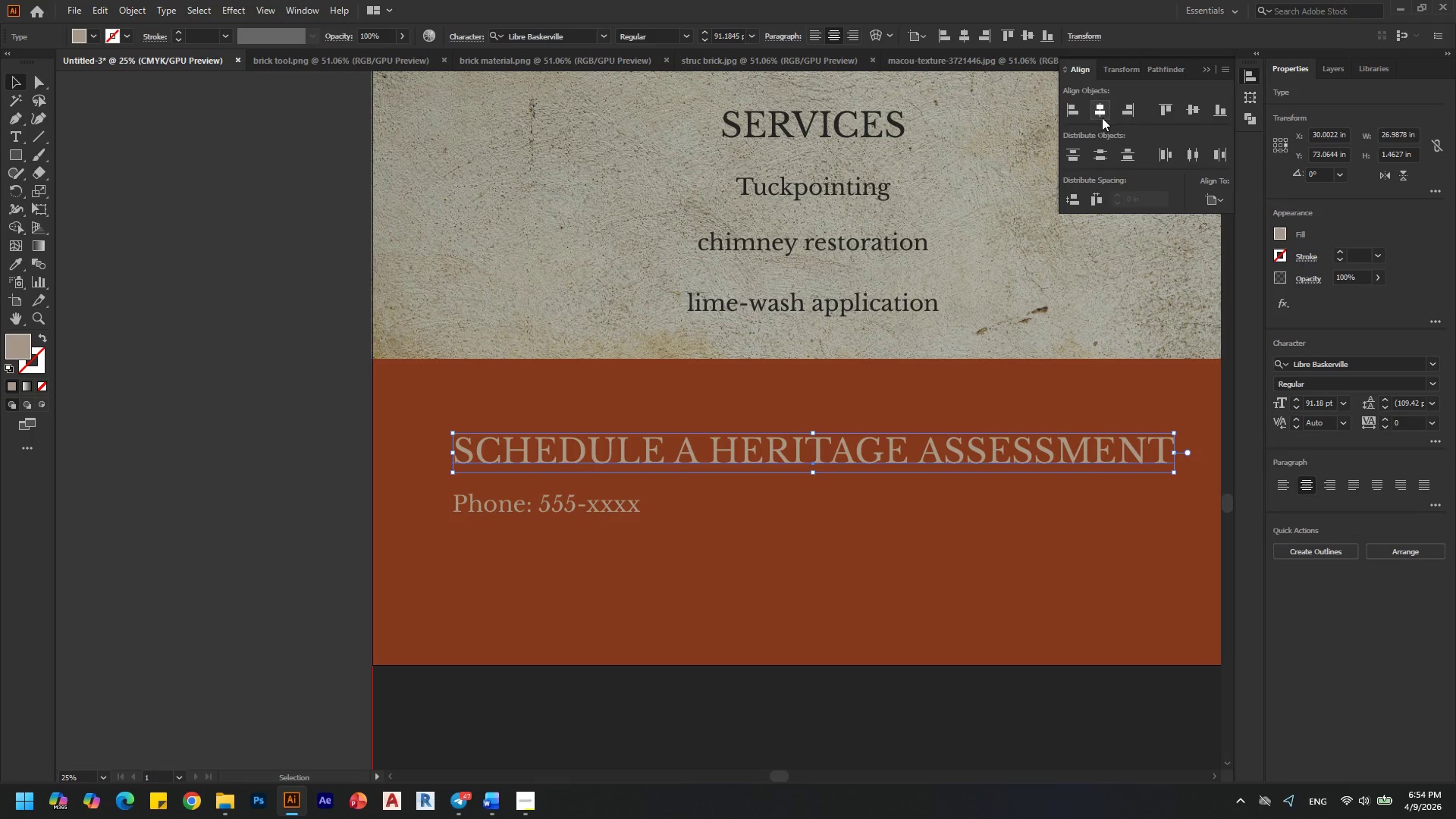 
left_click([1102, 118])
 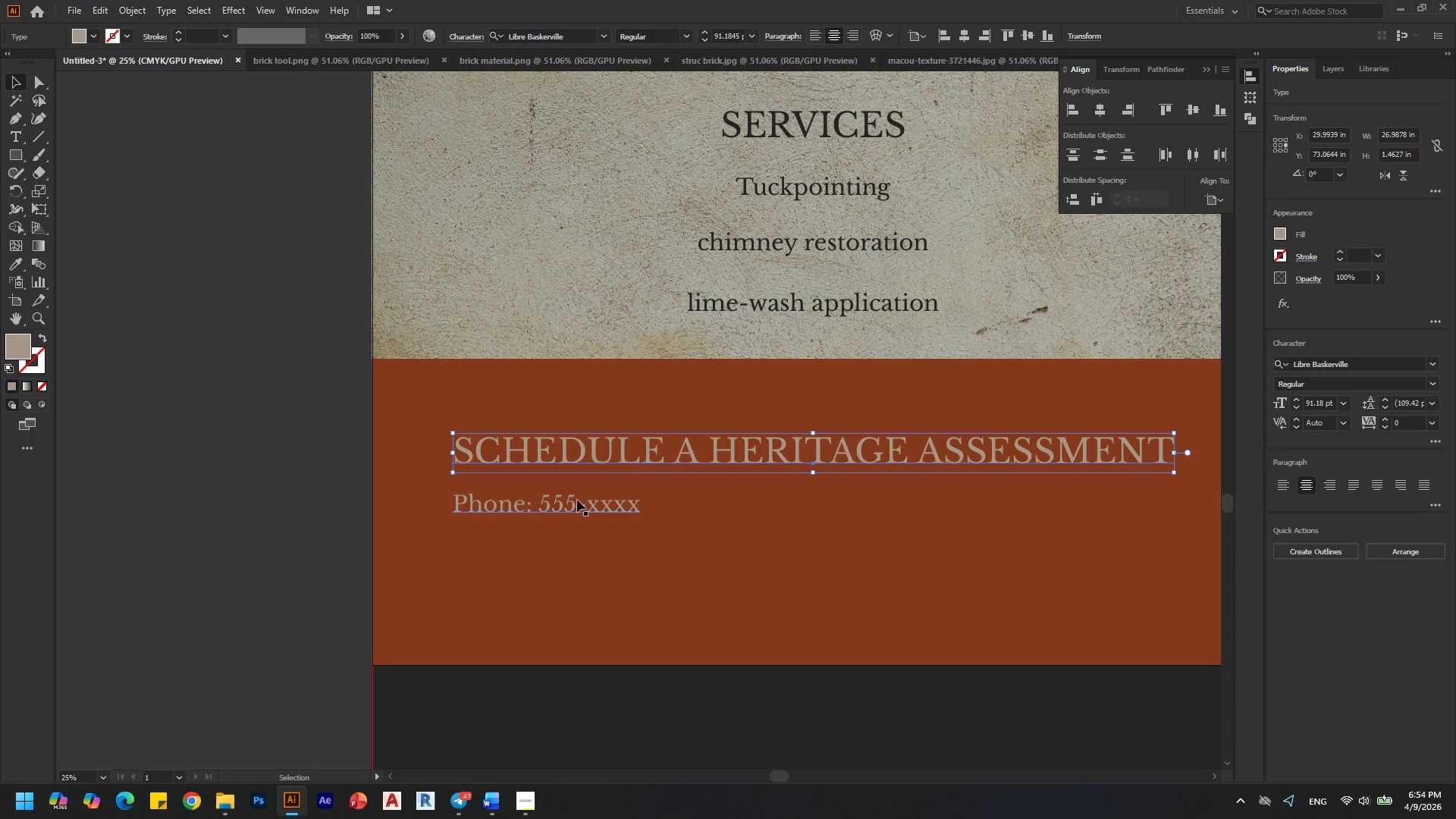 
left_click([573, 502])
 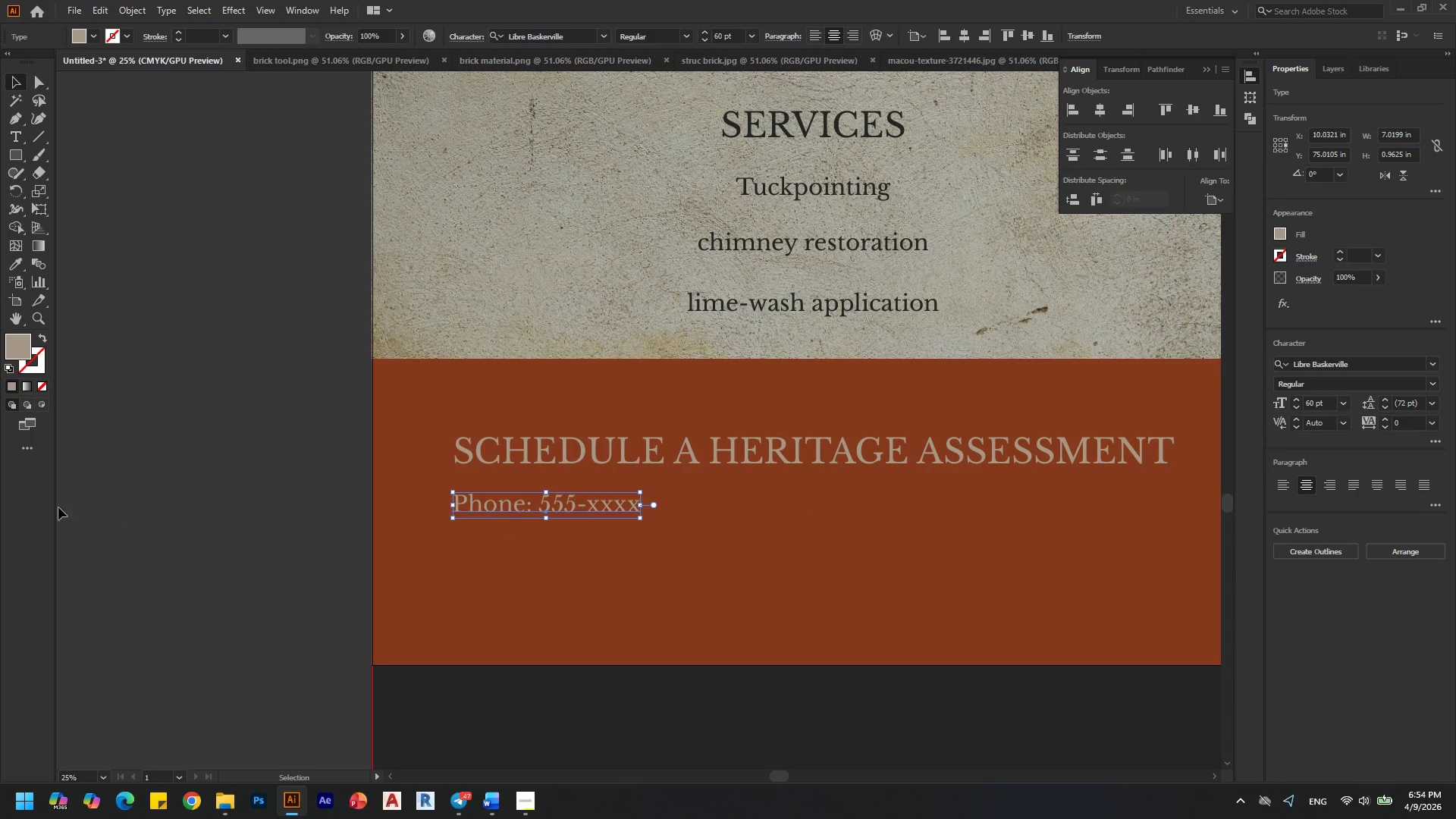 
left_click([121, 435])
 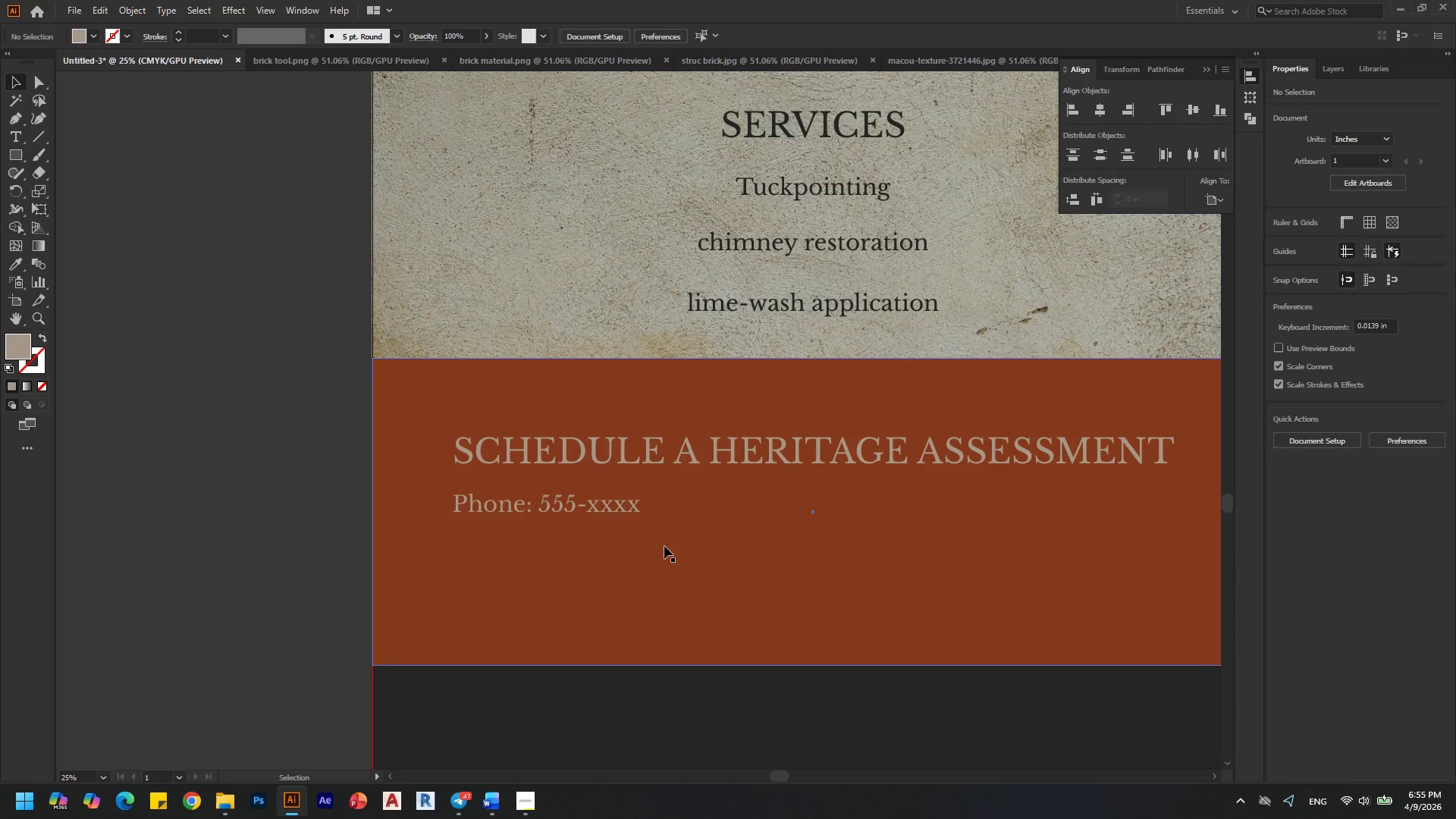 
left_click([620, 506])
 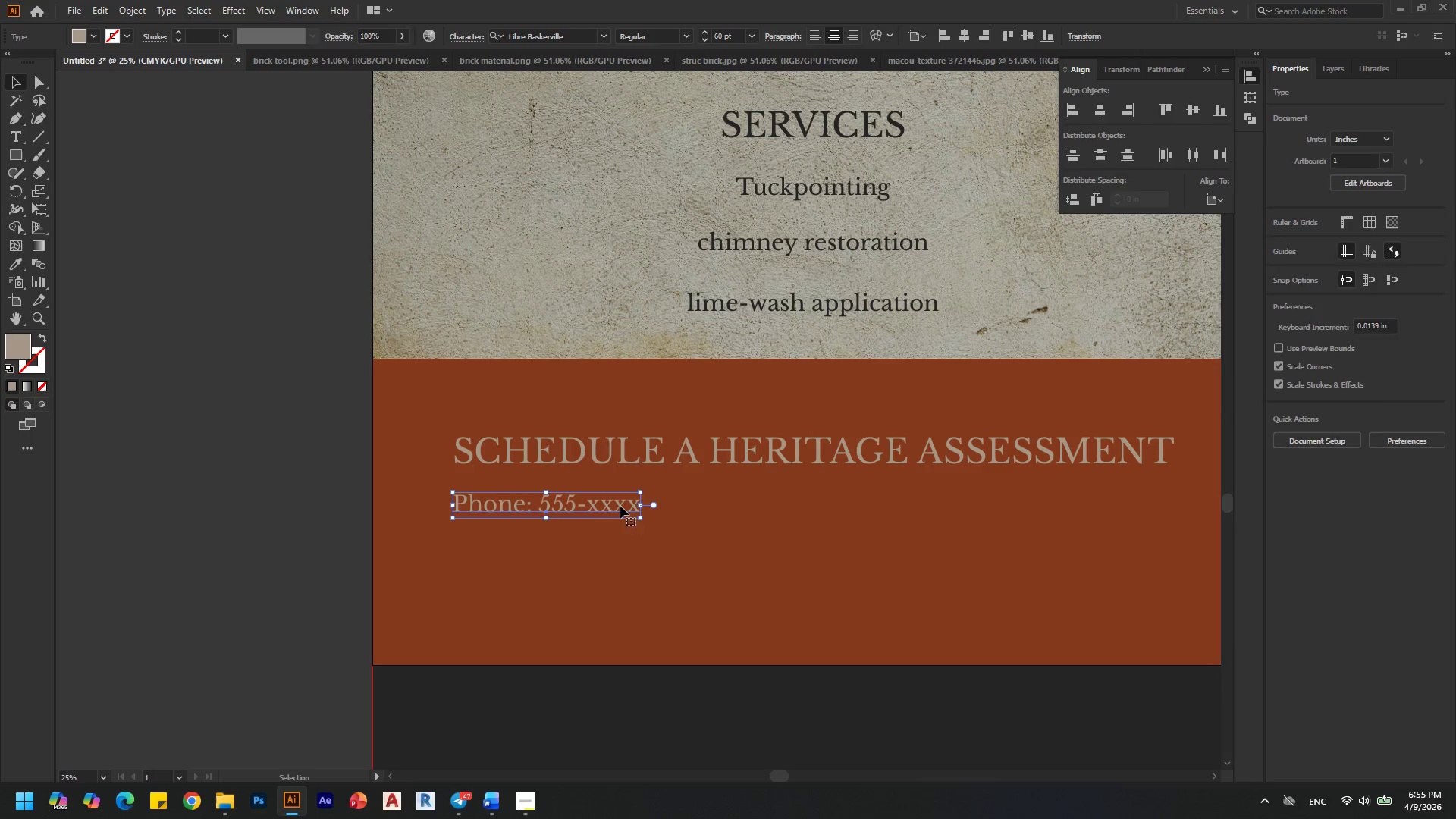 
double_click([620, 506])
 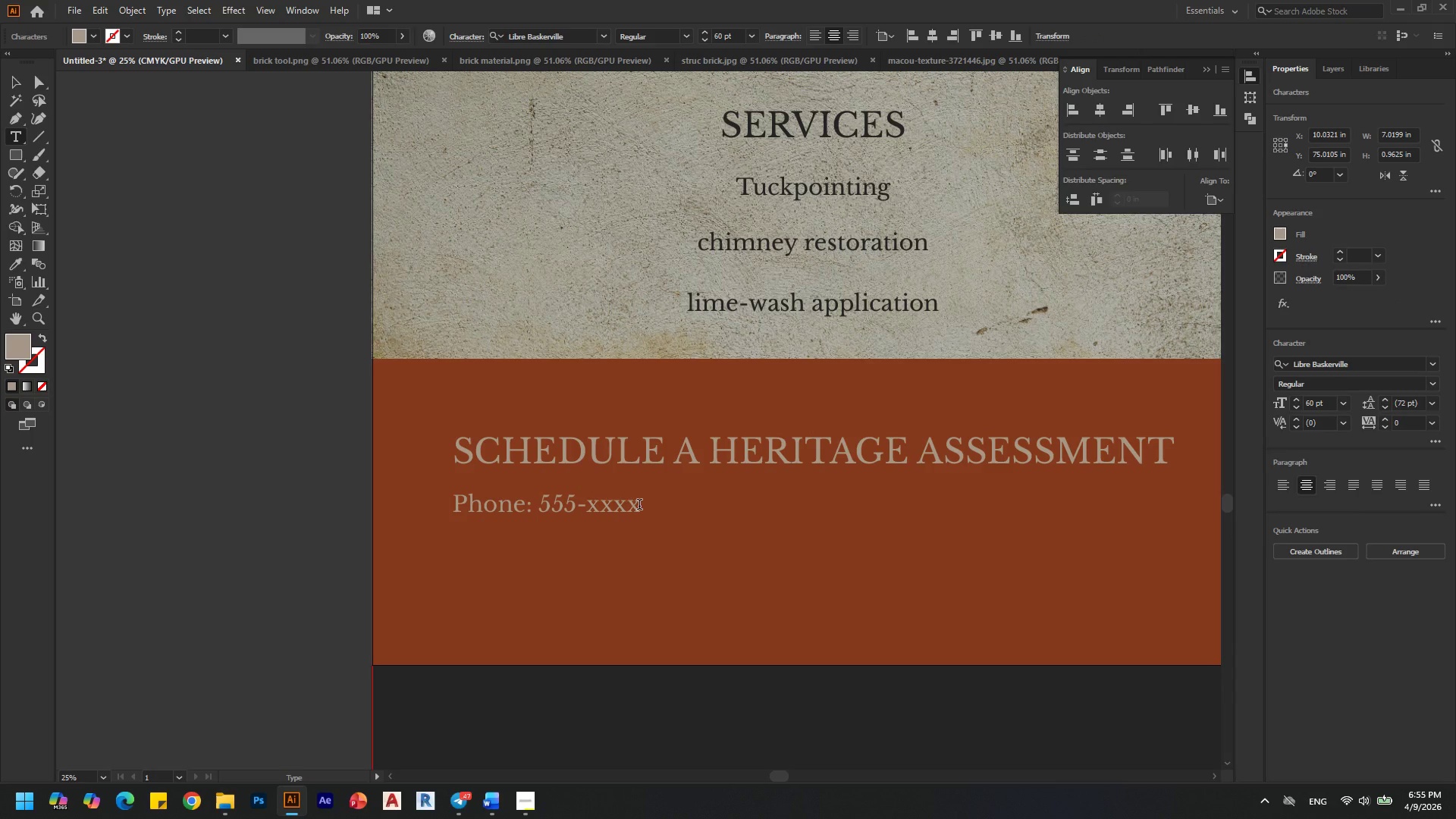 
left_click([639, 506])
 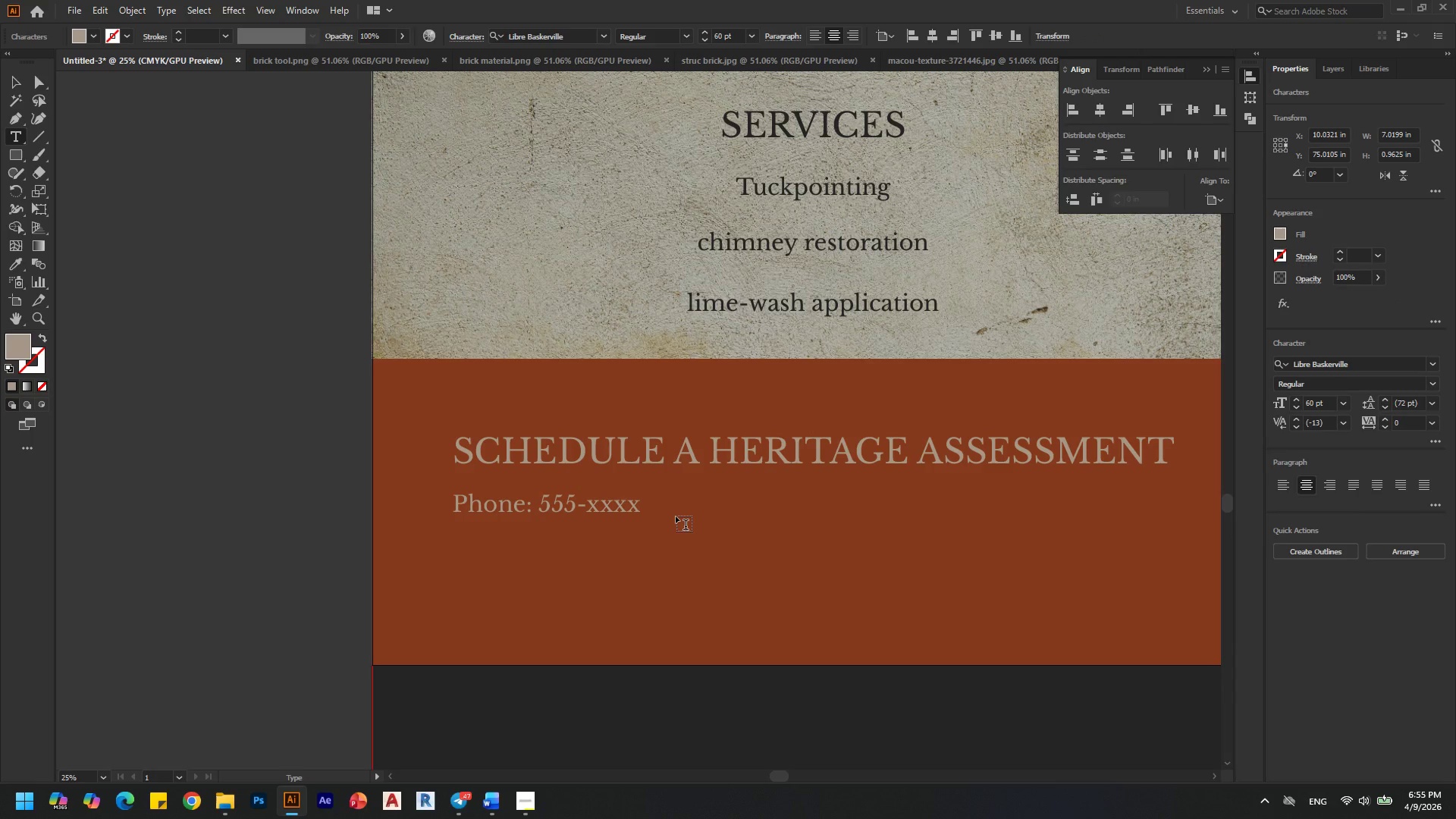 
key(Space)
 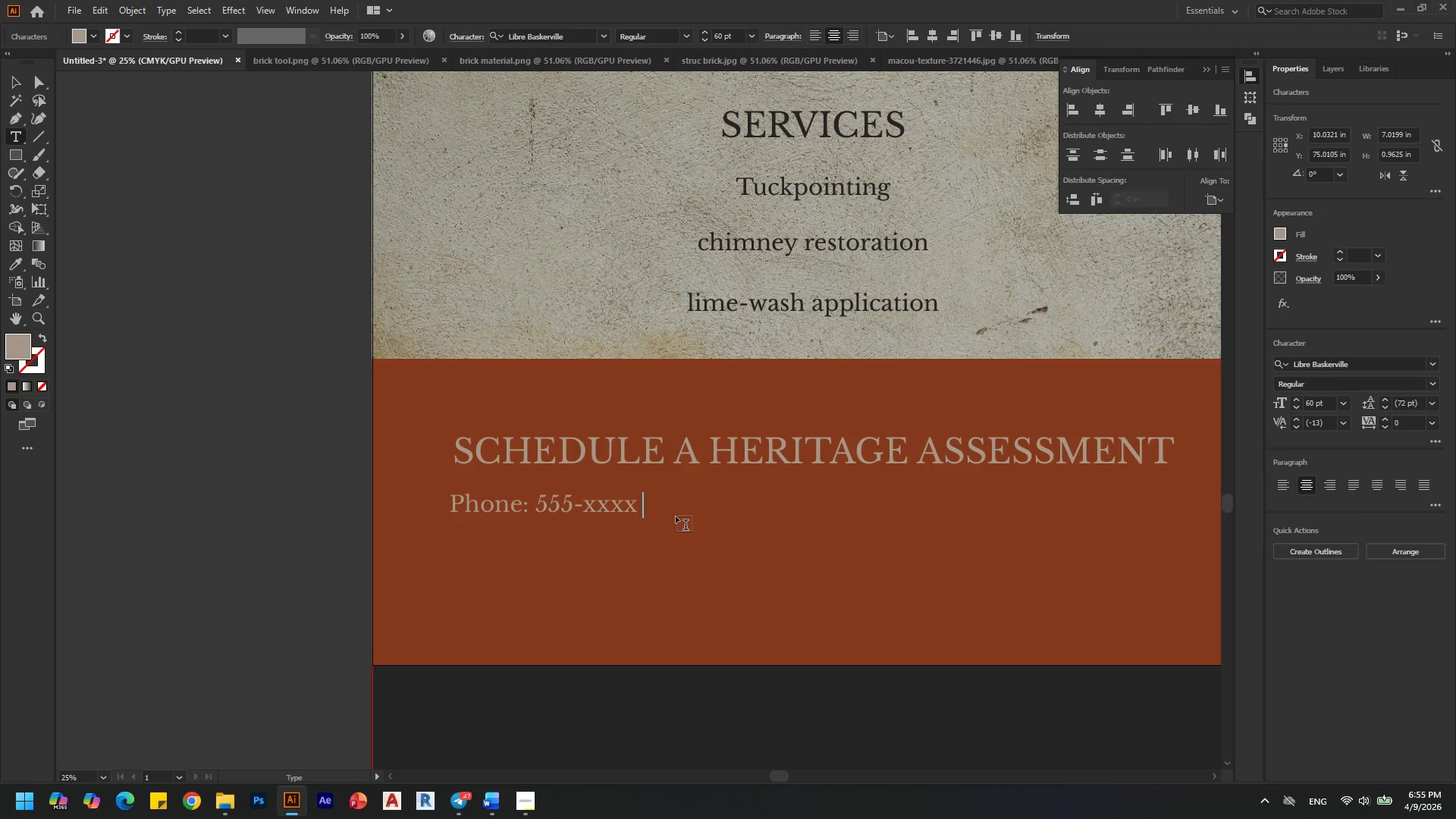 
key(Space)
 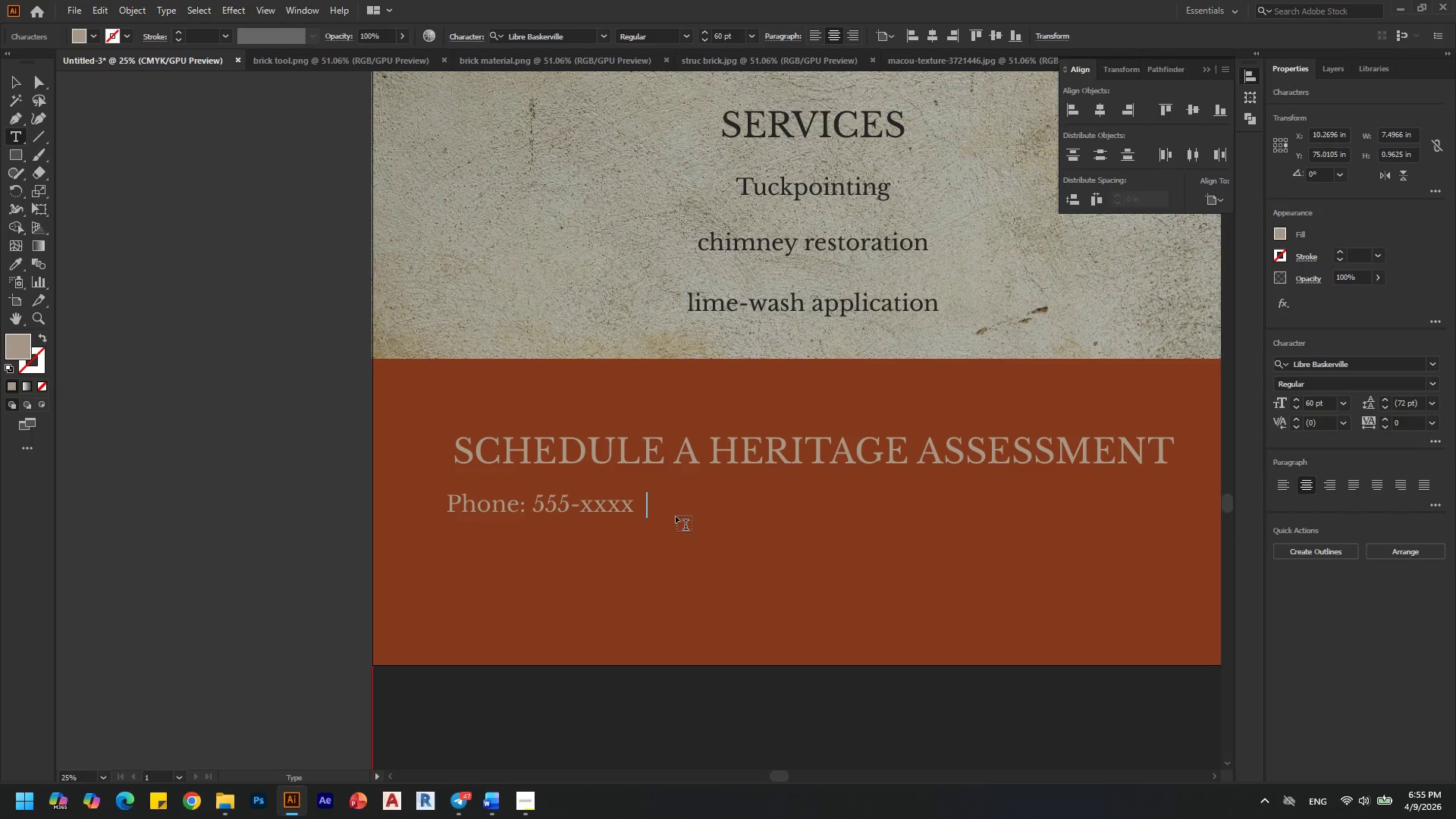 
type(?)
key(Backspace)
key(Backspace)
type( Website )
key(Backspace)
type(:)
 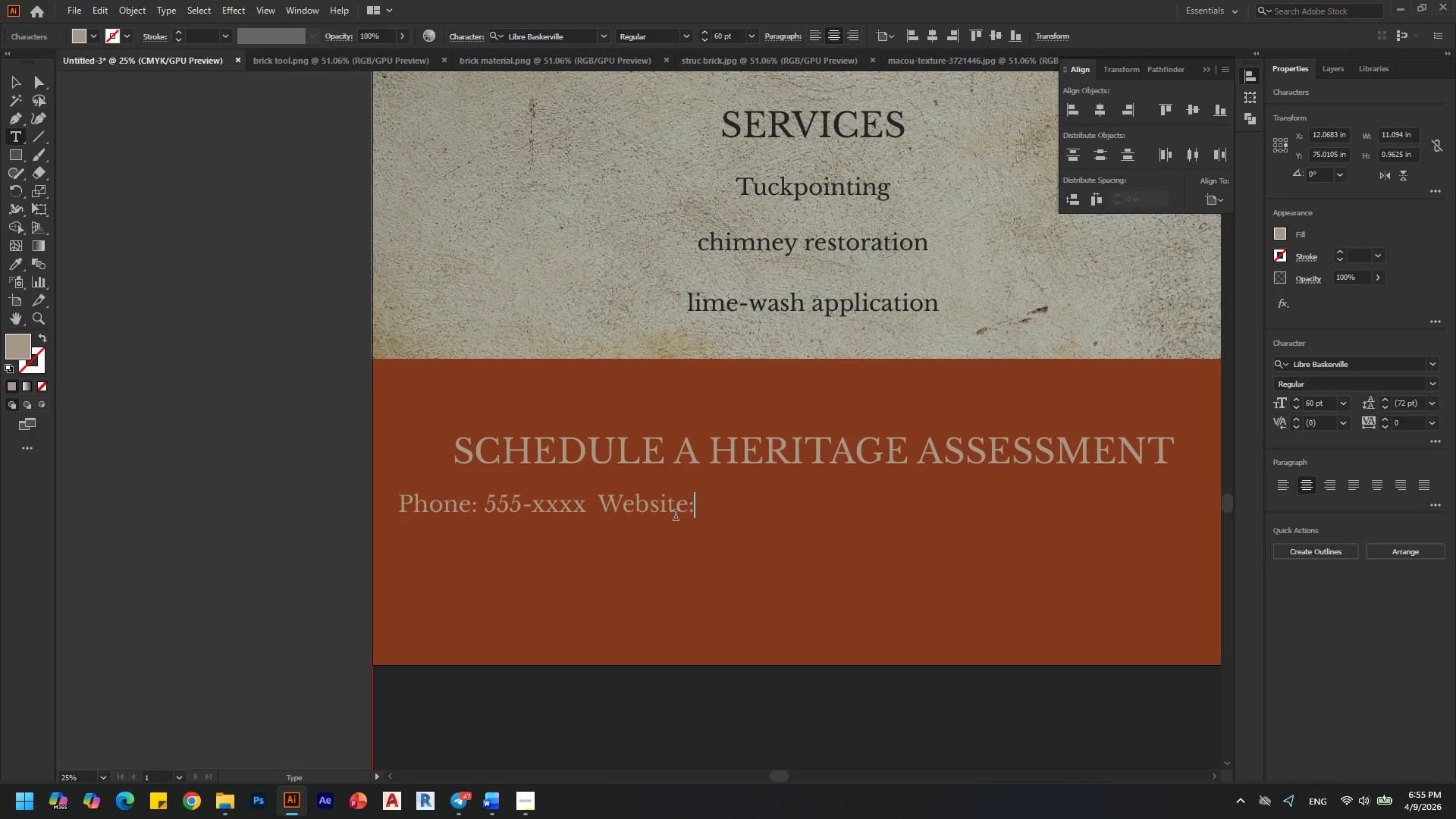 
left_click_drag(start_coordinate=[604, 503], to_coordinate=[715, 503])
 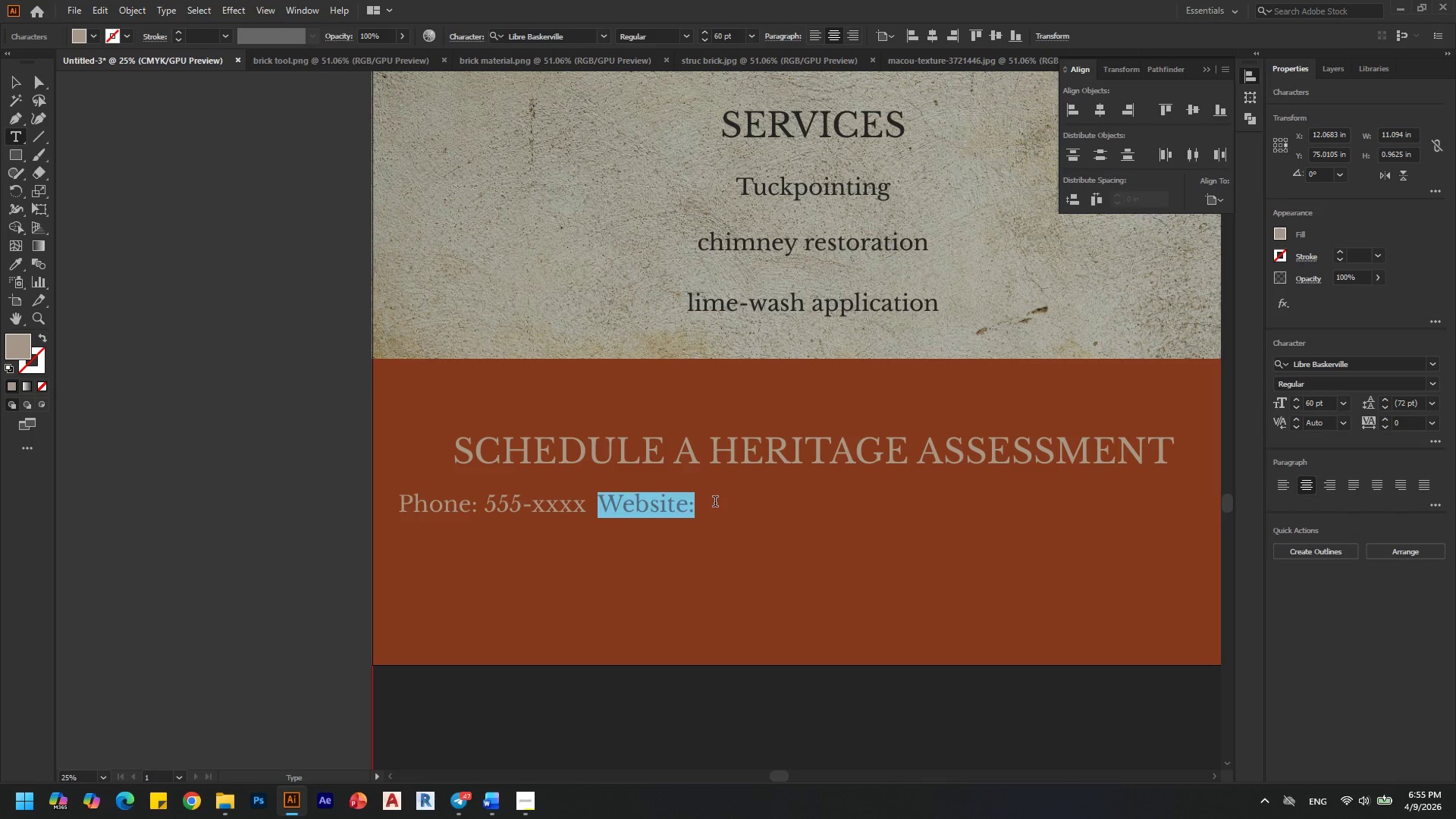 
key(Backspace)
 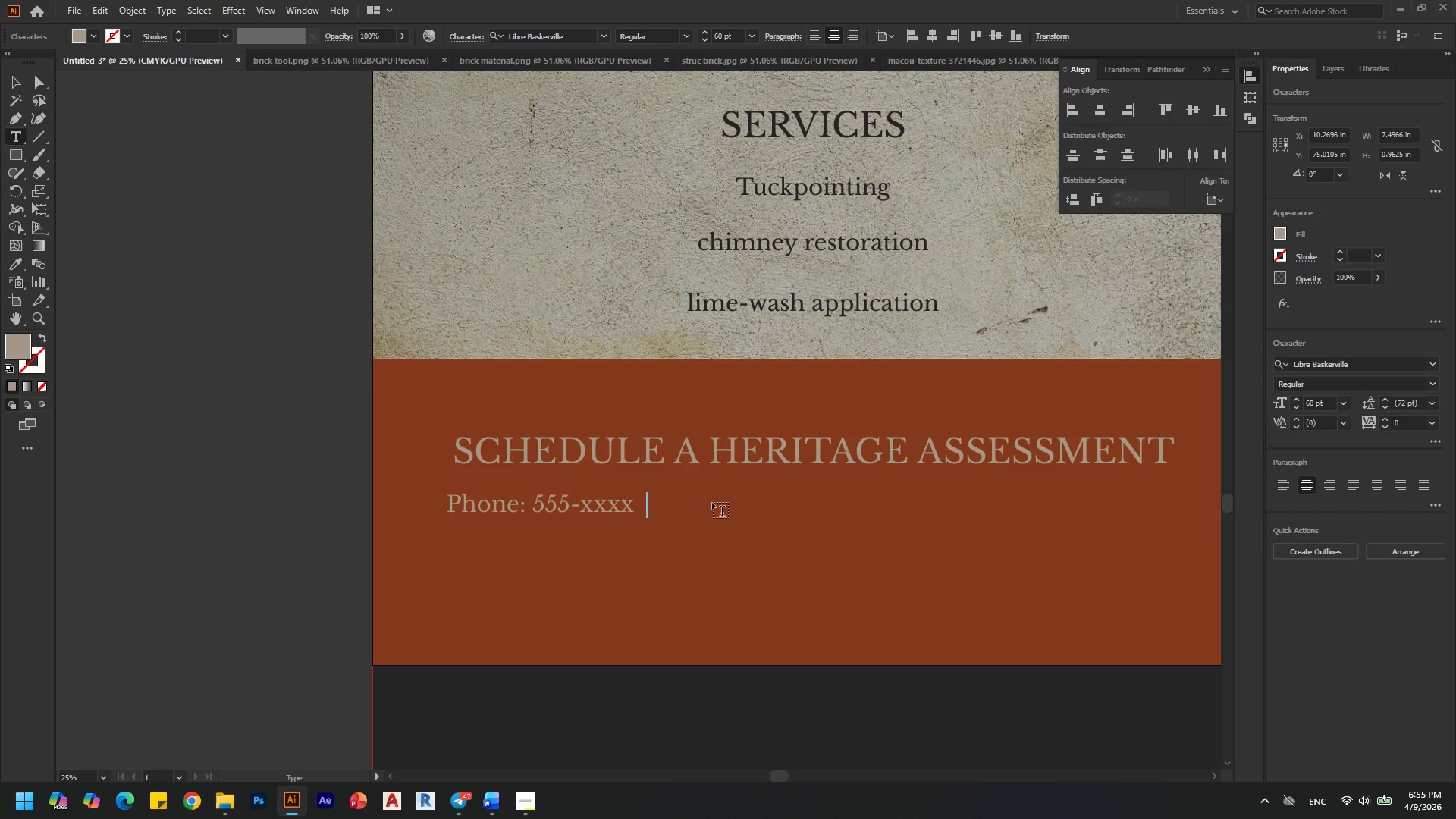 
key(Backspace)
 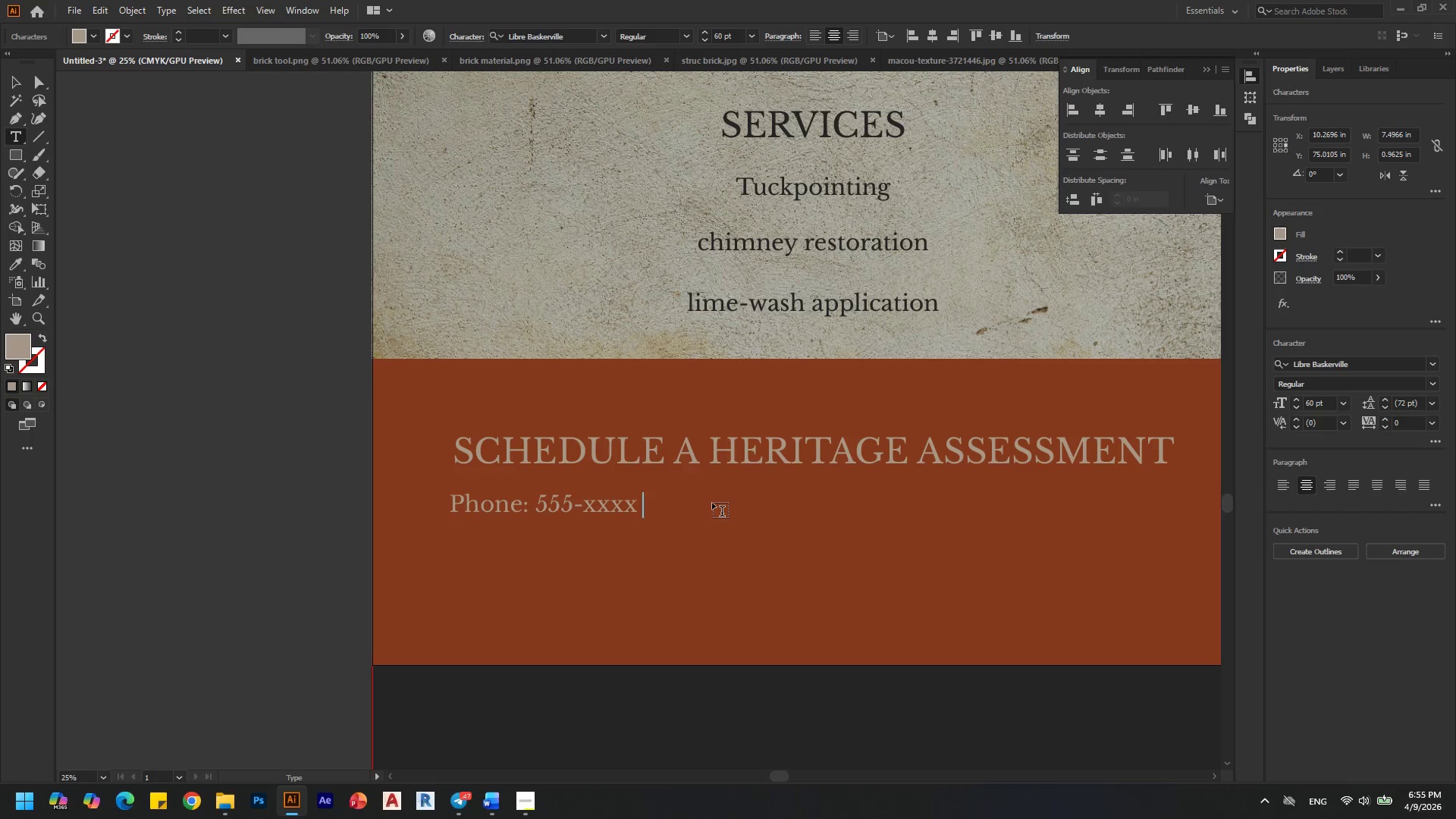 
key(Backspace)
 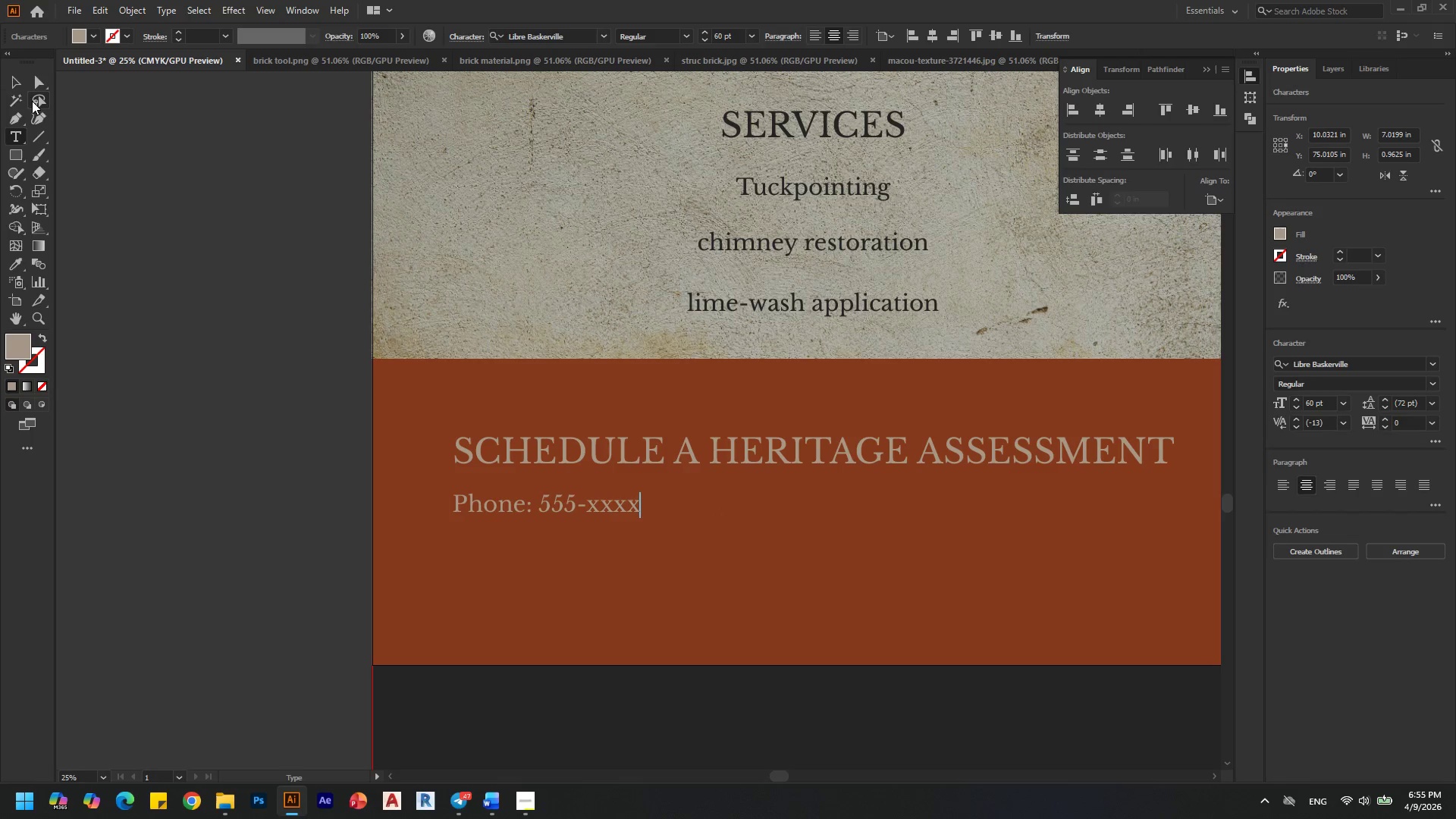 
left_click([22, 83])
 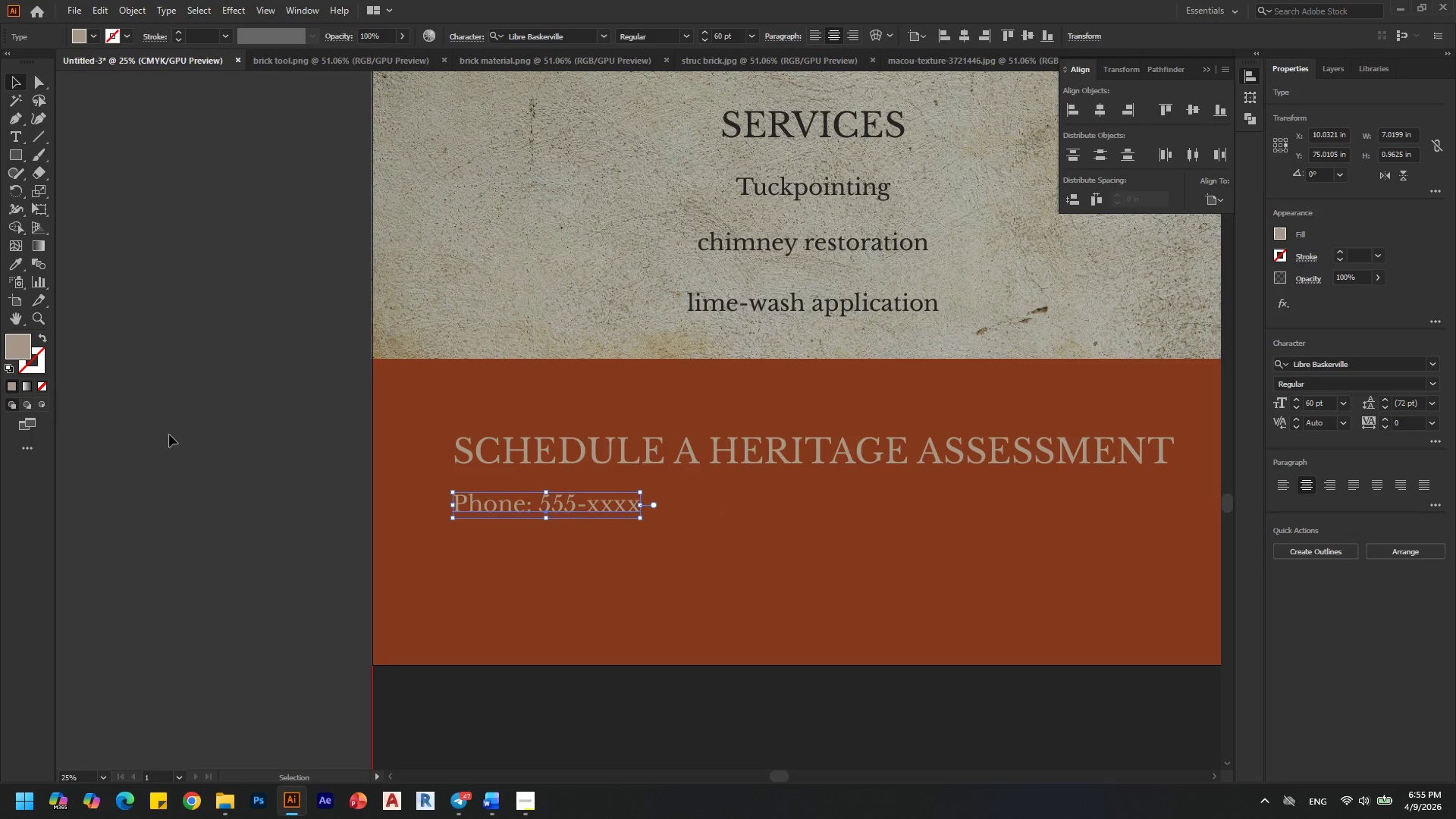 
left_click([177, 465])
 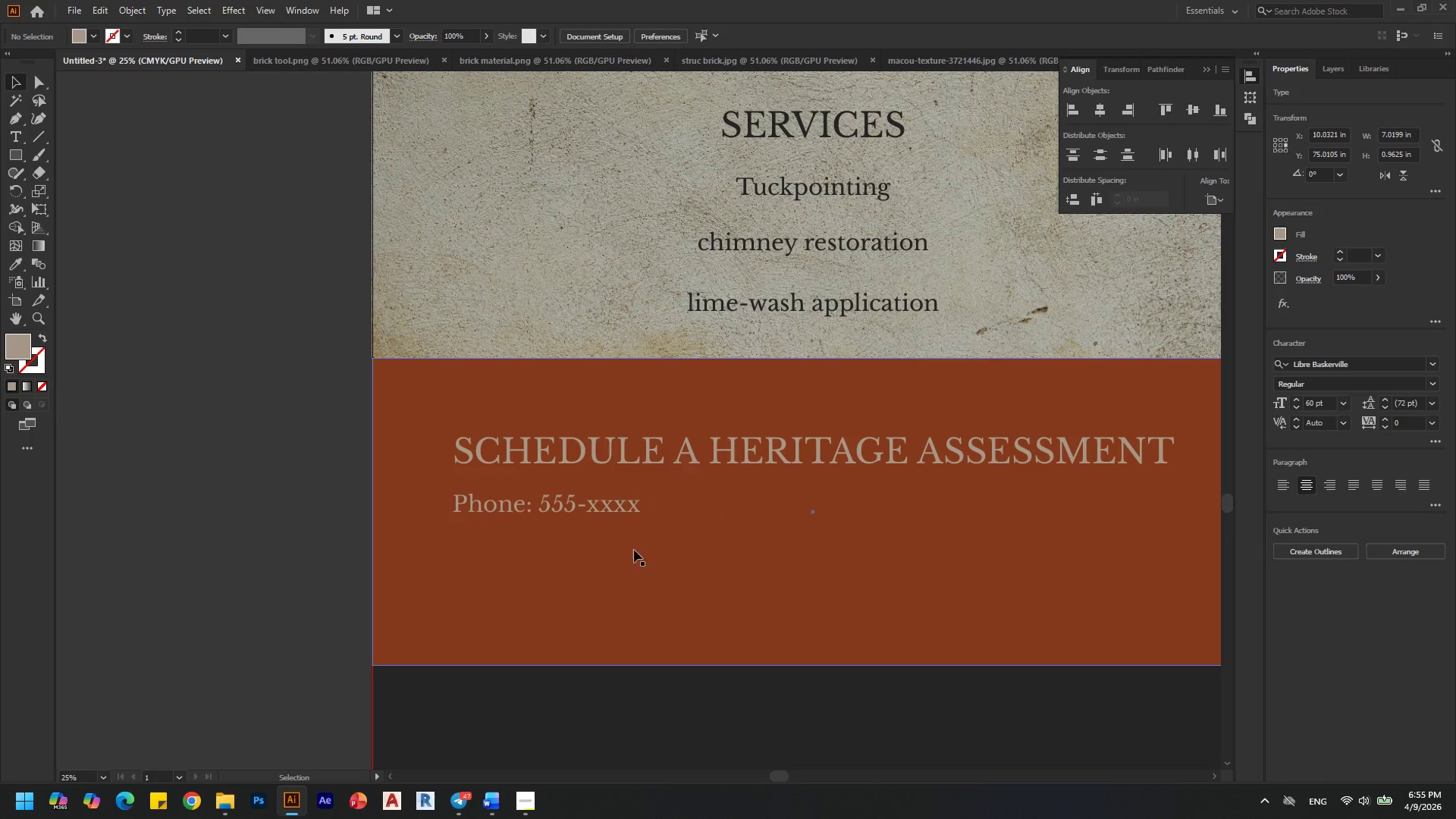 
hold_key(key=AltLeft, duration=2.0)
left_click_drag(start_coordinate=[578, 505], to_coordinate=[832, 510])
 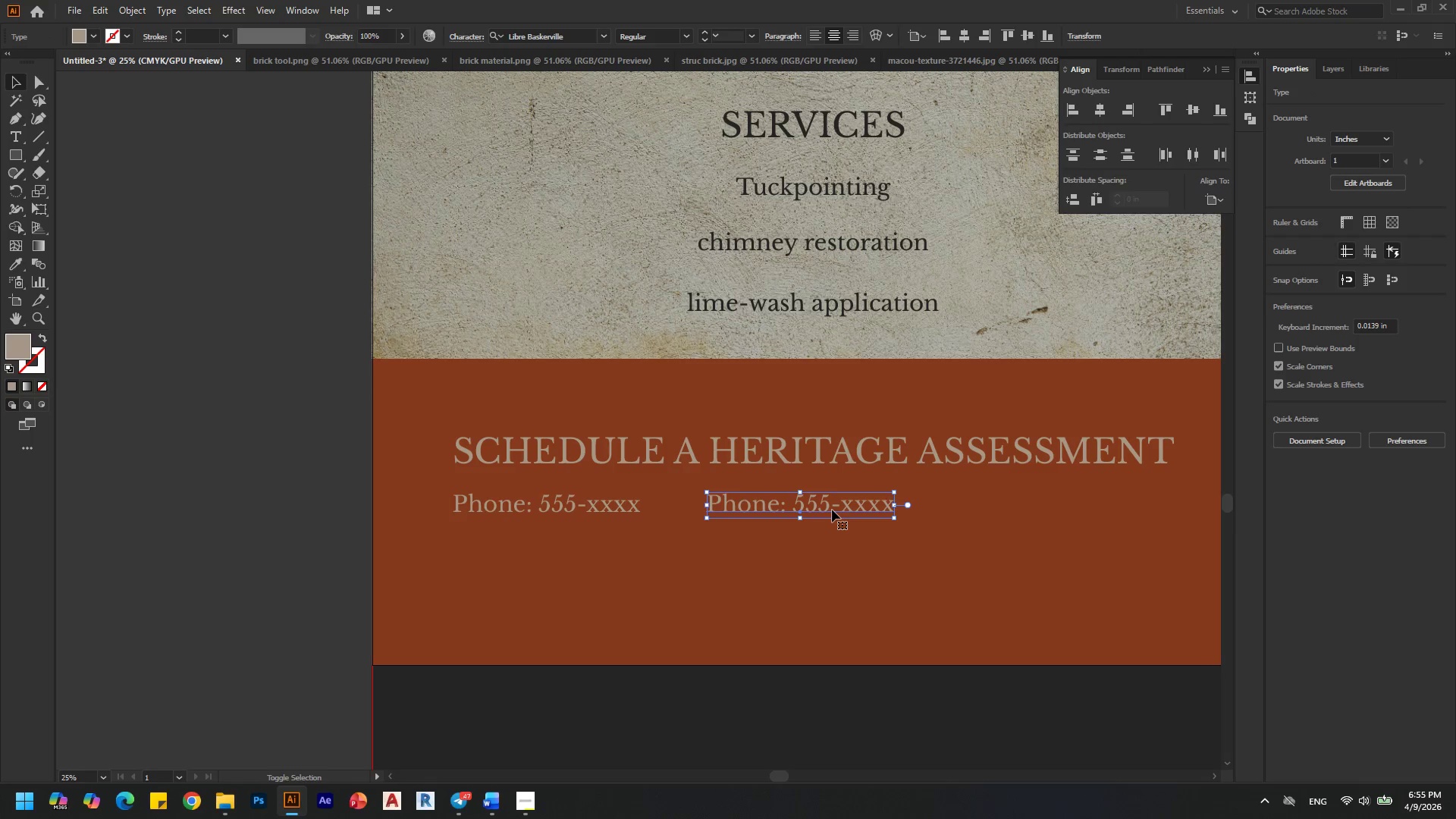 
hold_key(key=ShiftLeft, duration=1.42)
 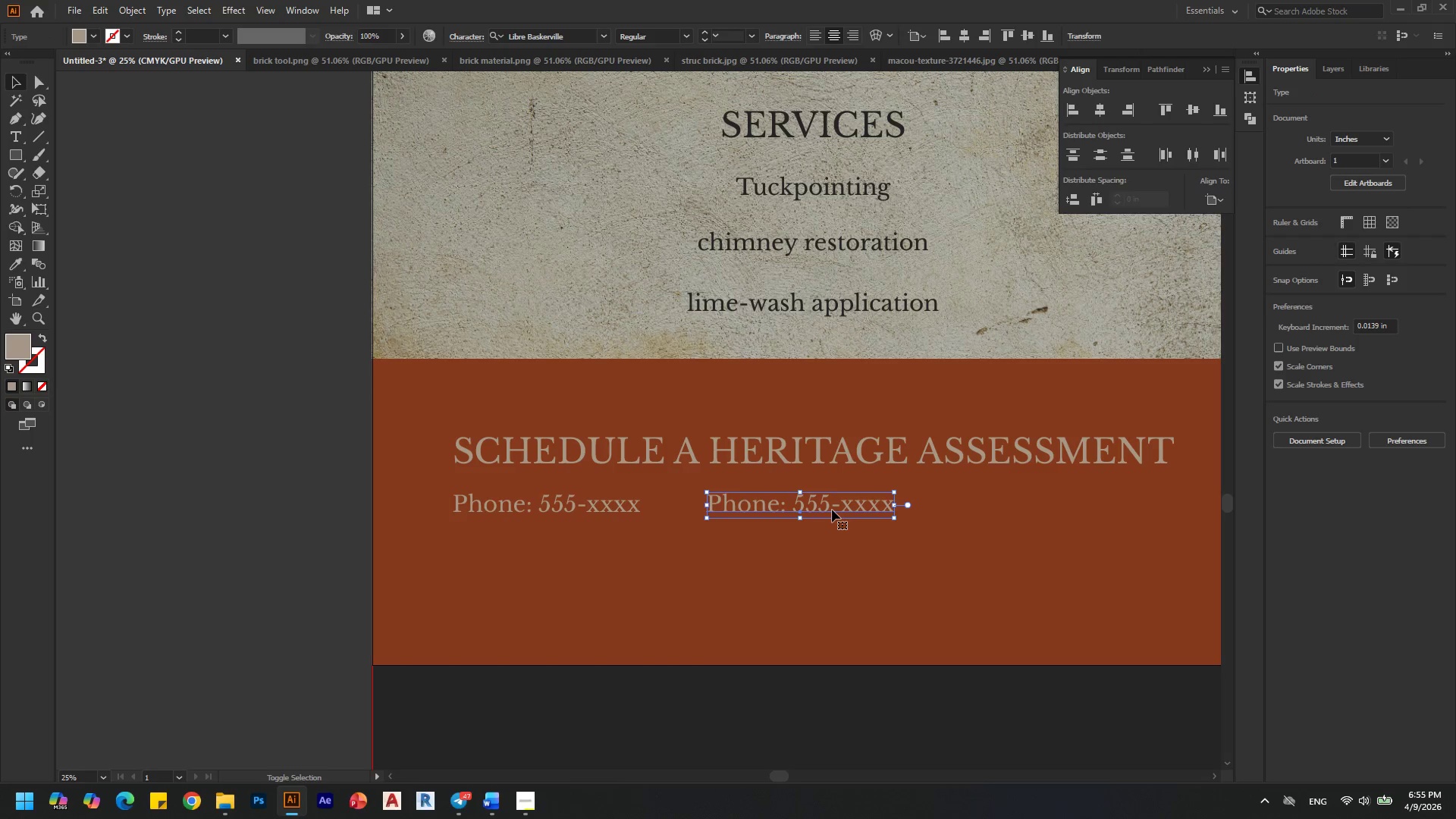 
double_click([832, 510])
 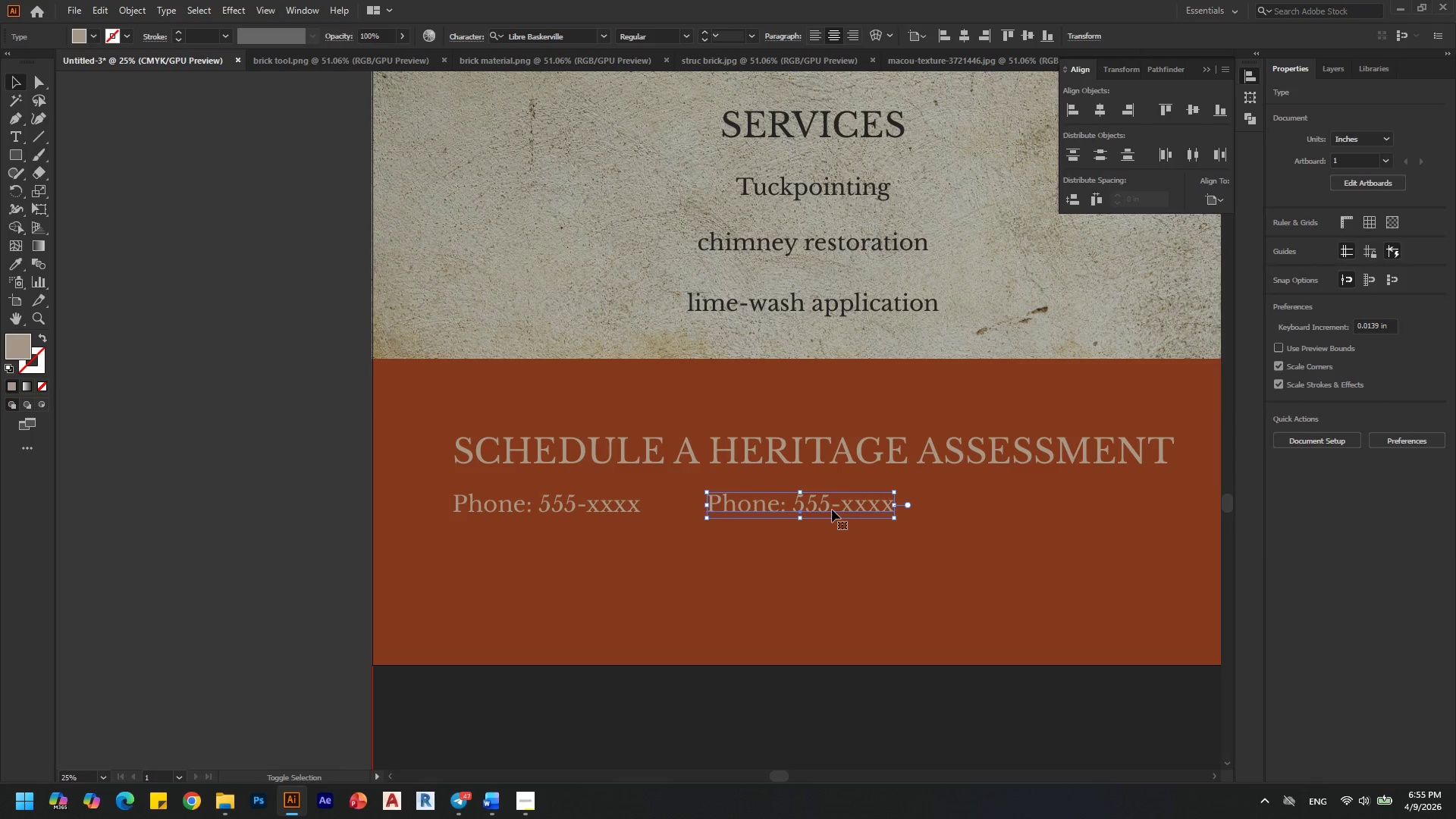 
hold_key(key=ControlLeft, duration=0.86)
 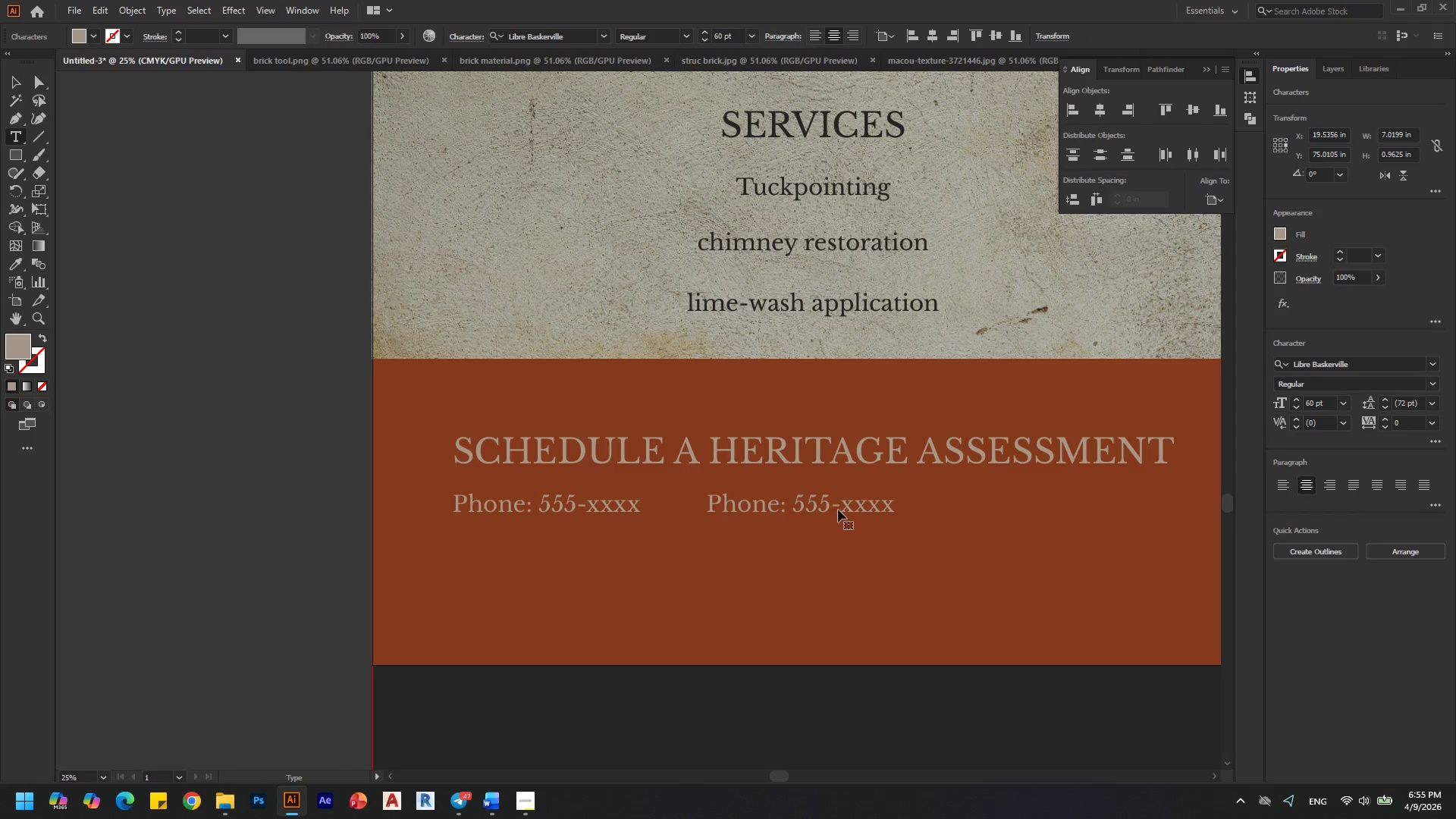 
key(Control+A)
 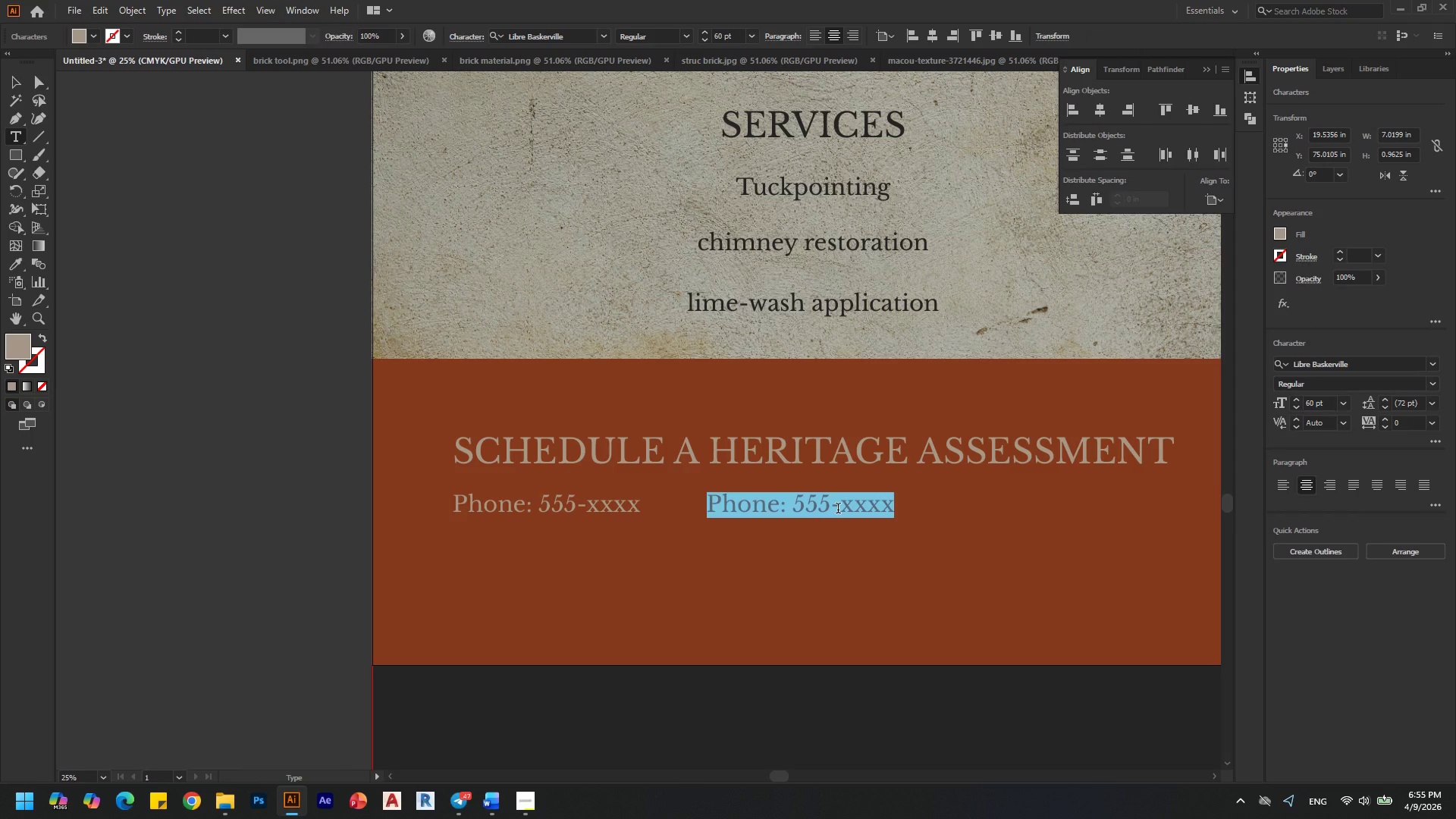 
type(Website )
key(Backspace)
type(: www. )
 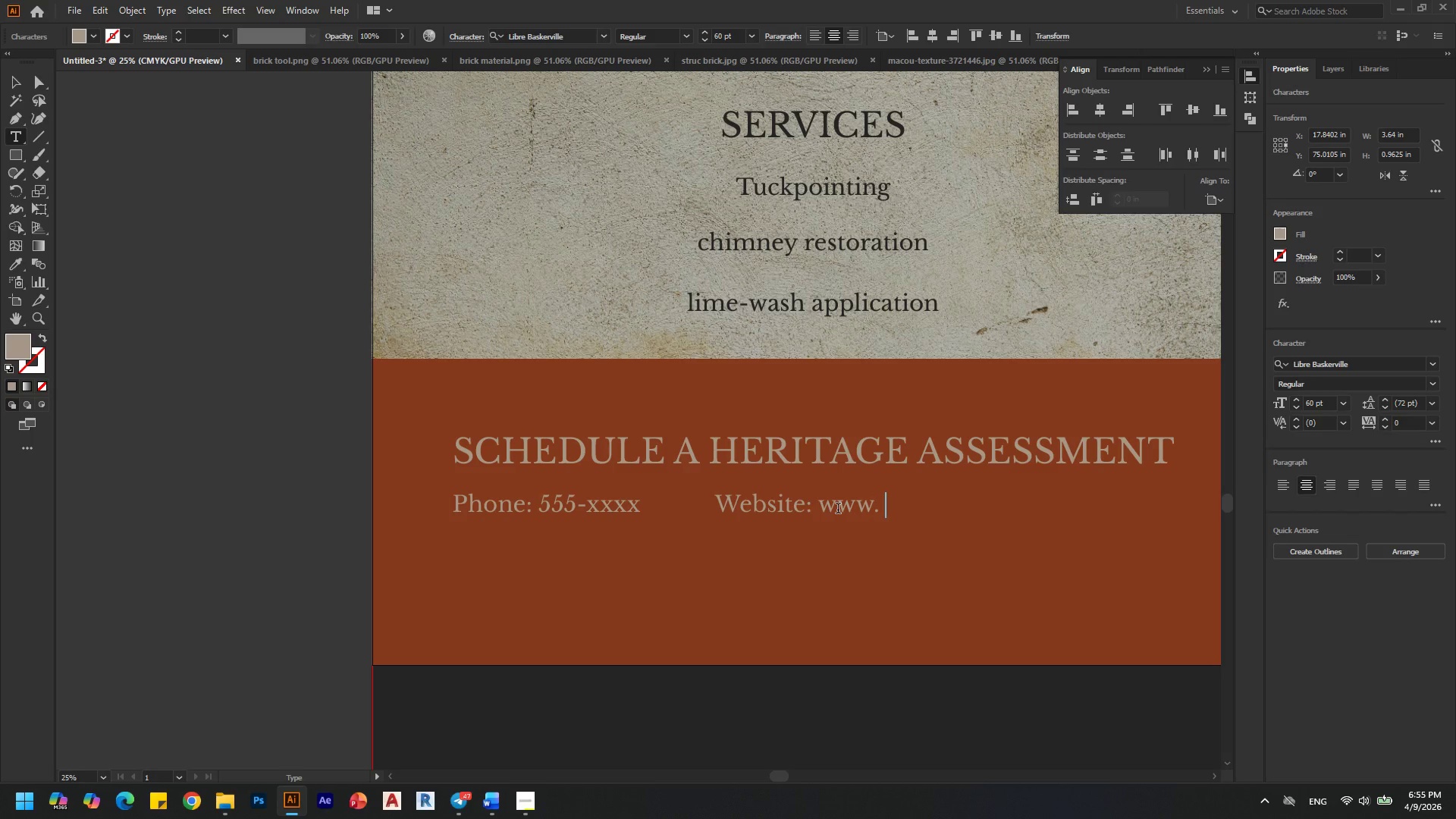 
hold_key(key=AltLeft, duration=1.25)
scroll: coordinate [630, 672], scroll_direction: down, amount: 3.0
 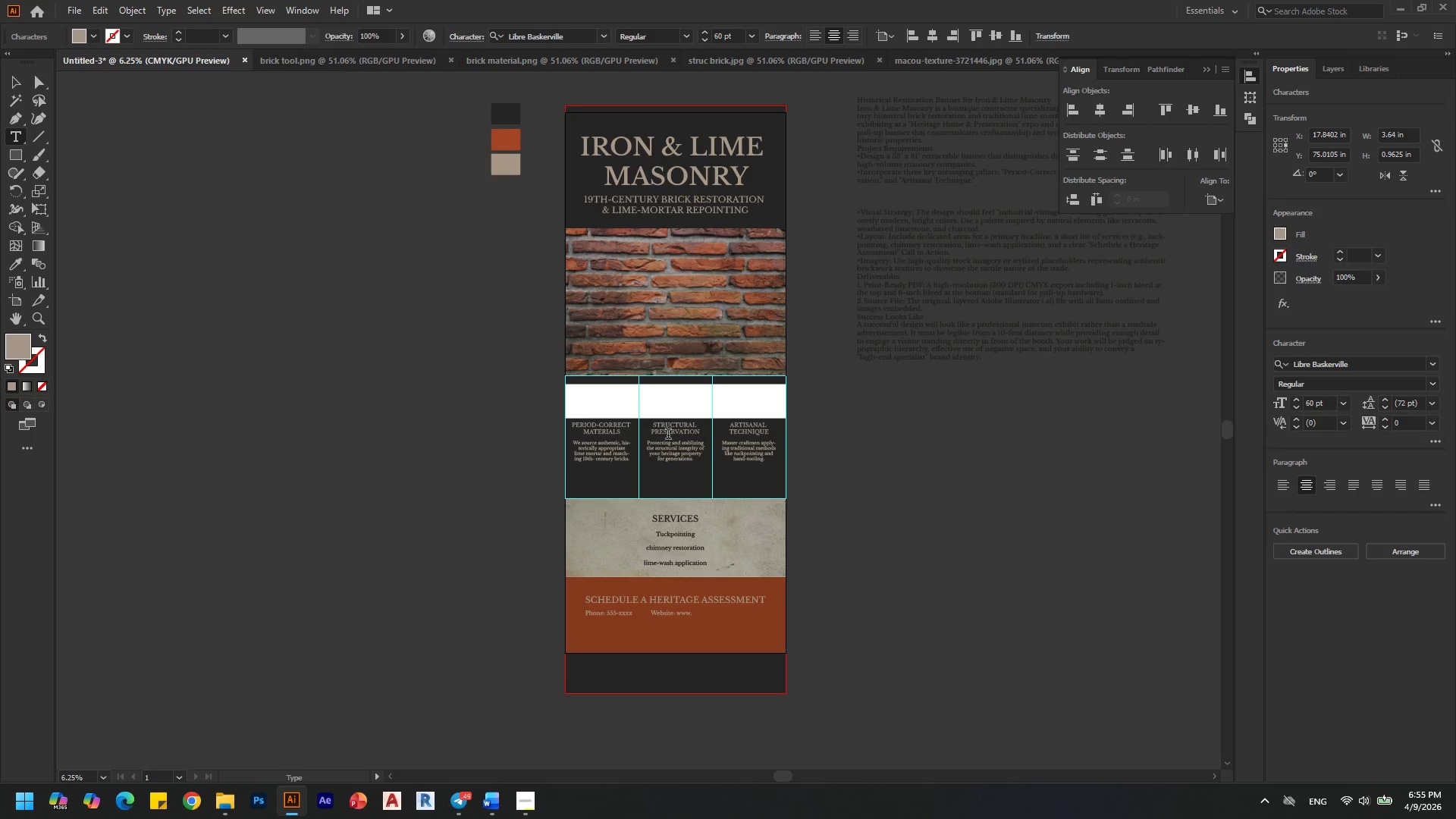 
hold_key(key=AltLeft, duration=1.5)
scroll: coordinate [667, 258], scroll_direction: up, amount: 2.0
 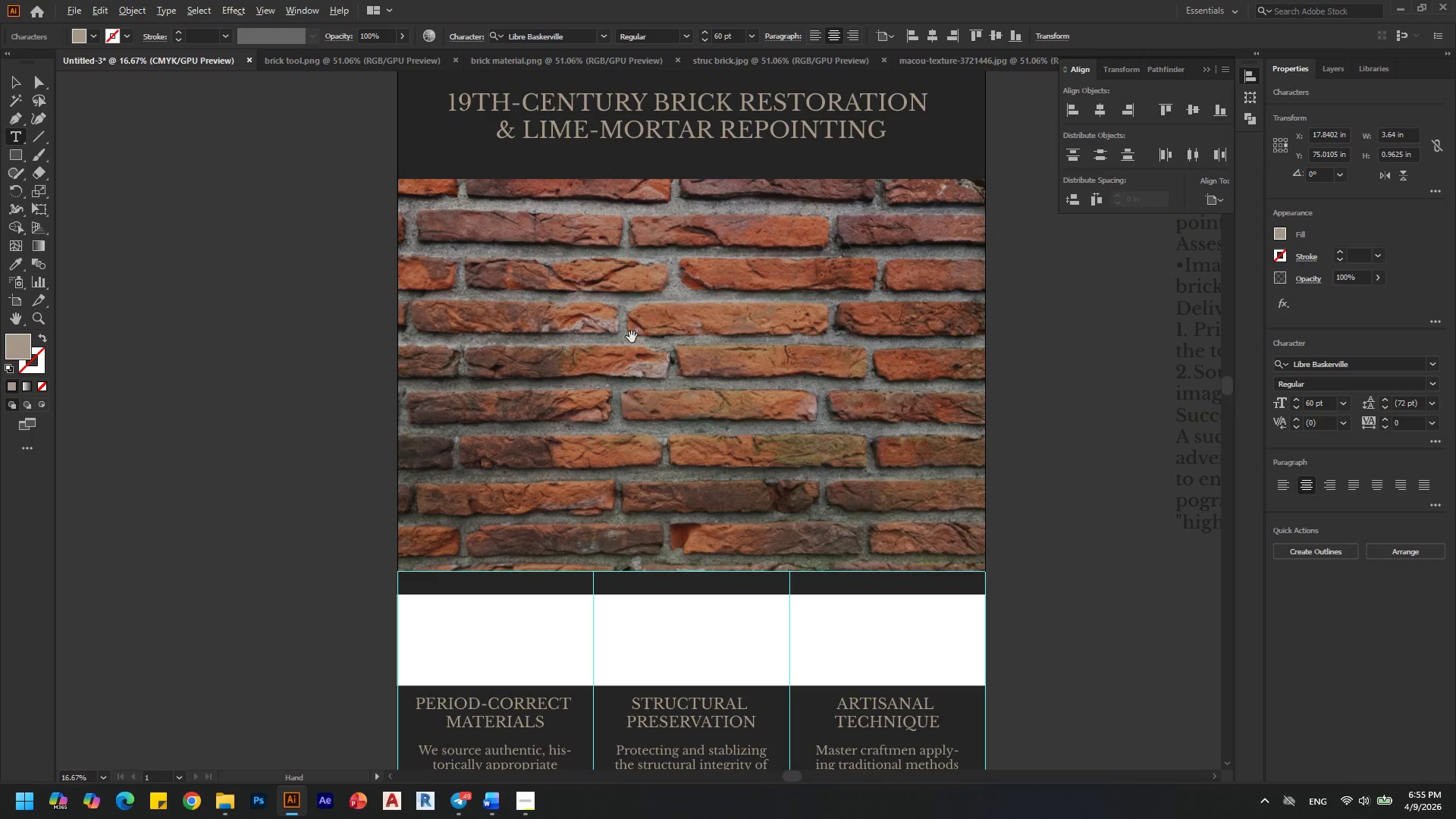 
hold_key(key=AltLeft, duration=1.53)
 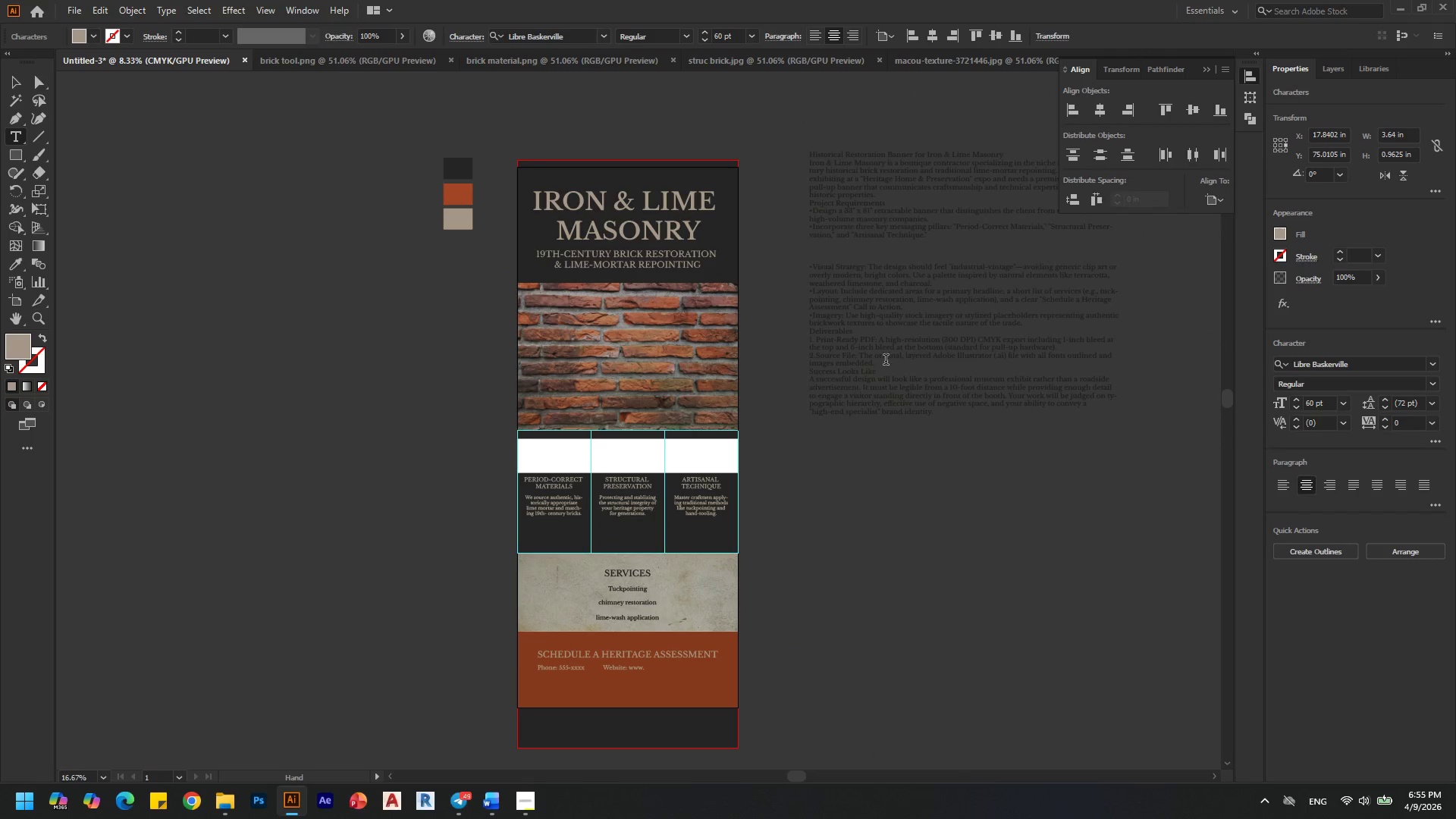 
scroll: coordinate [626, 340], scroll_direction: none, amount: 0.0
 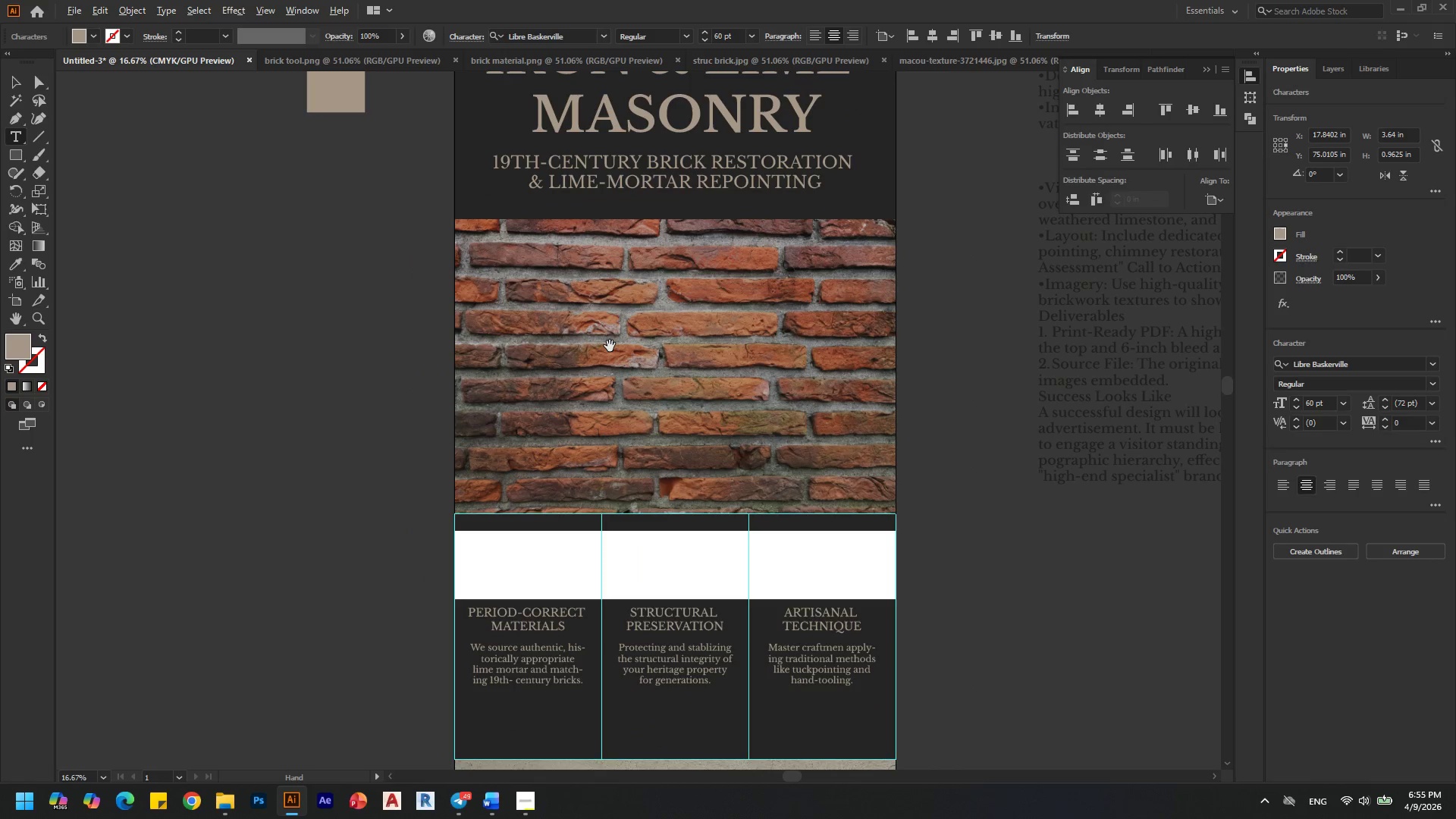 
scroll: coordinate [610, 346], scroll_direction: down, amount: 1.0
 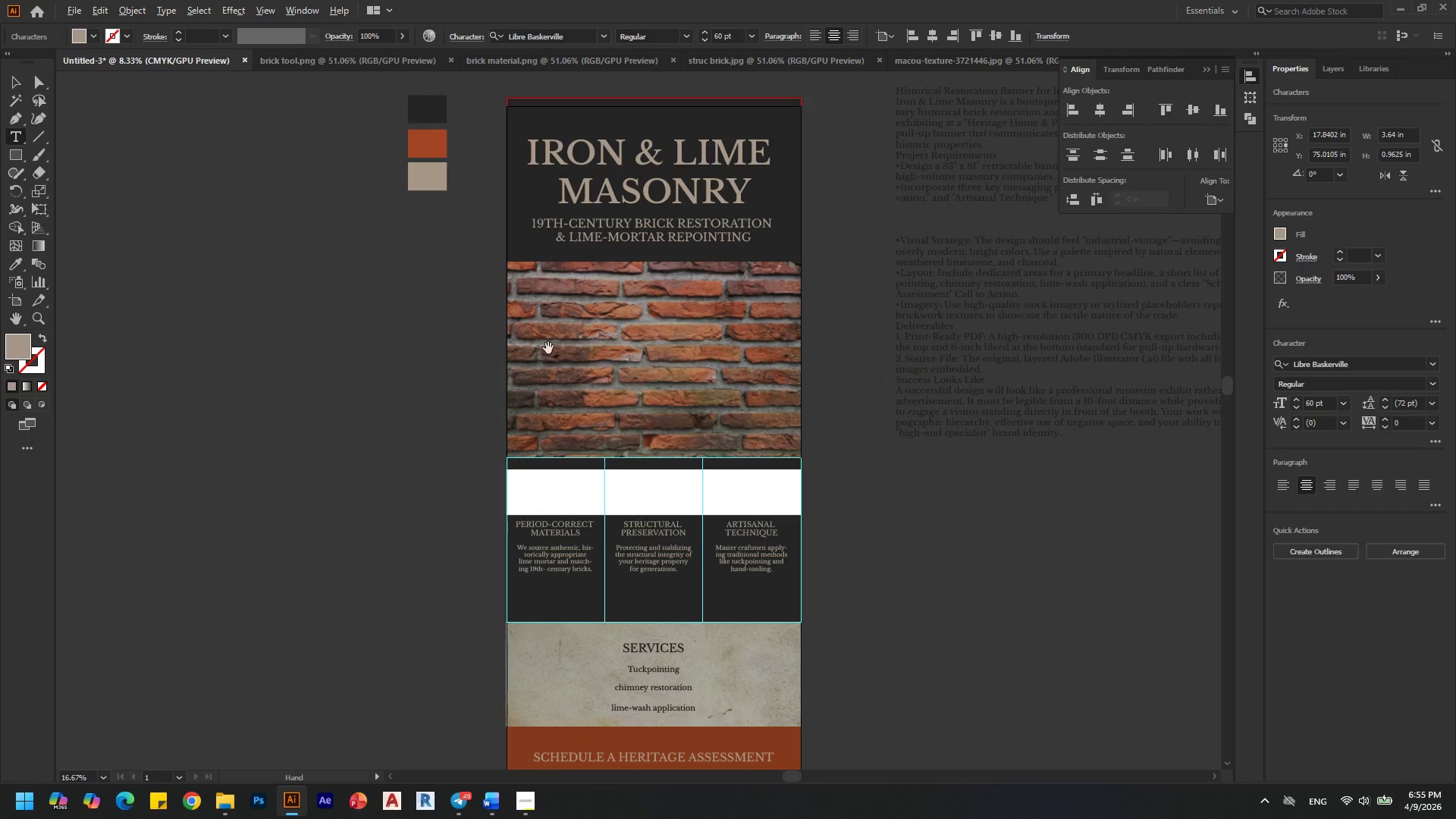 
hold_key(key=AltLeft, duration=0.31)
 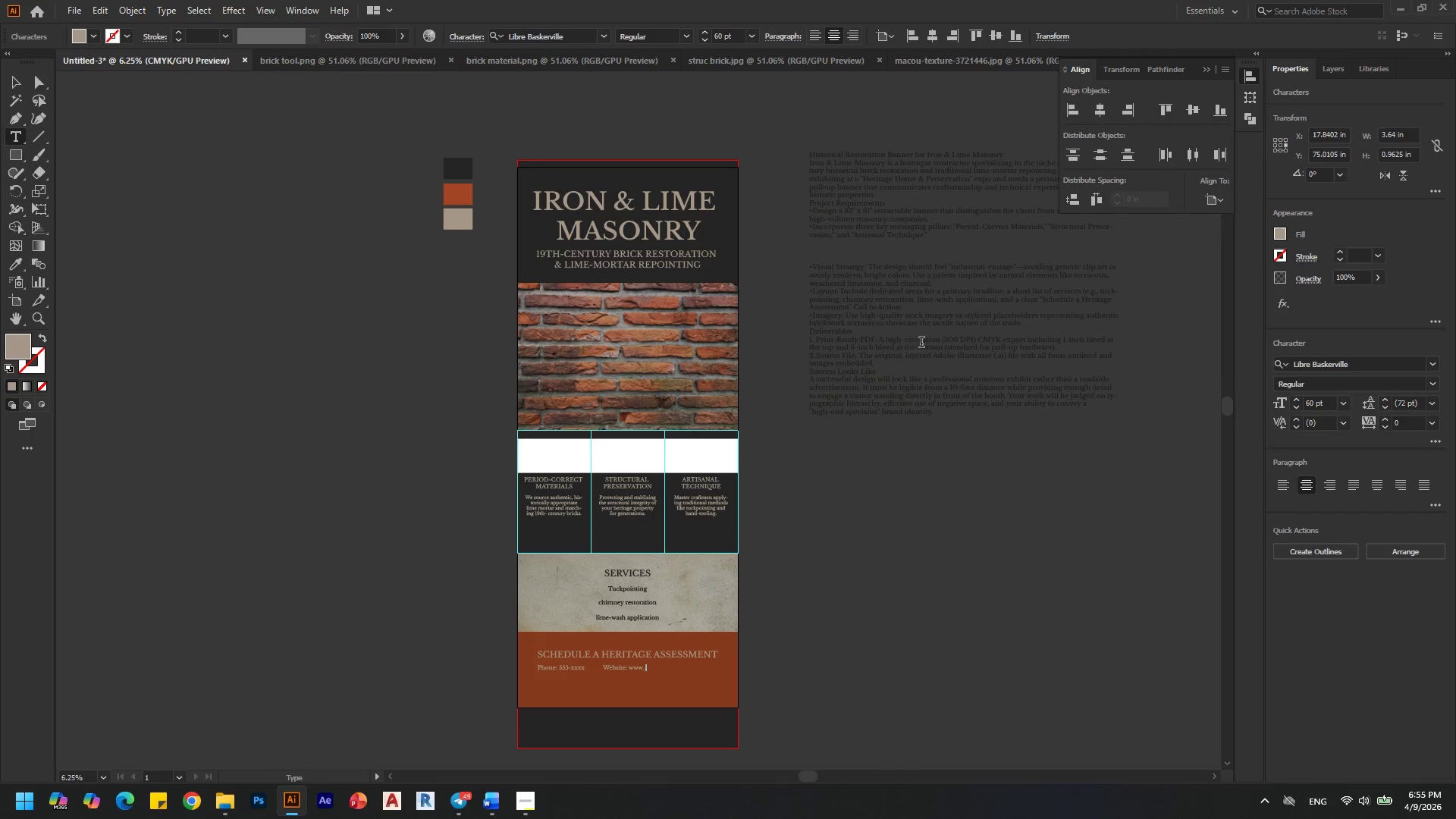 
scroll: coordinate [548, 348], scroll_direction: down, amount: 1.0
 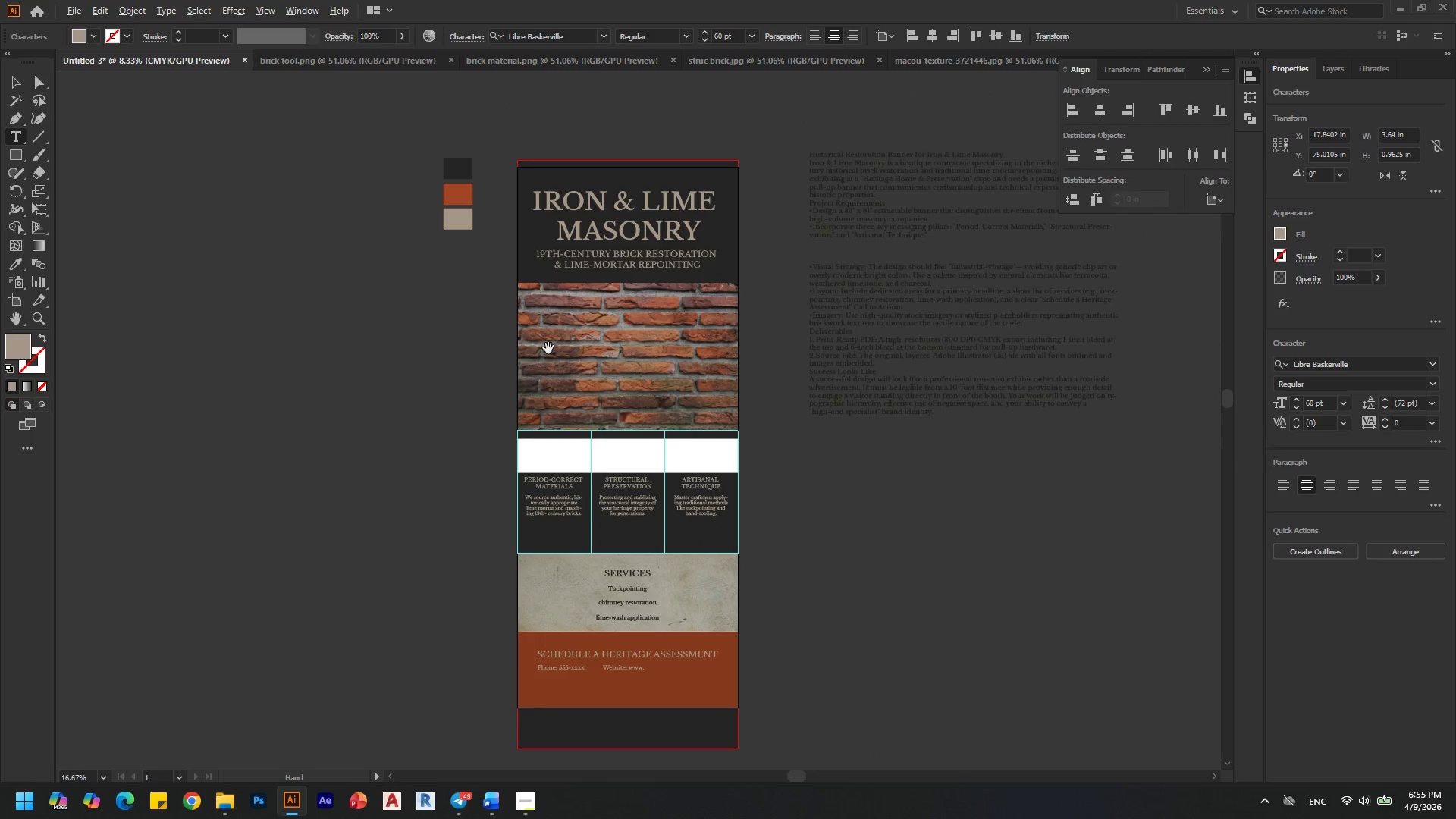 
hold_key(key=AltLeft, duration=0.77)
 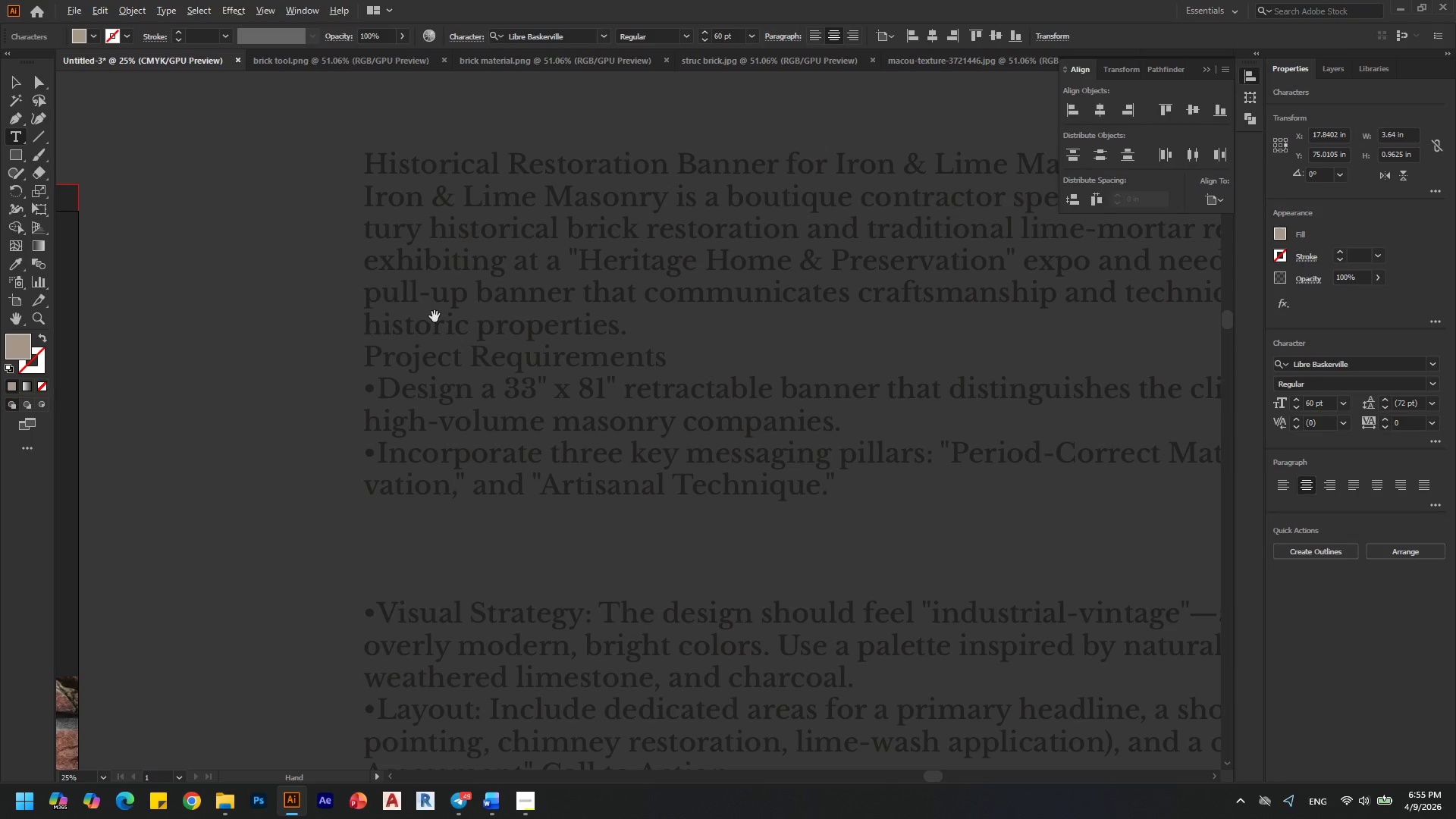 
hold_key(key=AltLeft, duration=0.95)
 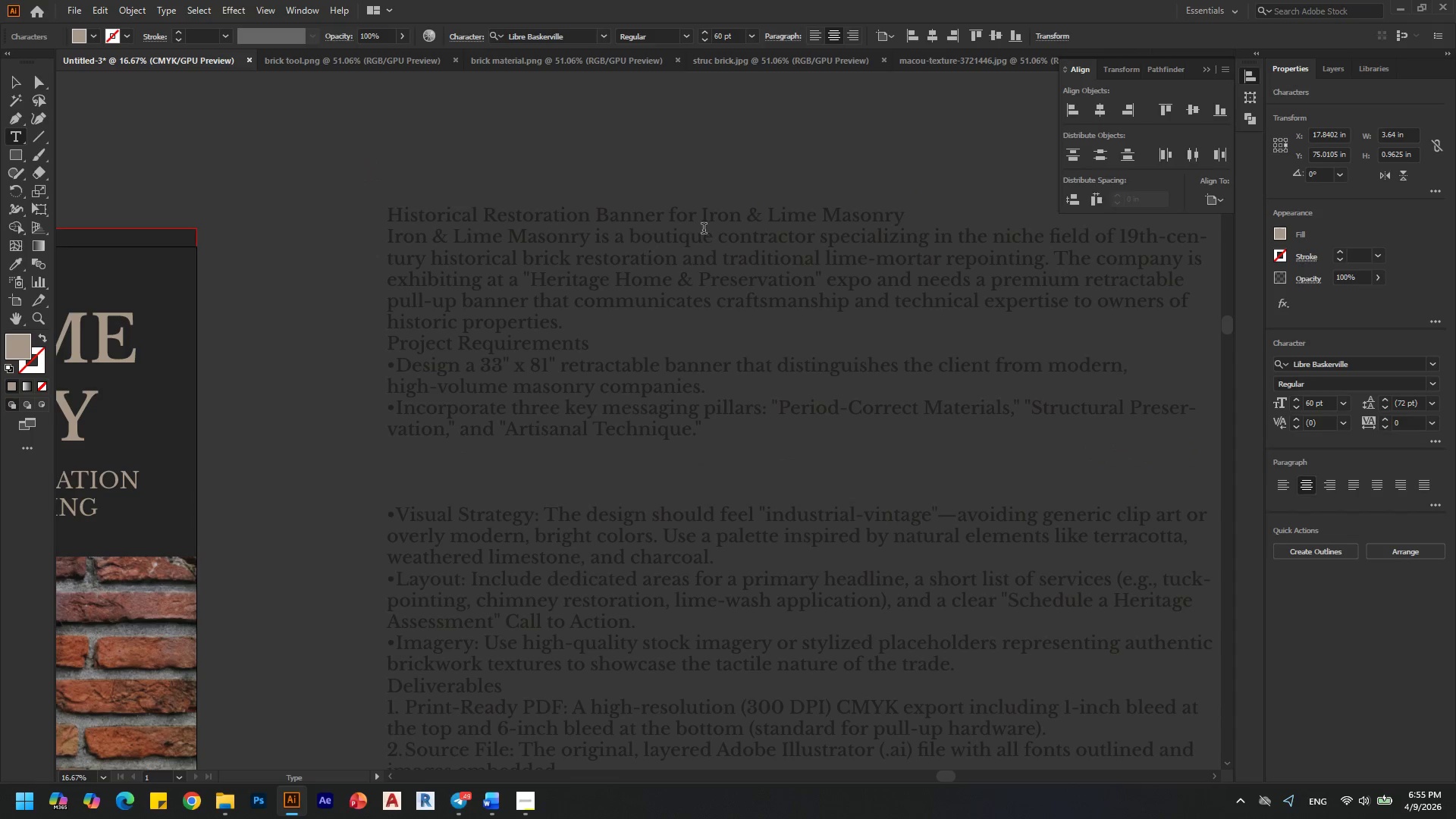 
scroll: coordinate [956, 172], scroll_direction: up, amount: 2.0
 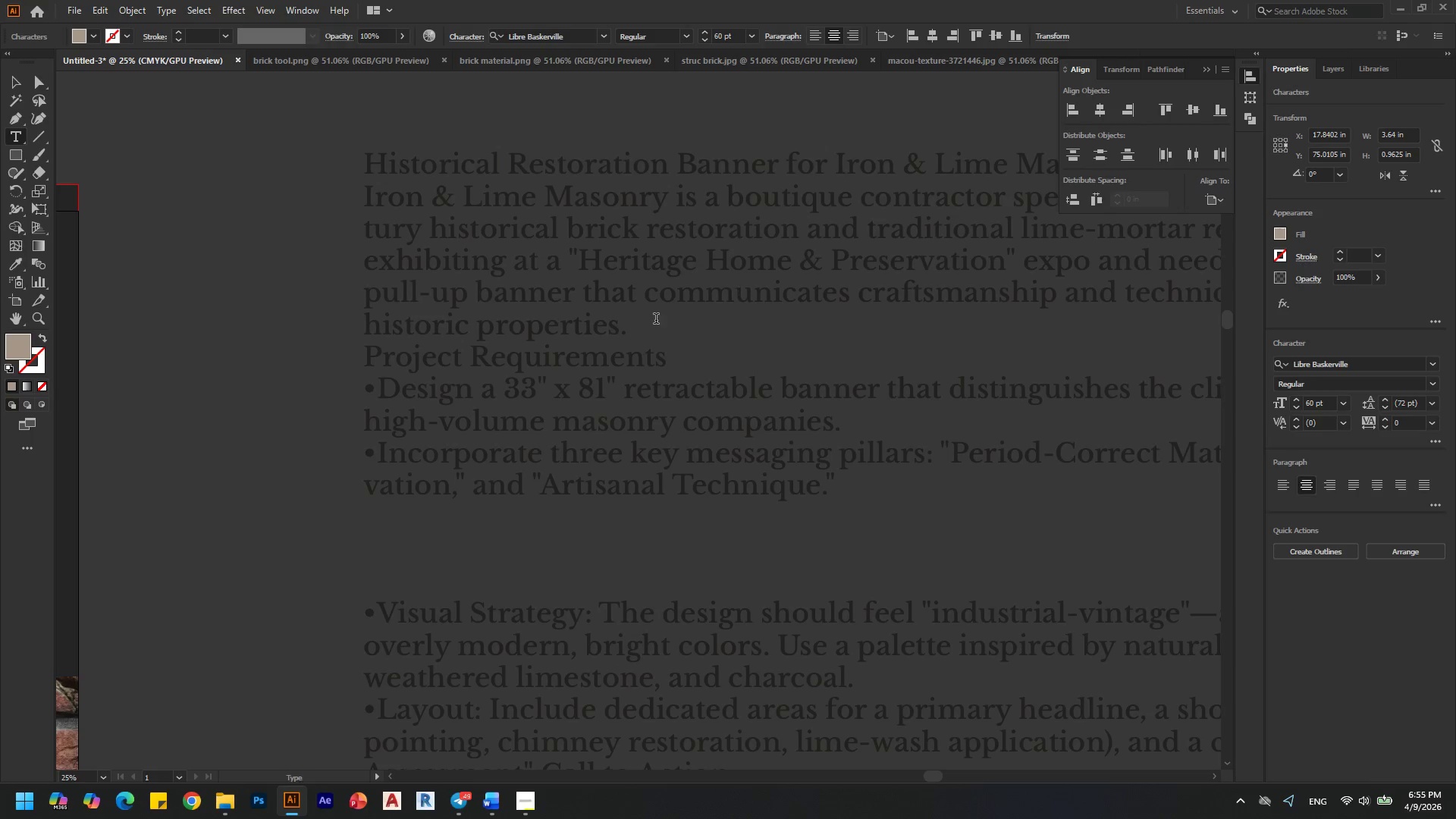 
scroll: coordinate [435, 316], scroll_direction: none, amount: 0.0
 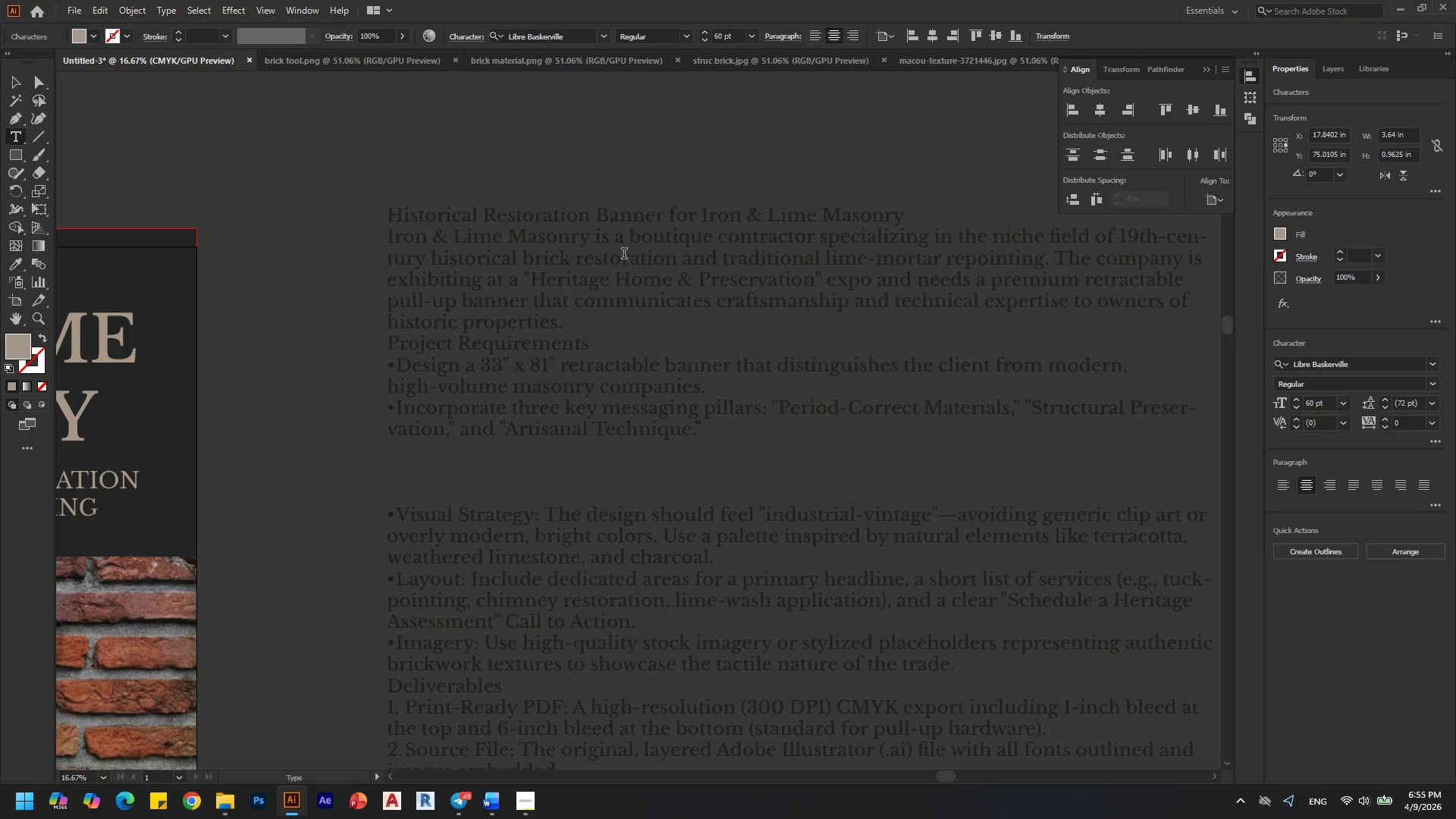 
hold_key(key=AltLeft, duration=0.41)
 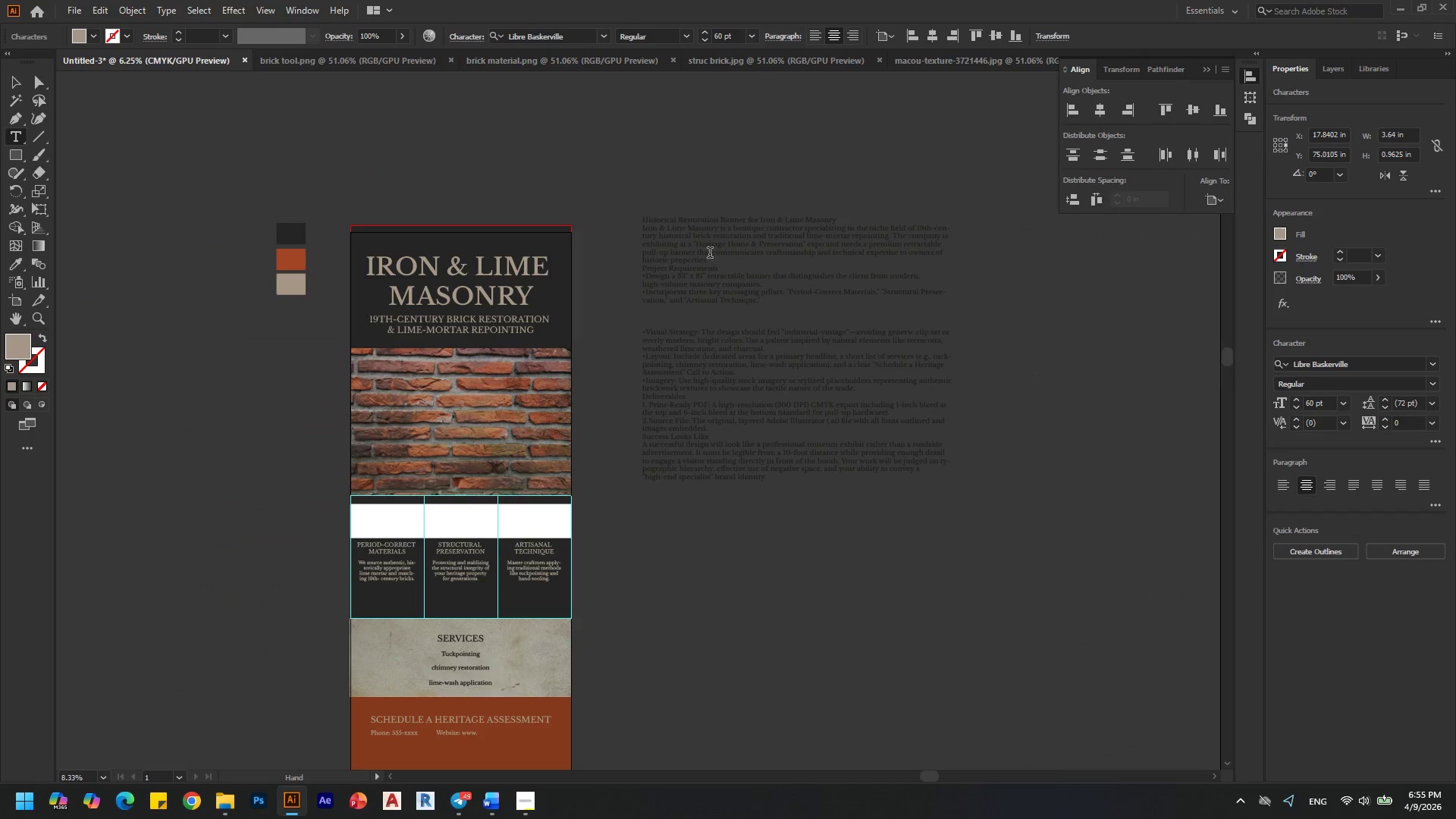 
key(Alt+AltLeft)
 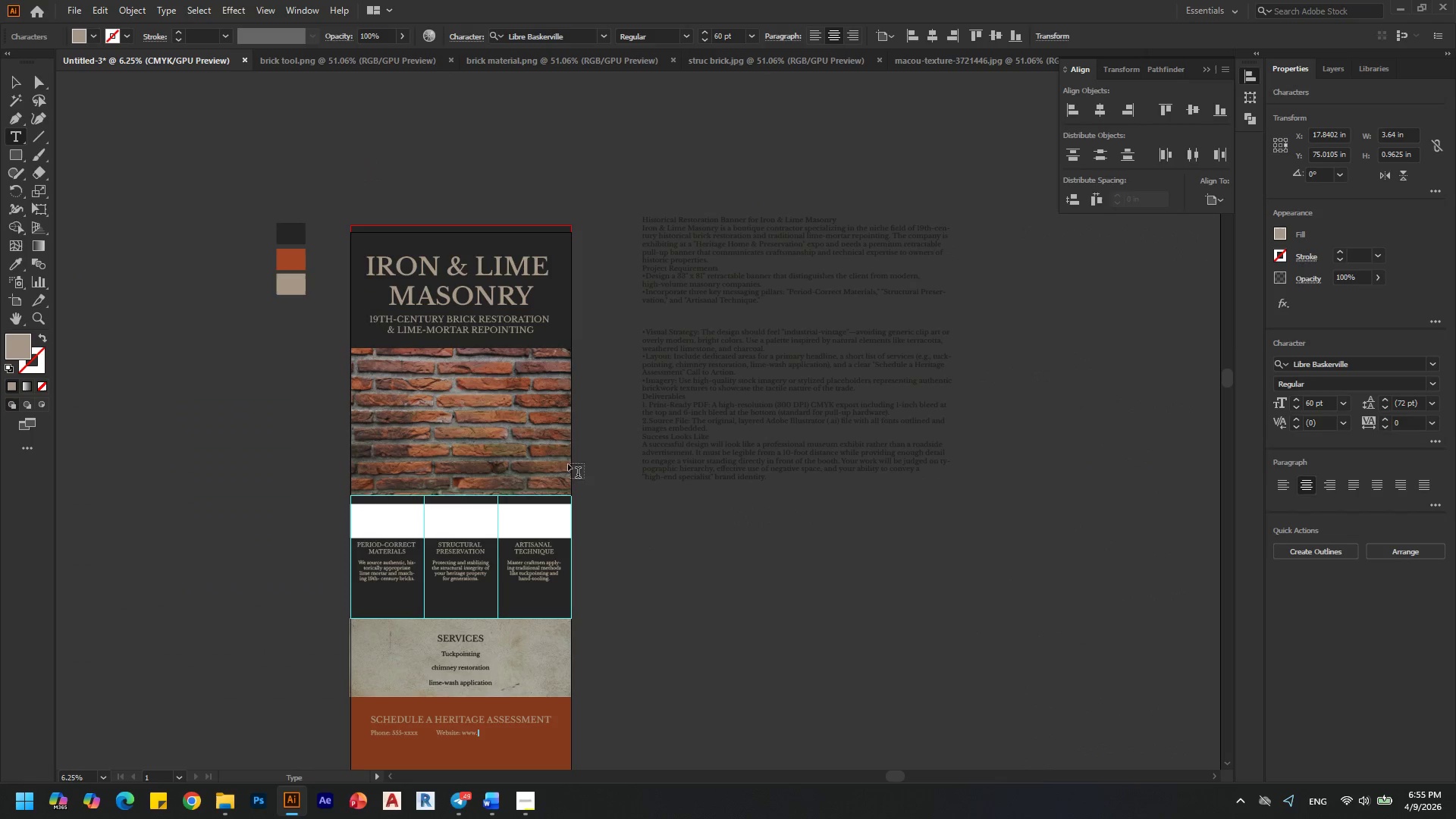 
scroll: coordinate [725, 223], scroll_direction: down, amount: 2.0
 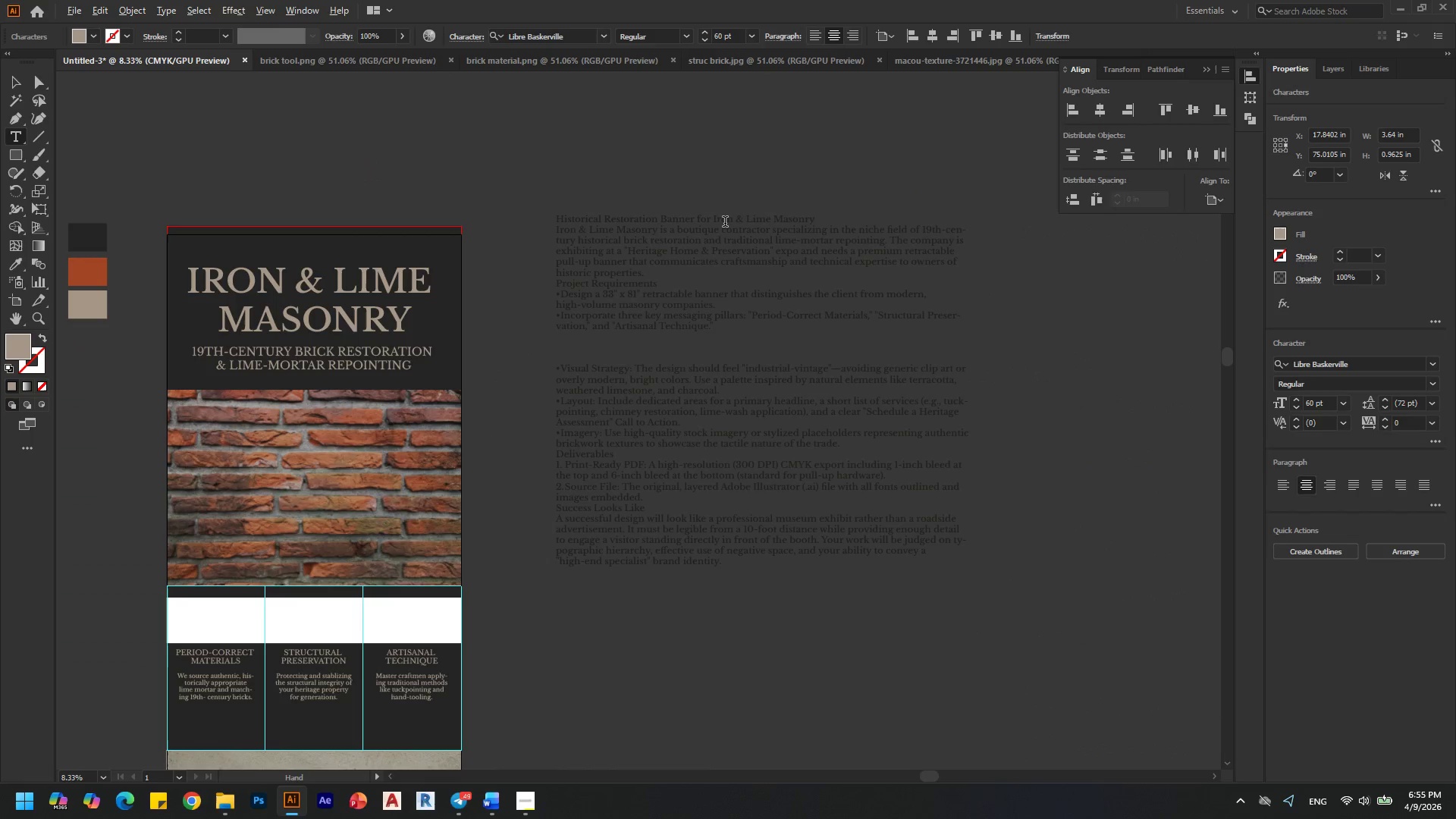 
hold_key(key=AltLeft, duration=0.69)
scroll: coordinate [466, 723], scroll_direction: up, amount: 3.0
 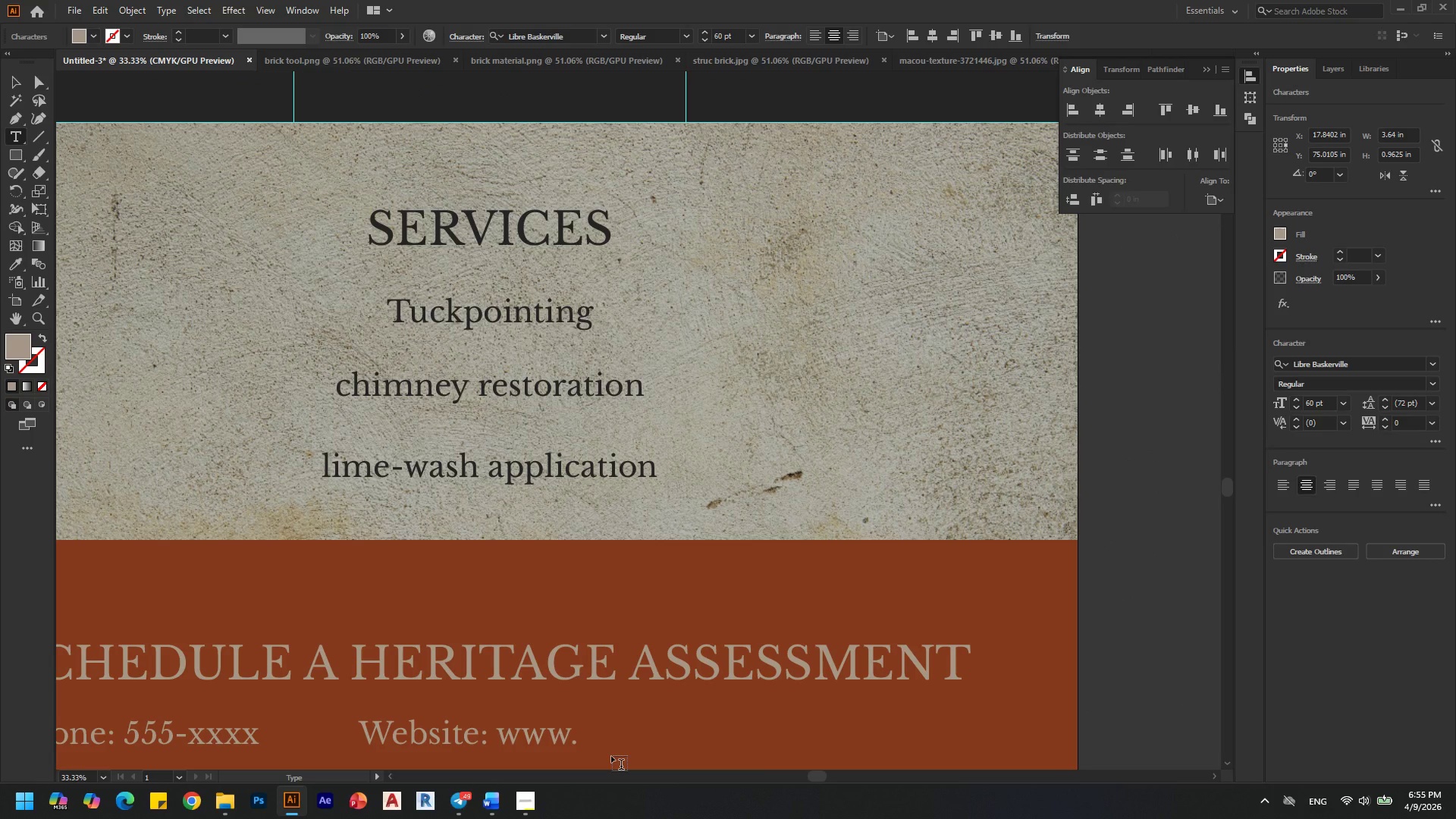 
key(Backspace)
type(ionand li)
key(Backspace)
key(Backspace)
key(Backspace)
type(limemasonry.com)
 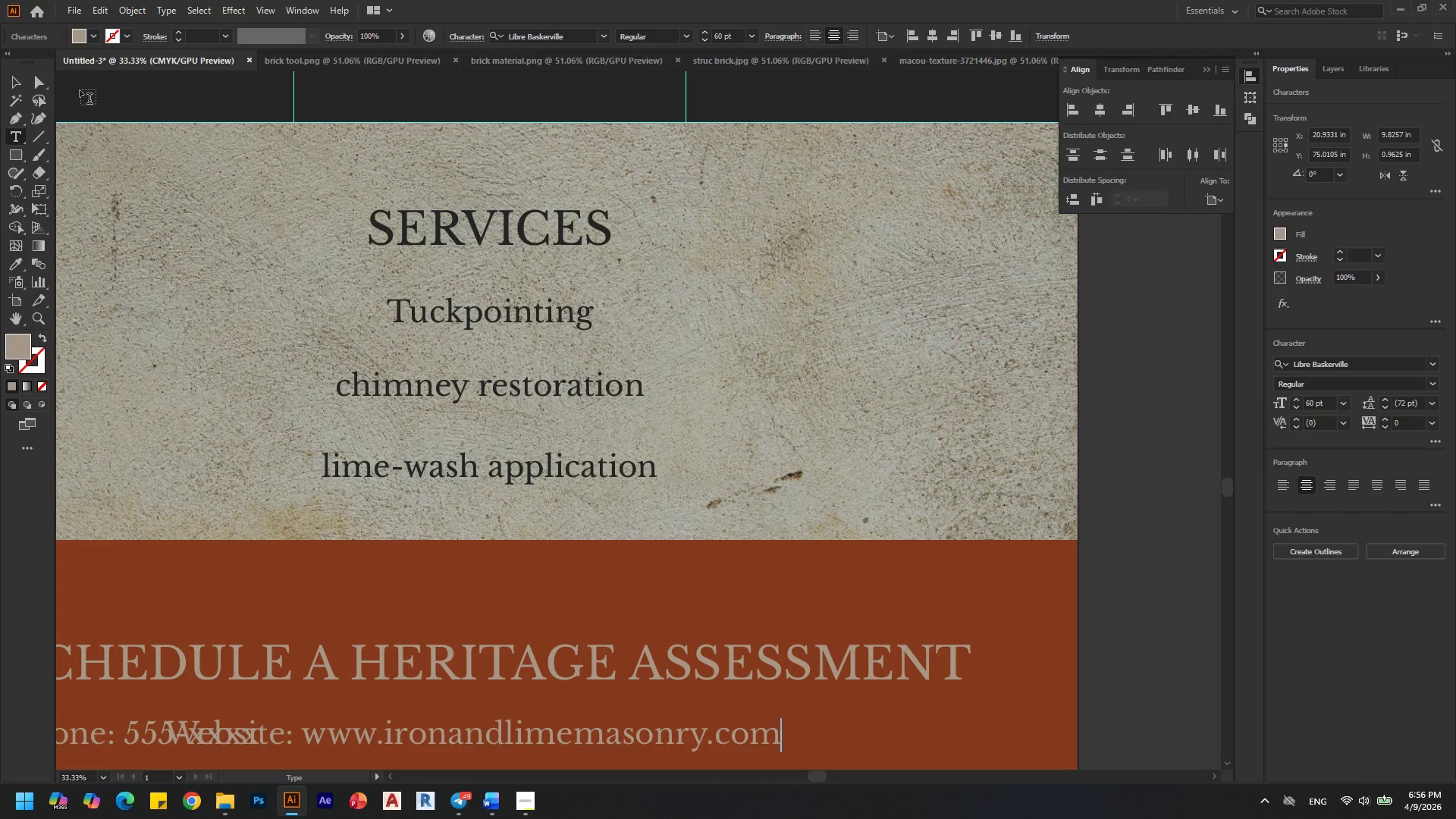 
left_click([10, 82])
 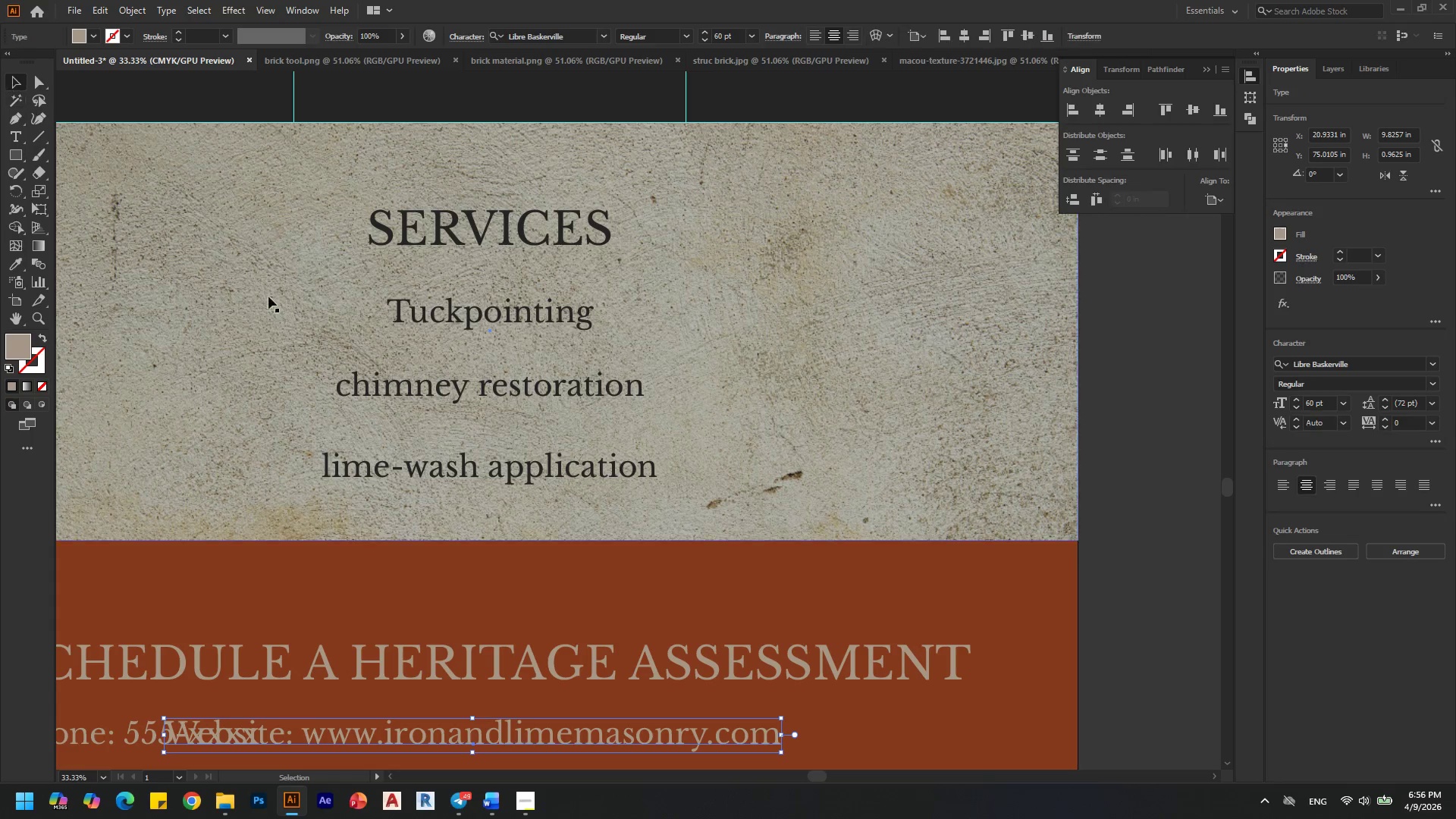 
key(Alt+AltLeft)
 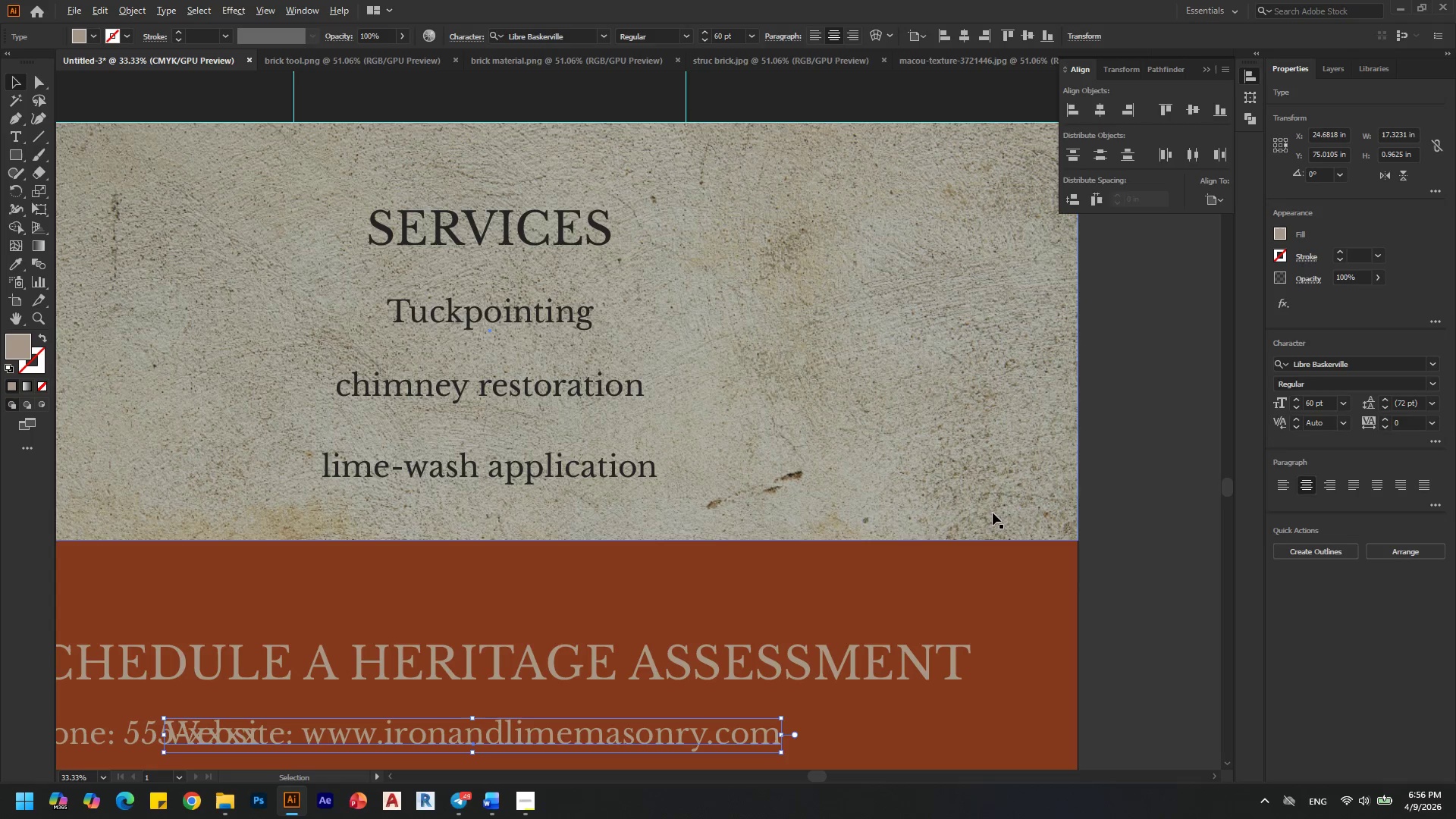 
key(Alt+AltLeft)
 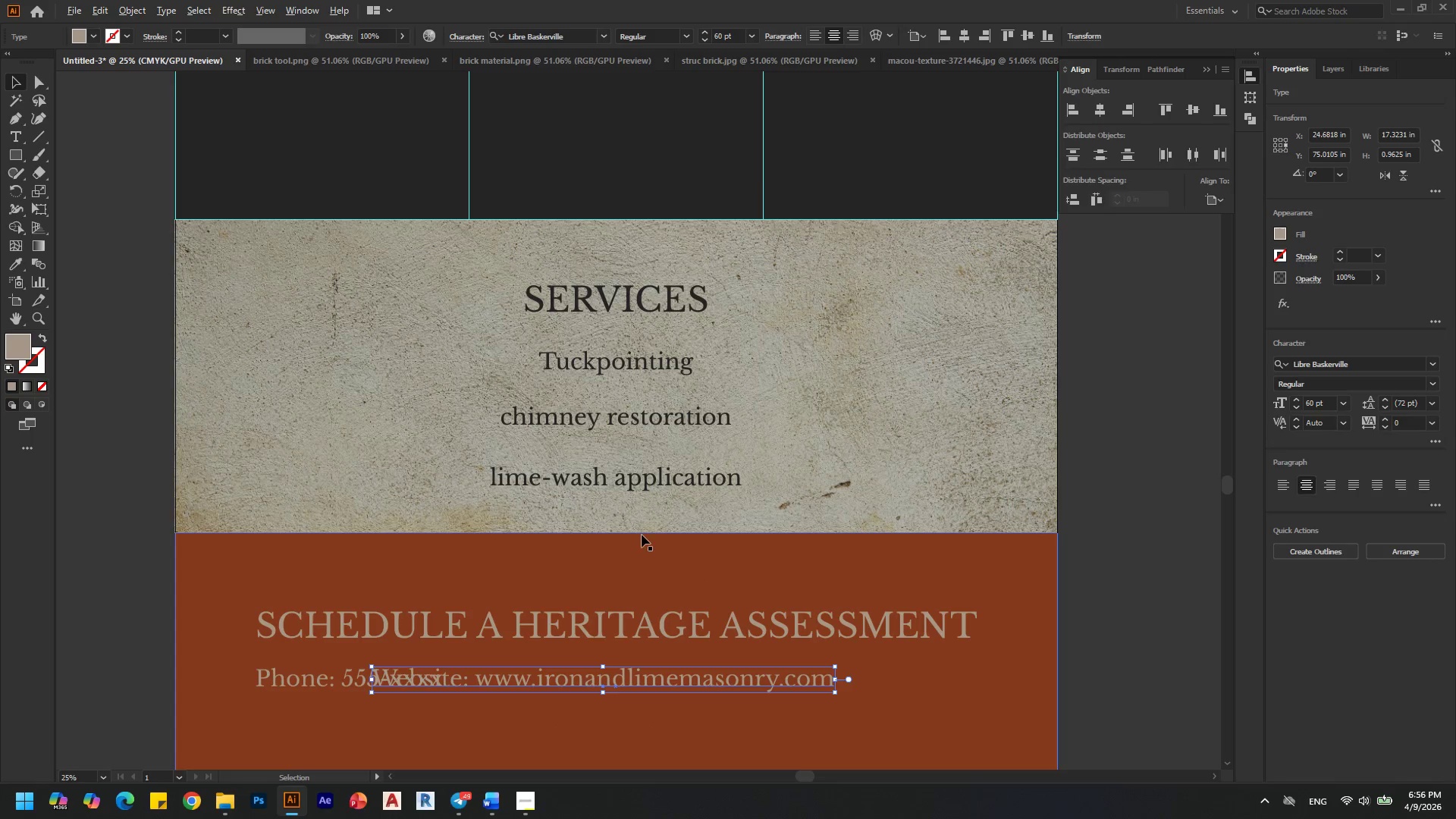 
scroll: coordinate [993, 513], scroll_direction: none, amount: 0.0
 